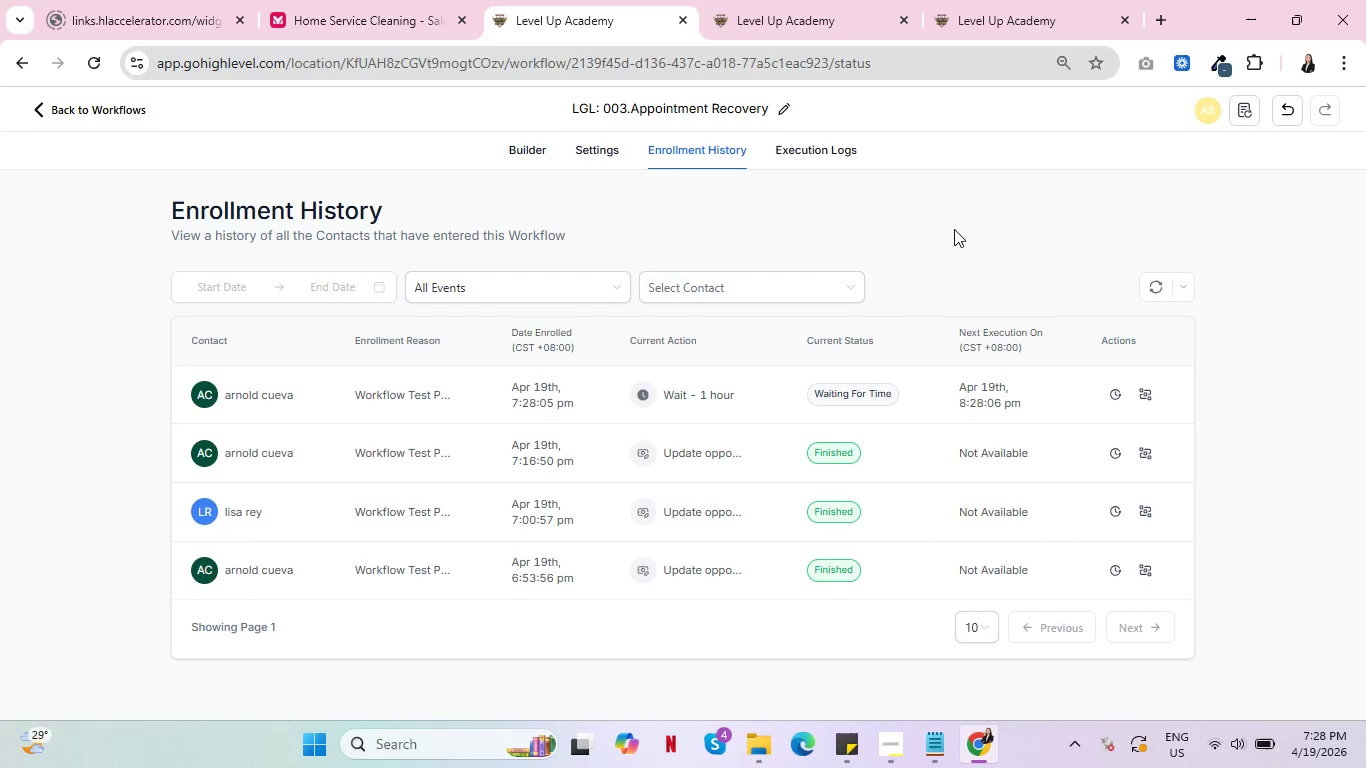 
left_click([1167, 288])
 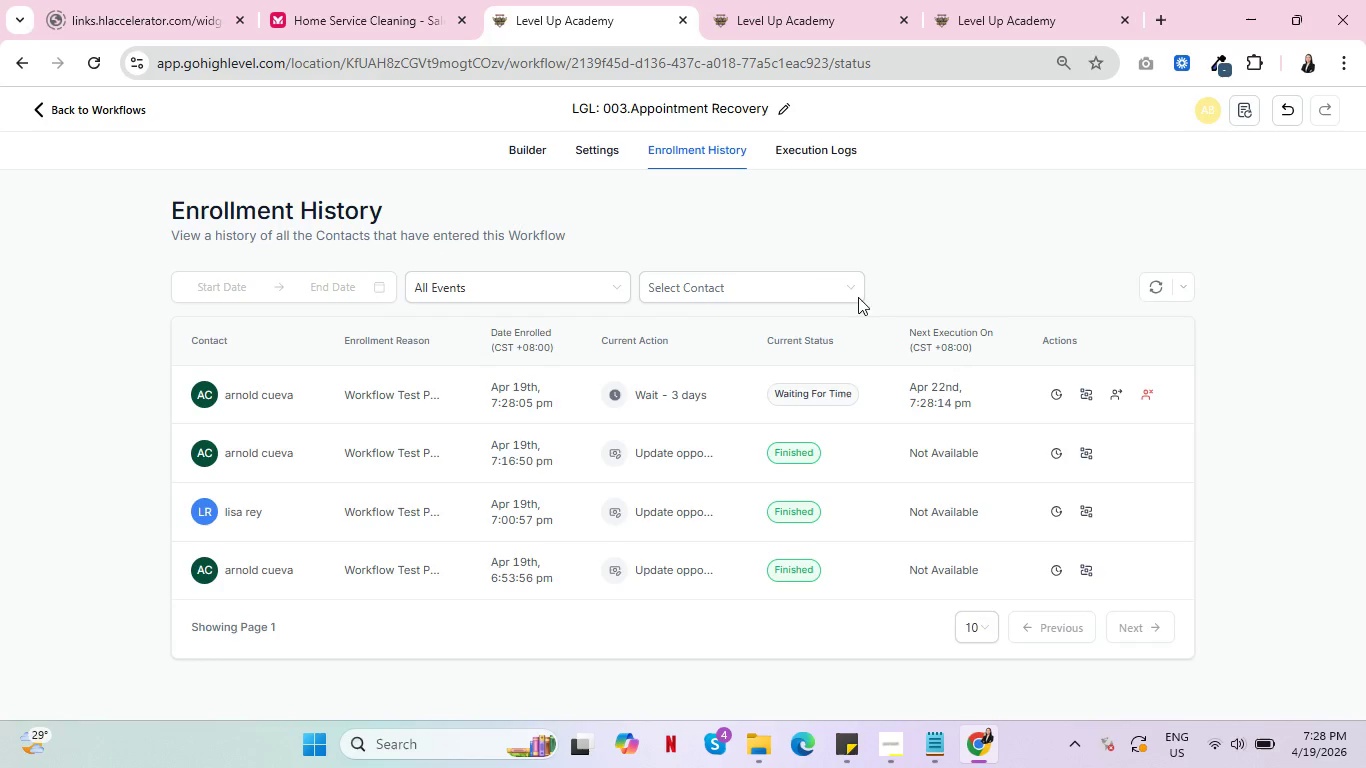 
left_click([791, 157])
 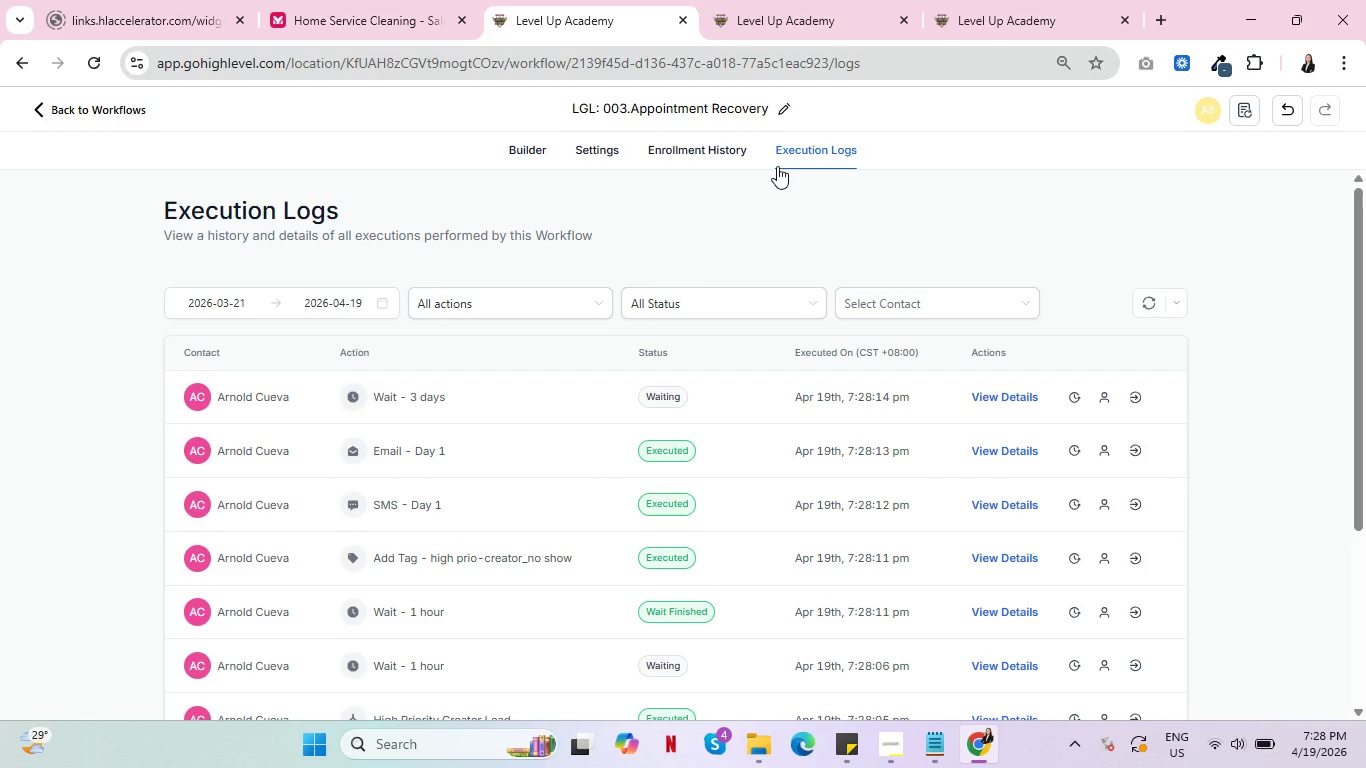 
wait(6.6)
 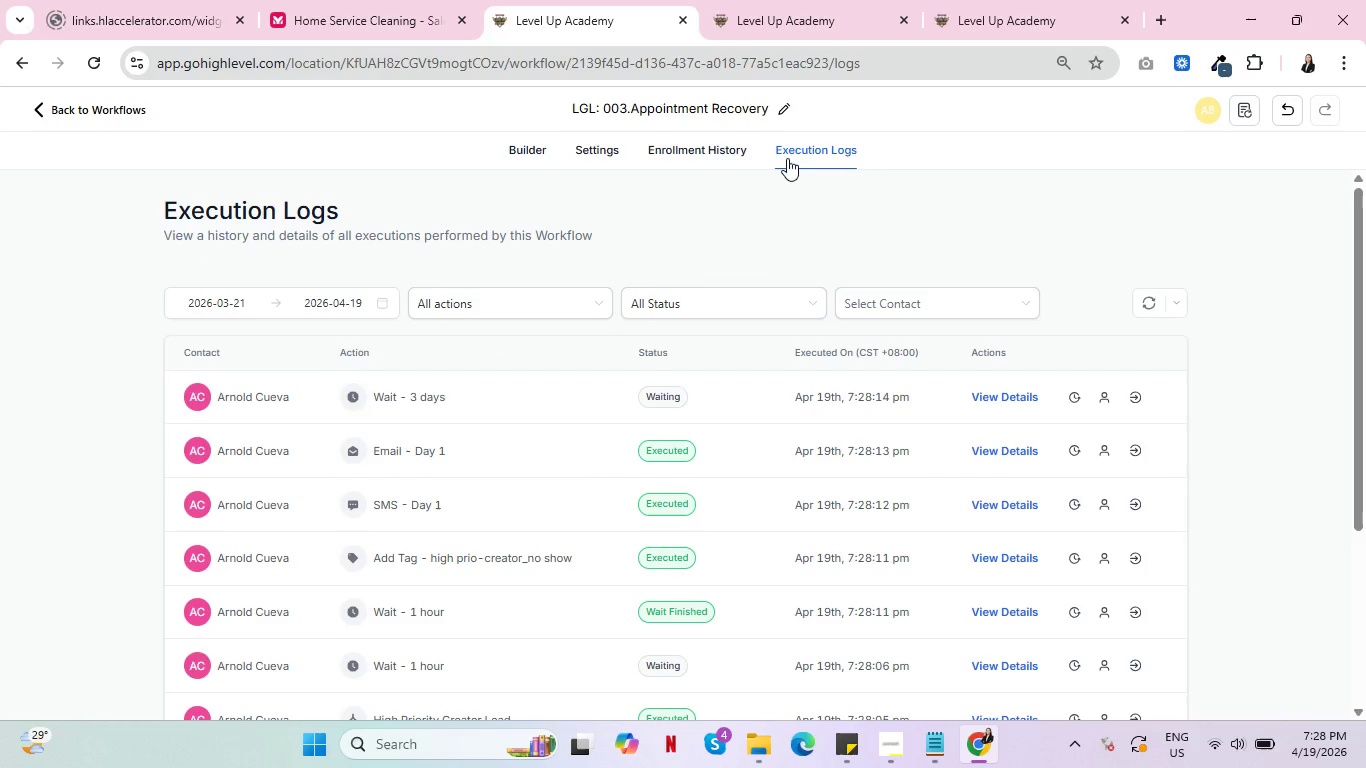 
mouse_move([1102, 380])
 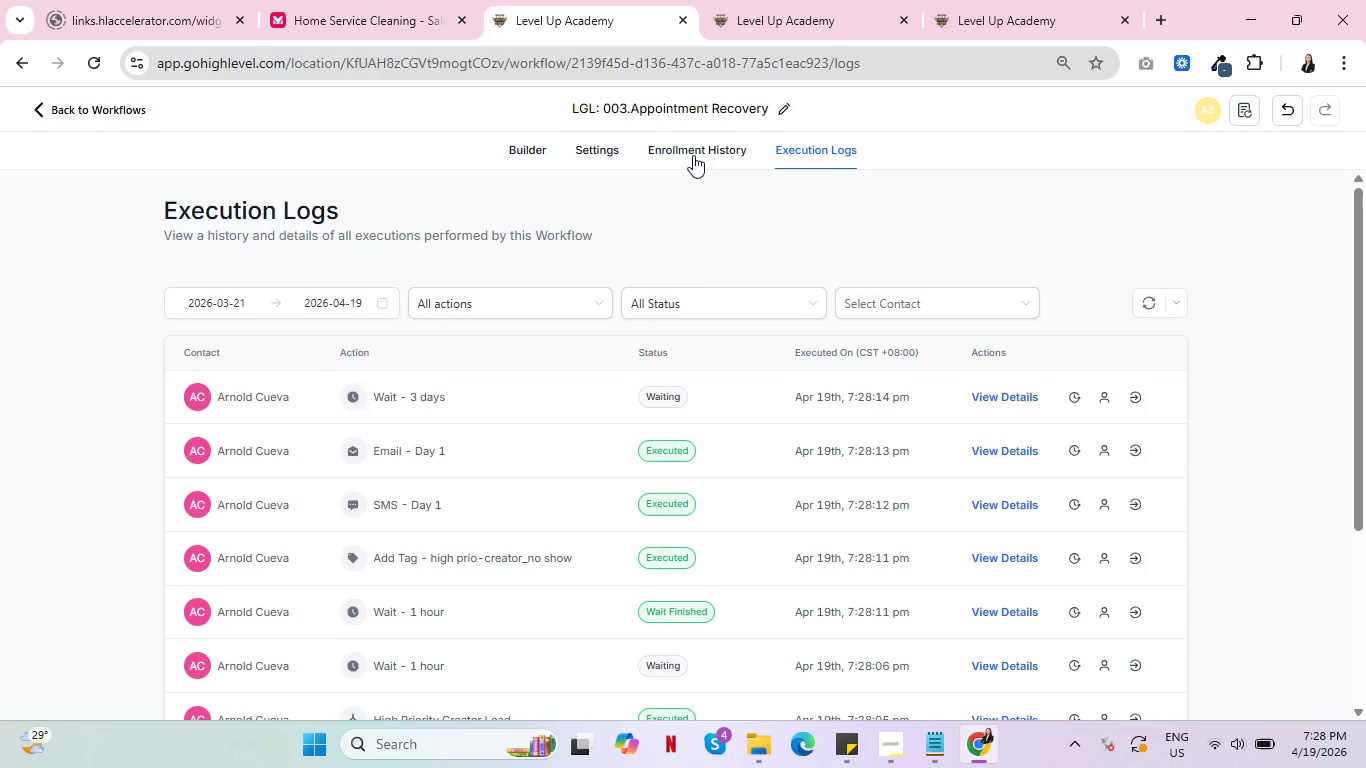 
left_click([693, 154])
 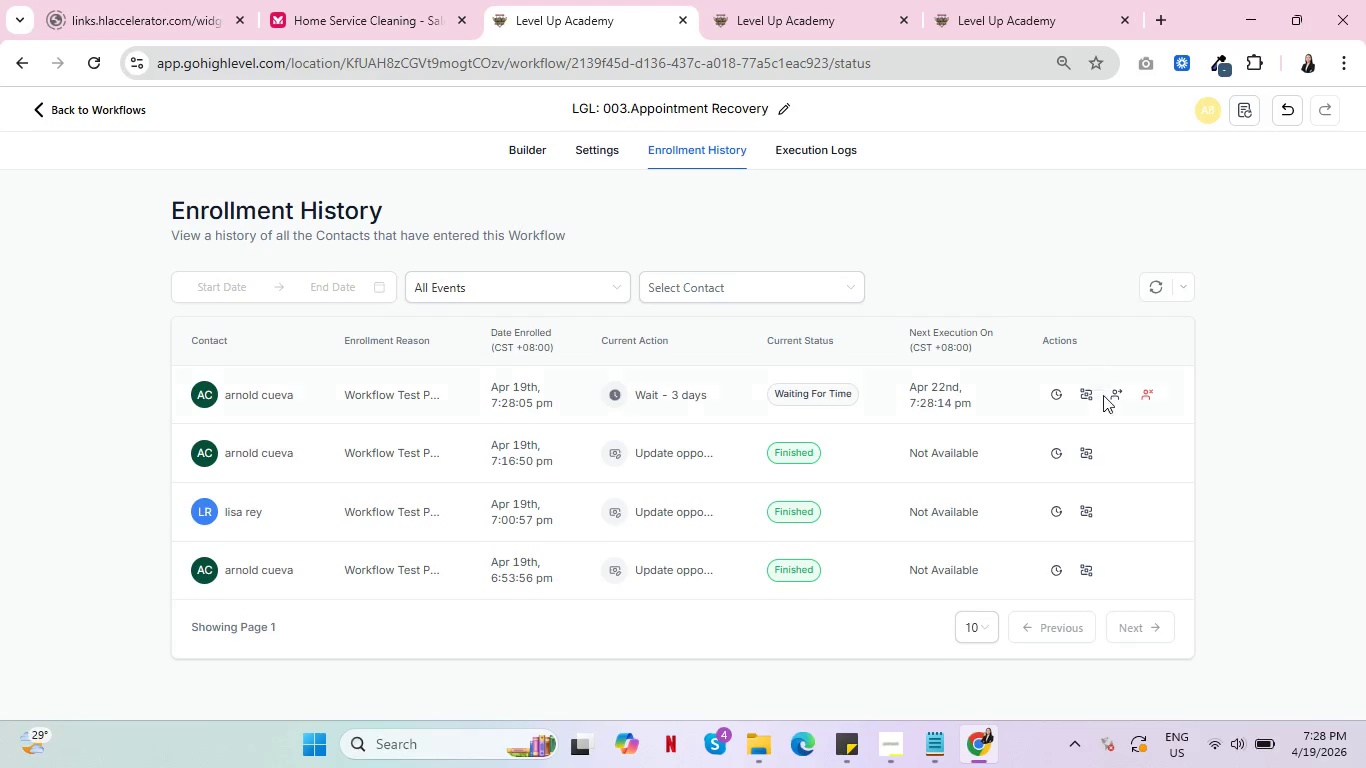 
left_click([1113, 395])
 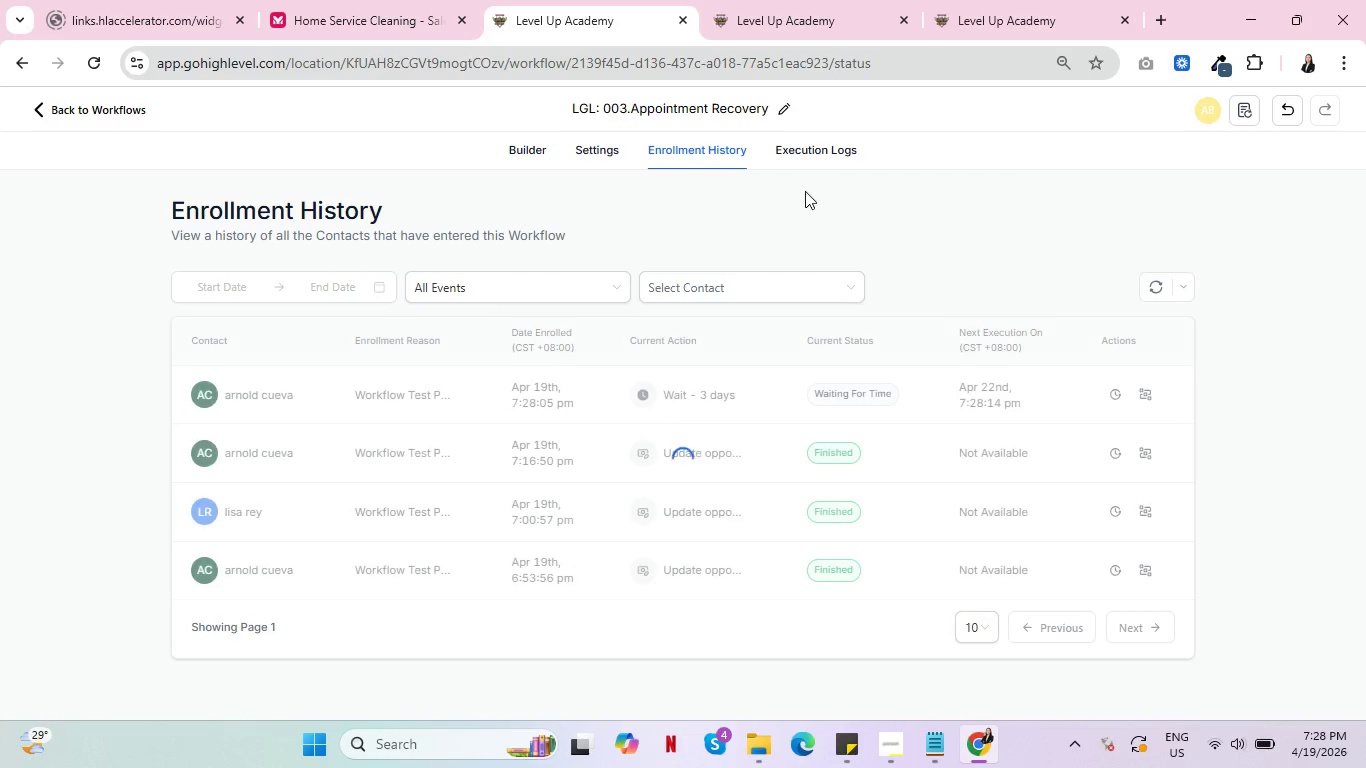 
left_click([815, 152])
 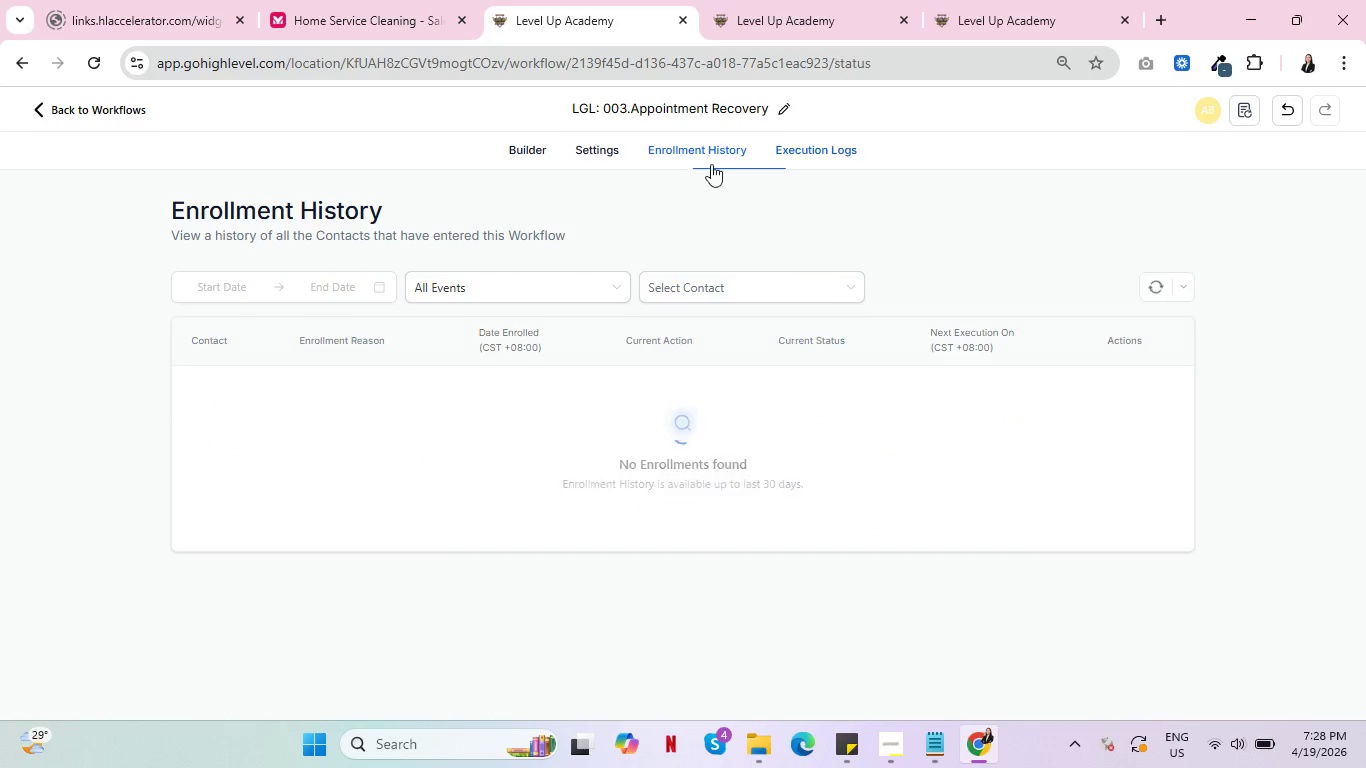 
wait(6.92)
 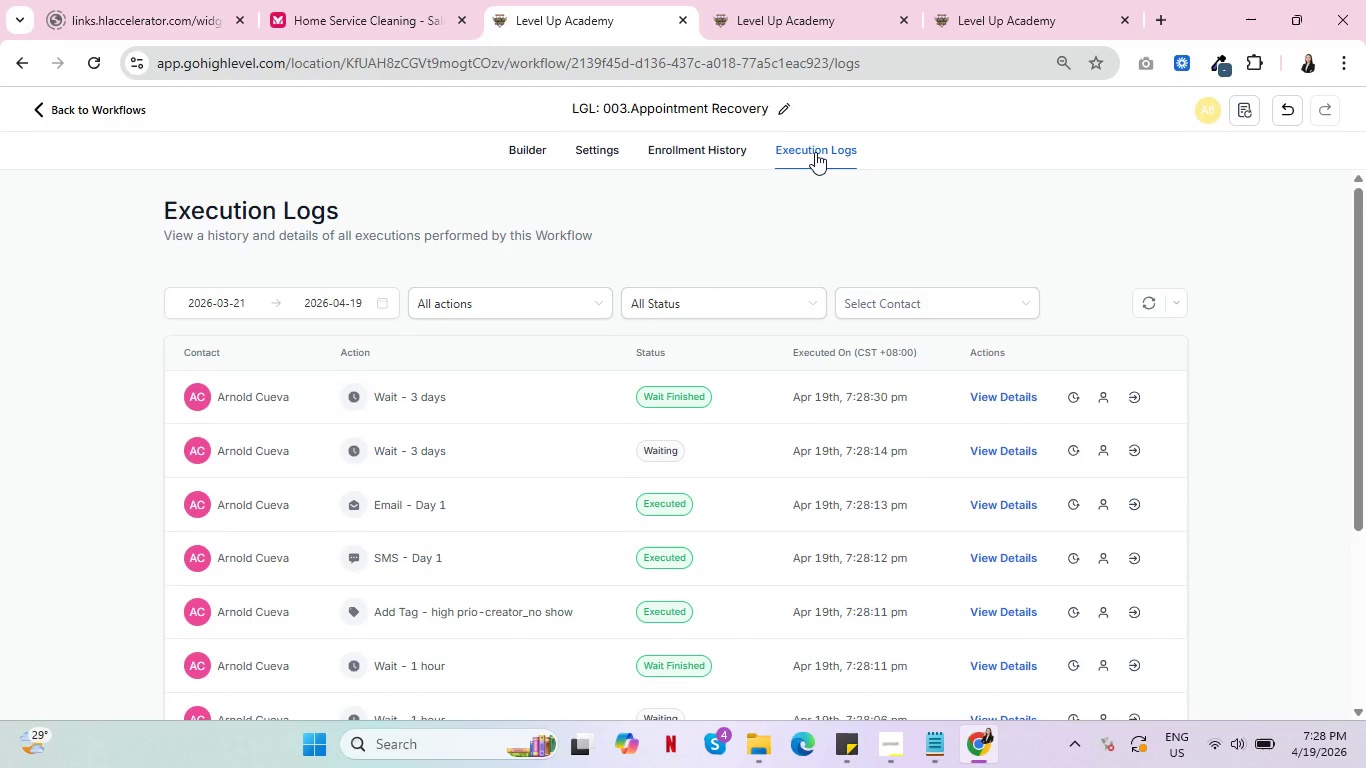 
left_click([802, 153])
 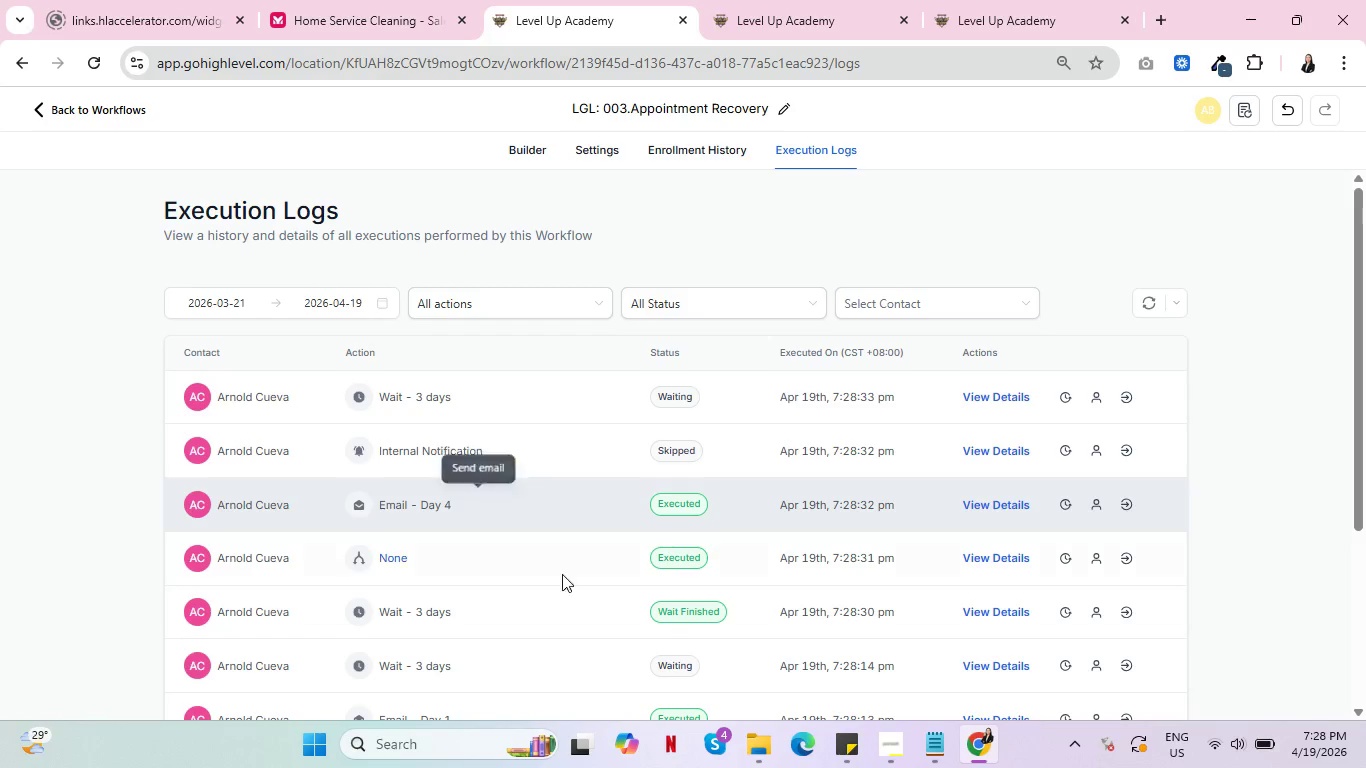 
left_click([1005, 552])
 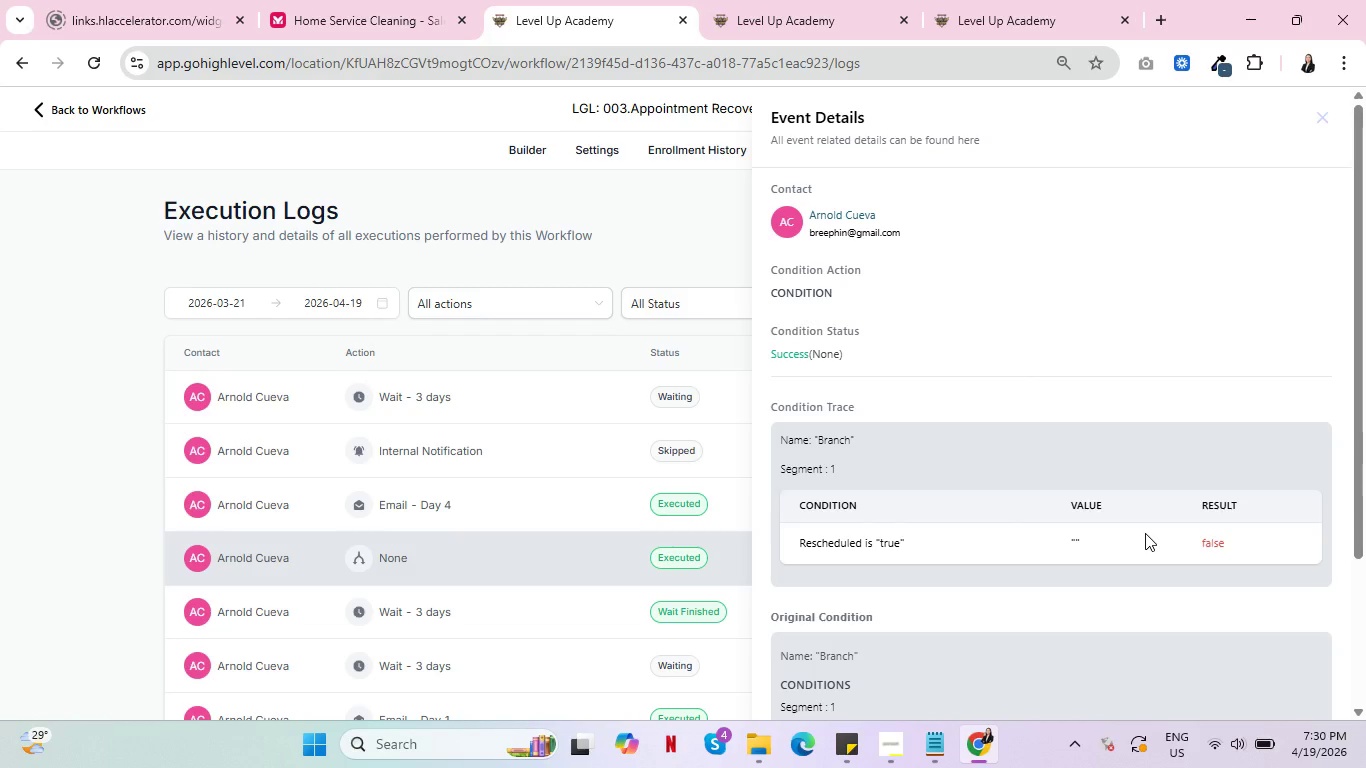 
wait(84.41)
 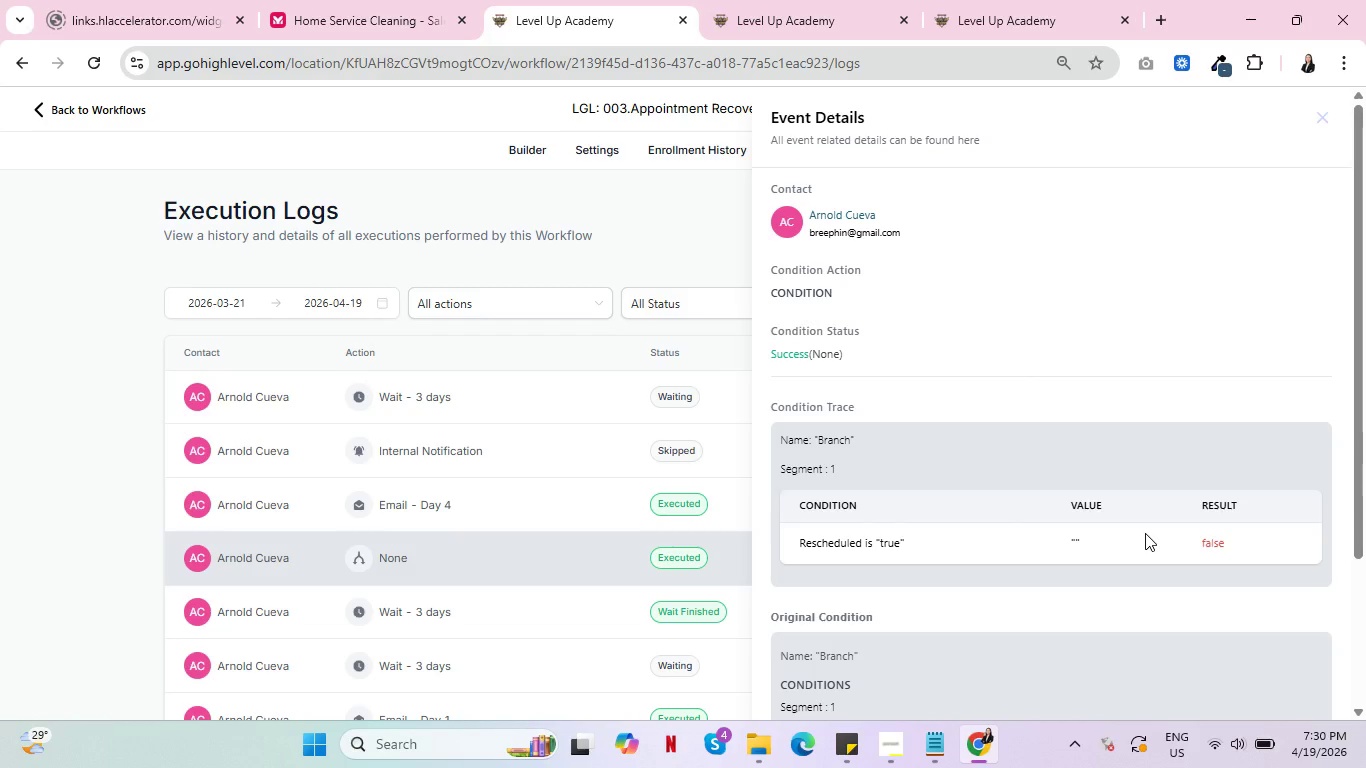 
scroll: coordinate [936, 560], scroll_direction: none, amount: 0.0
 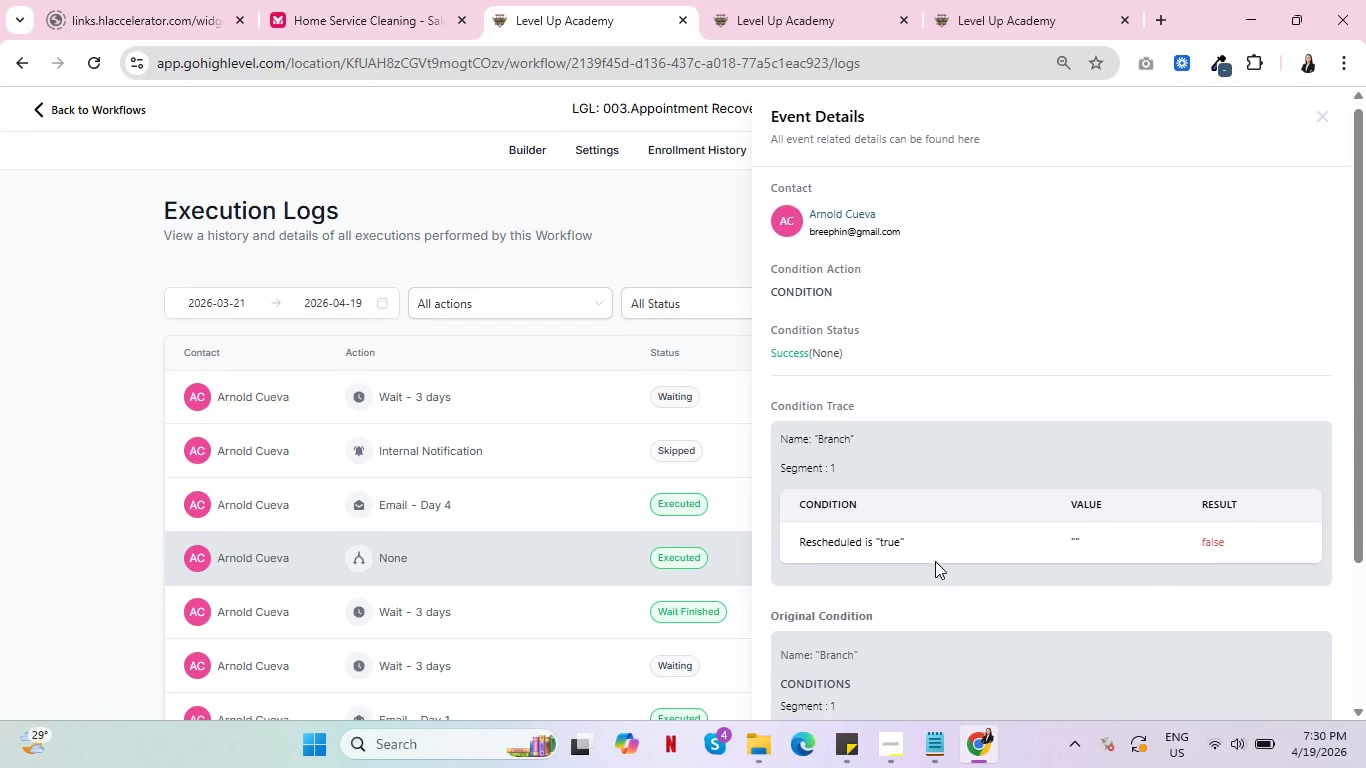 
scroll: coordinate [933, 562], scroll_direction: up, amount: 3.0
 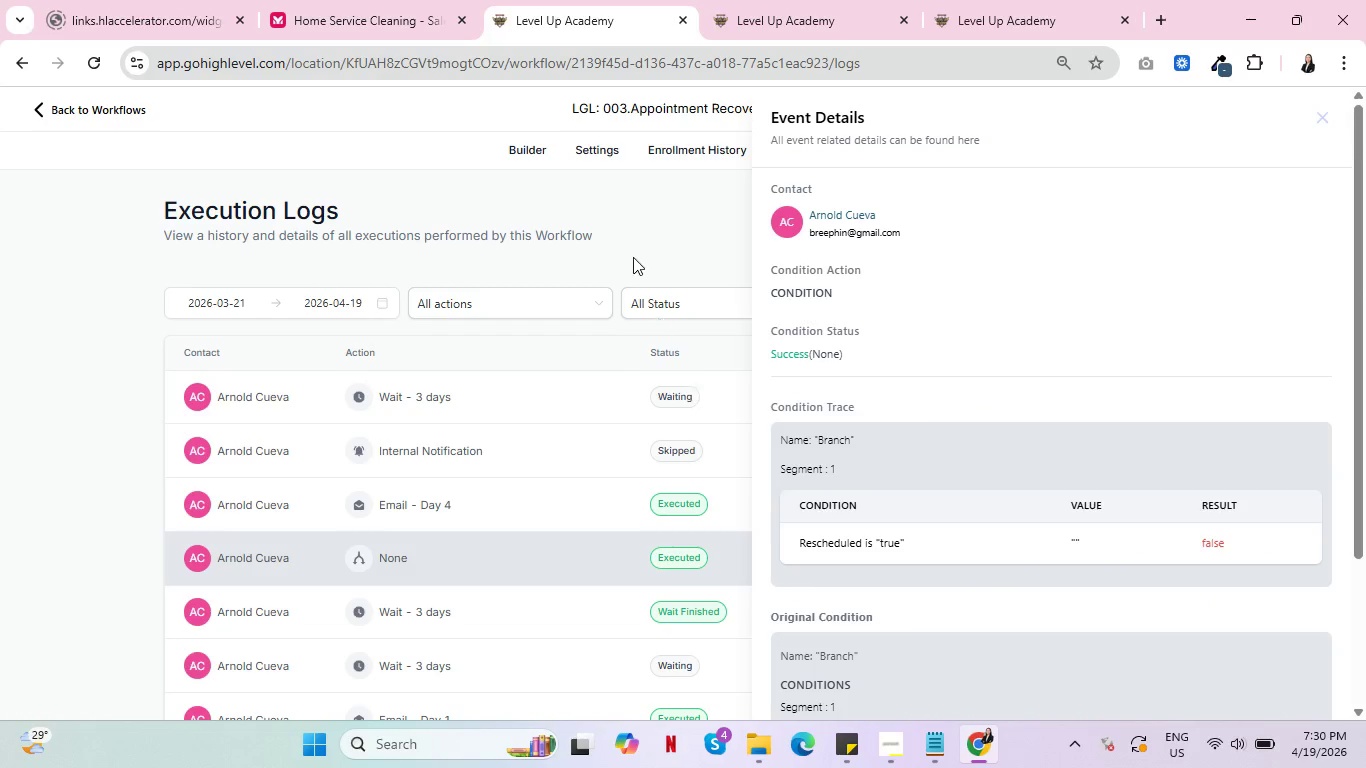 
left_click([658, 210])
 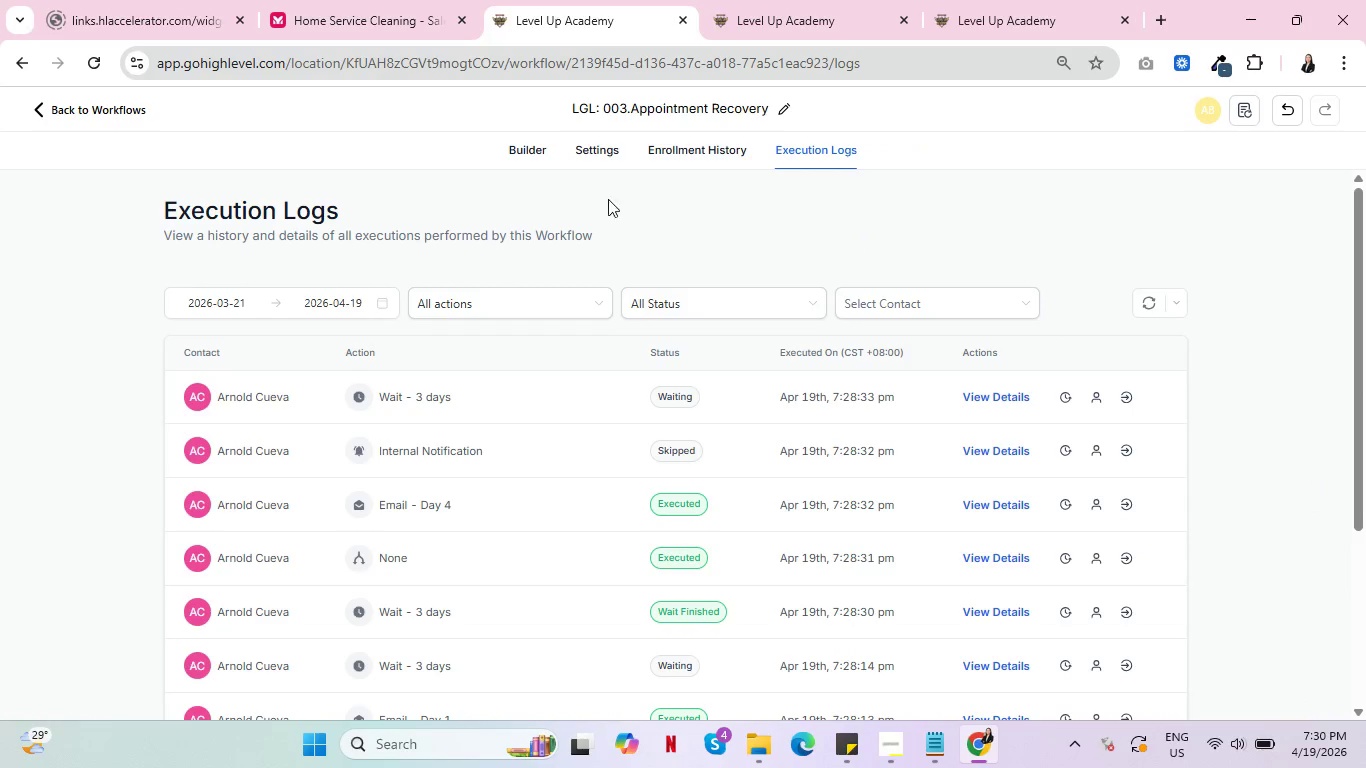 
left_click([520, 148])
 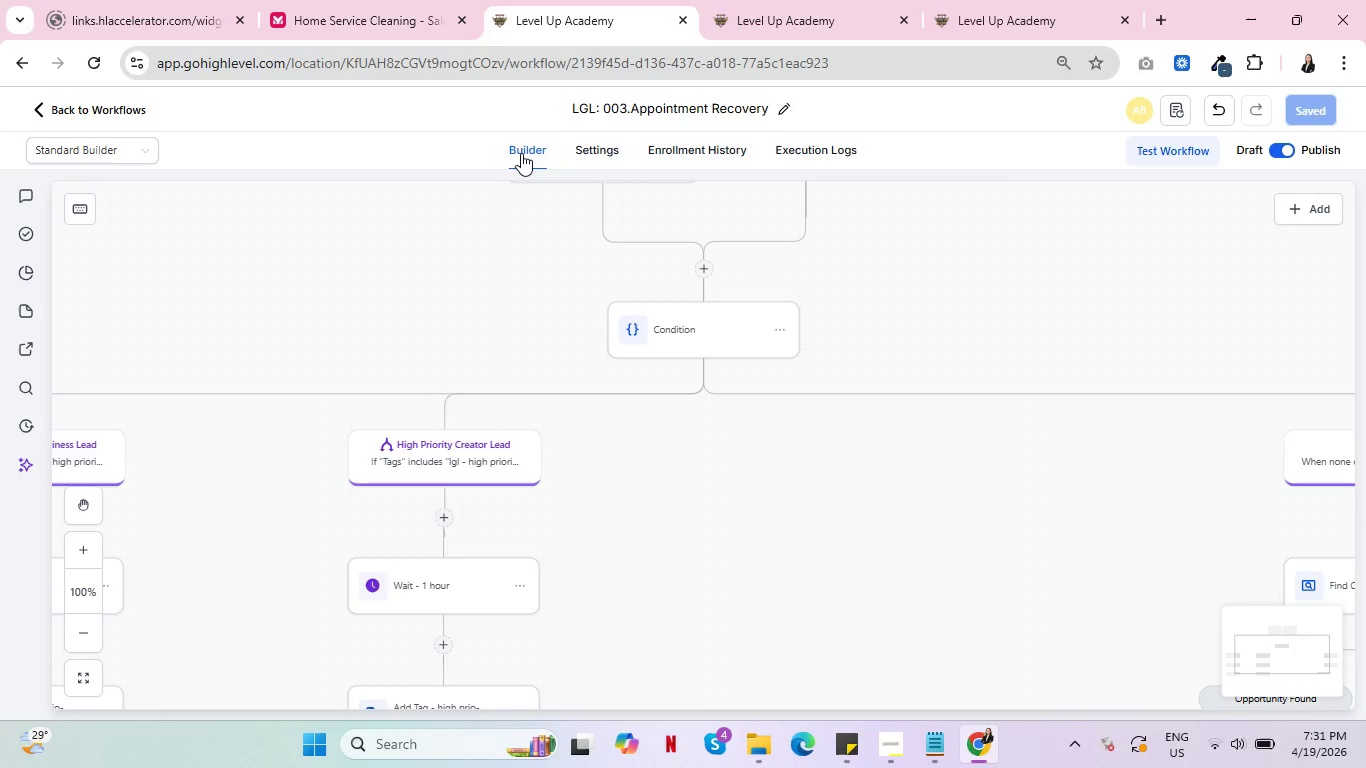 
wait(68.03)
 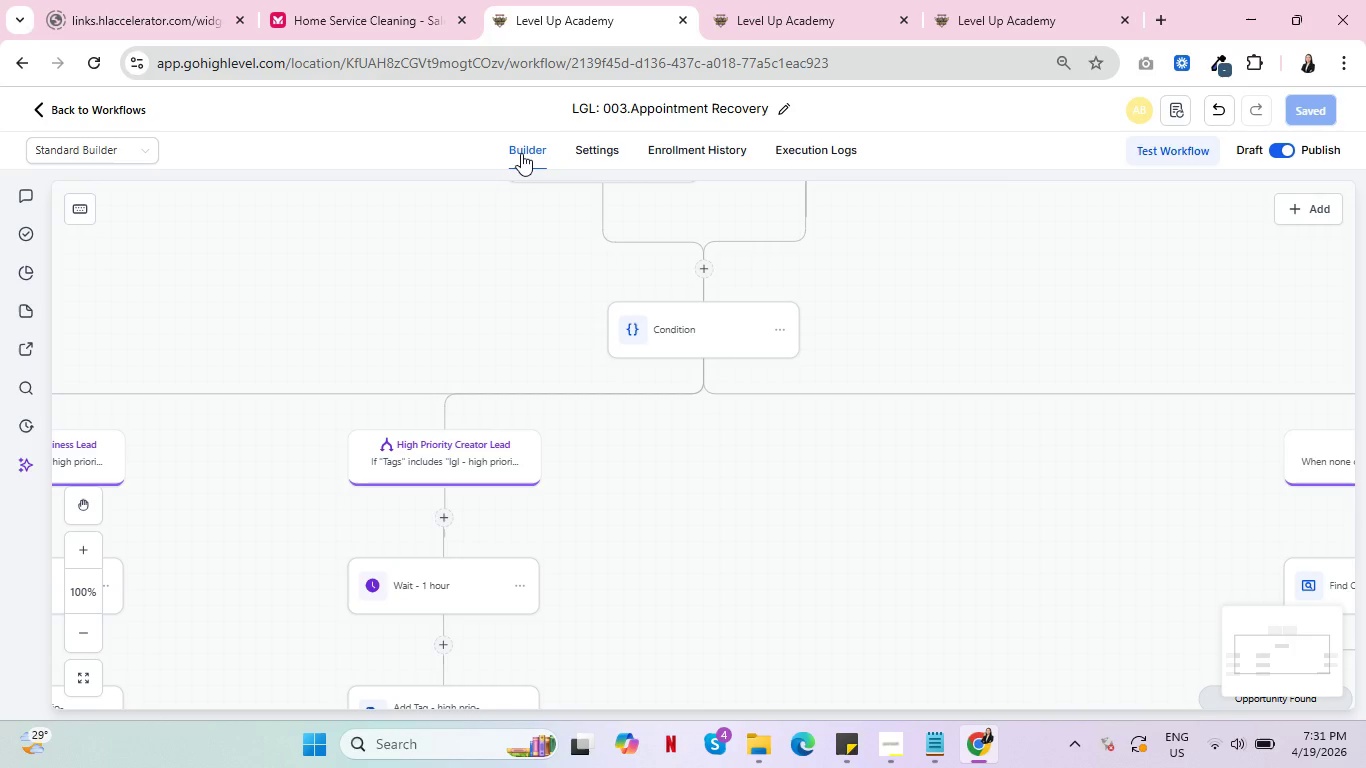 
left_click_drag(start_coordinate=[618, 485], to_coordinate=[815, 619])
 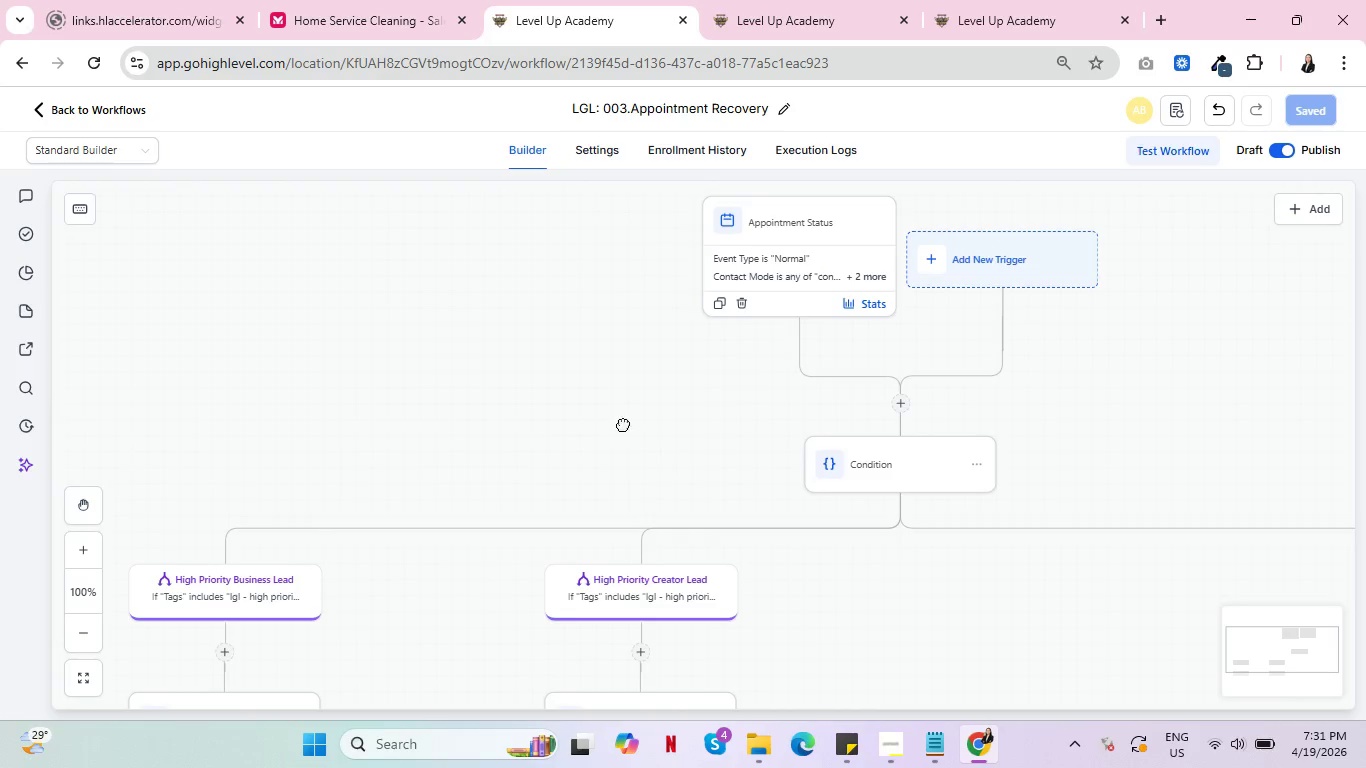 
left_click_drag(start_coordinate=[623, 425], to_coordinate=[650, 410])
 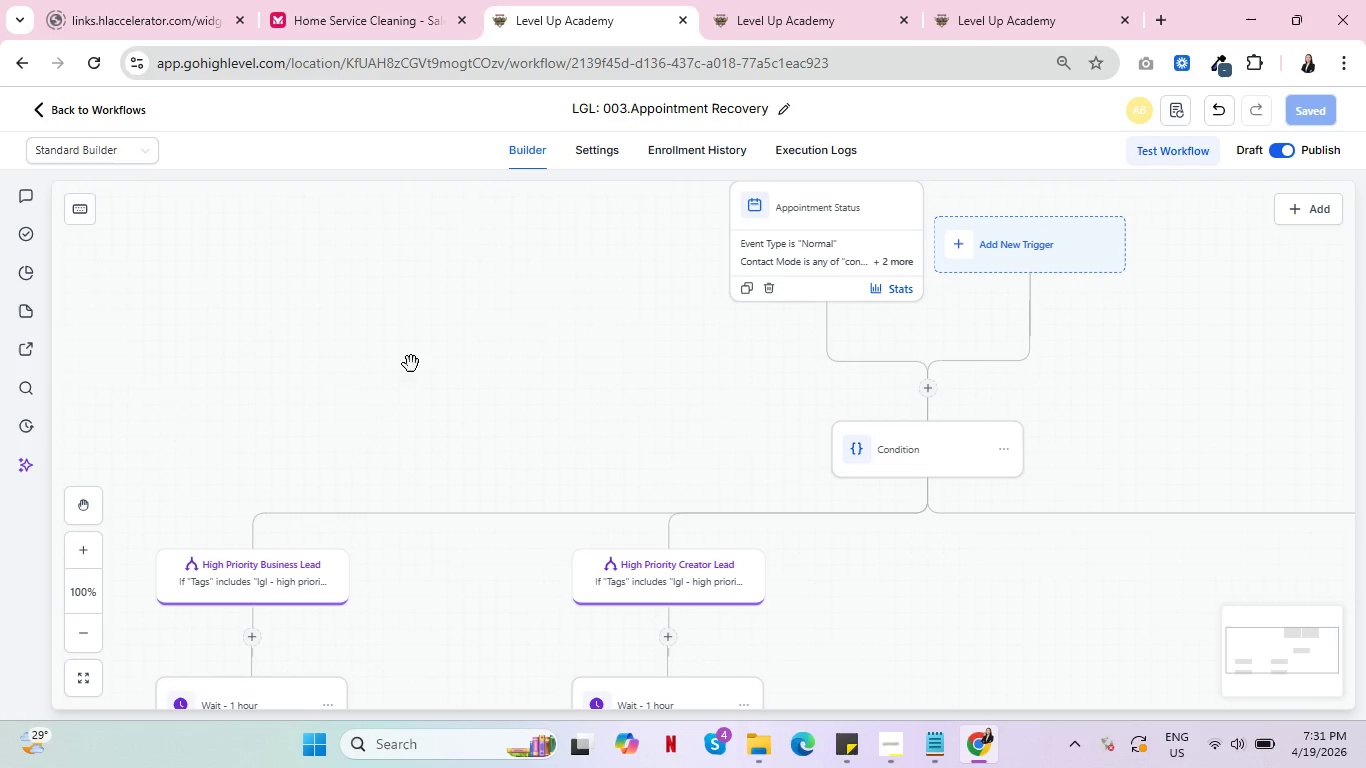 
left_click_drag(start_coordinate=[468, 337], to_coordinate=[554, 249])
 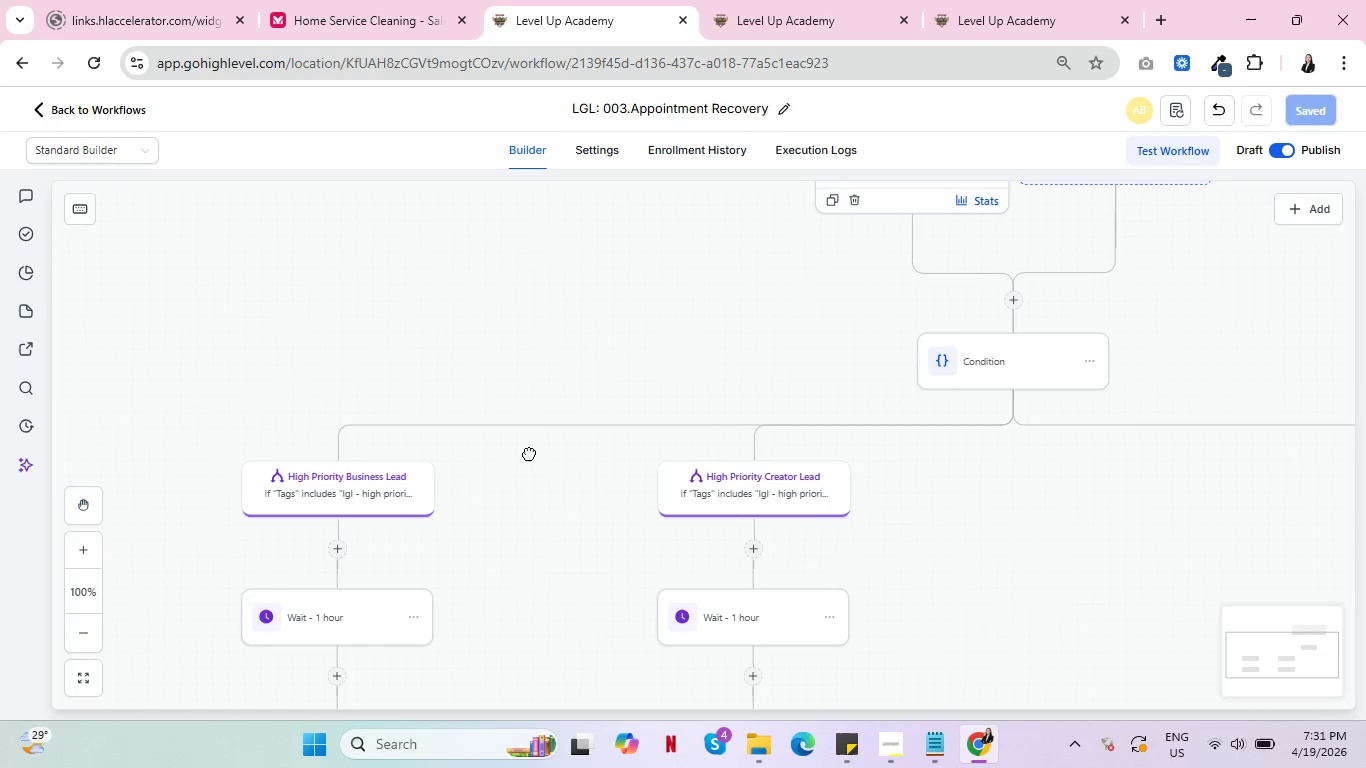 
left_click_drag(start_coordinate=[528, 458], to_coordinate=[594, 299])
 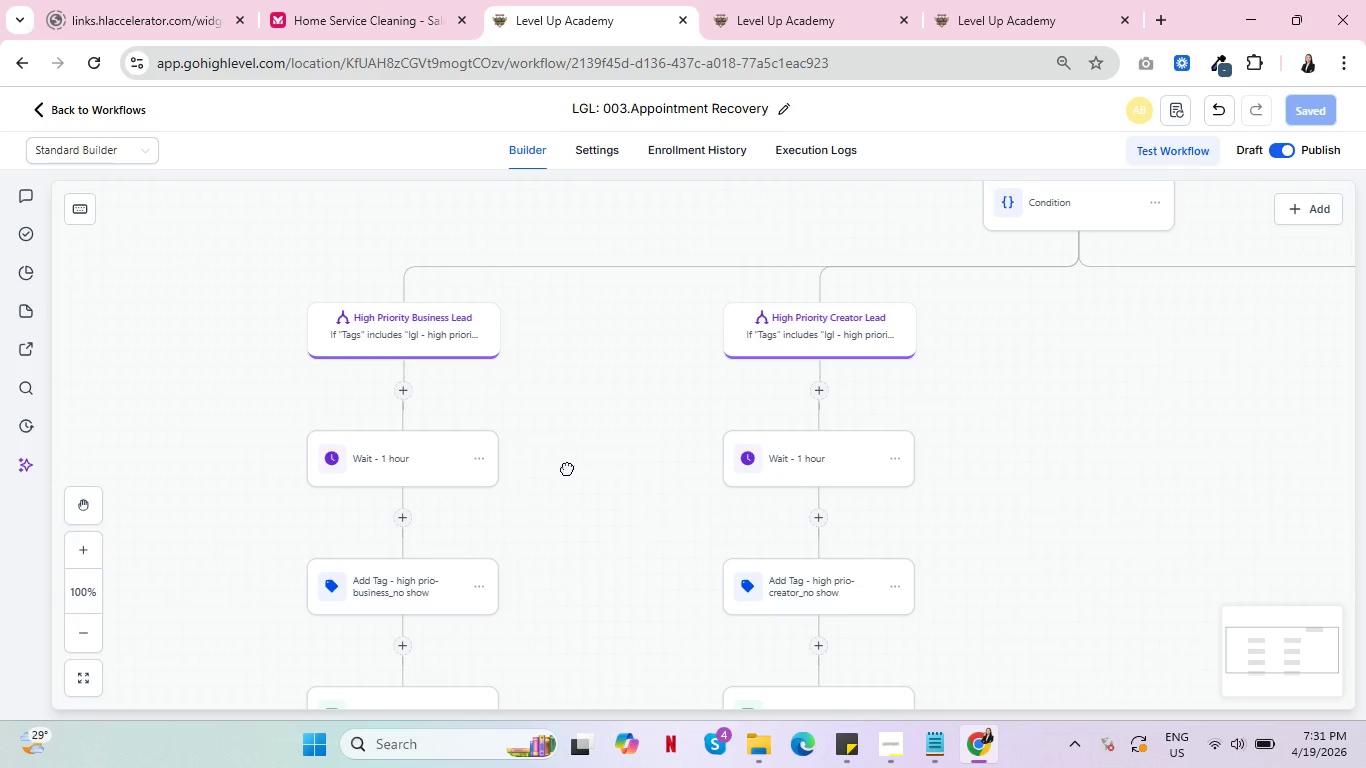 
left_click_drag(start_coordinate=[567, 468], to_coordinate=[631, 377])
 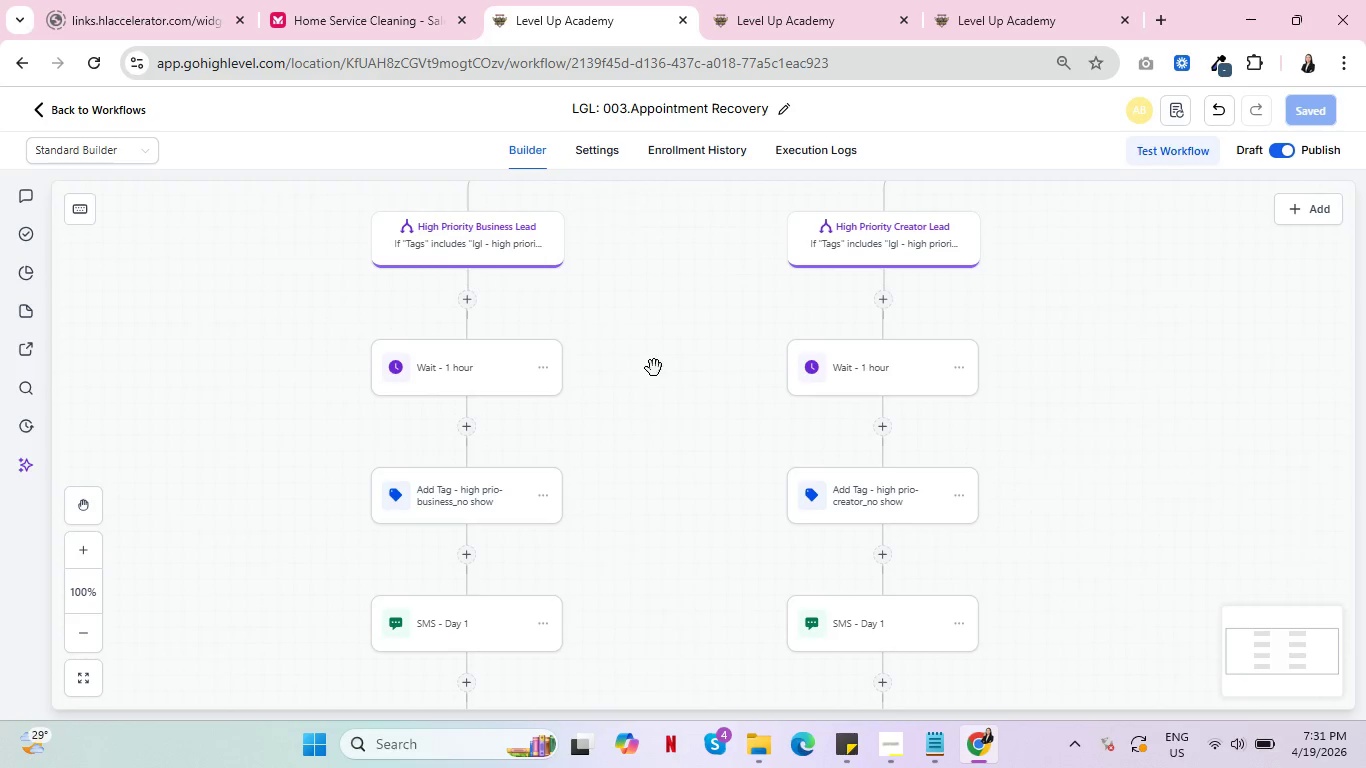 
left_click_drag(start_coordinate=[653, 365], to_coordinate=[663, 501])
 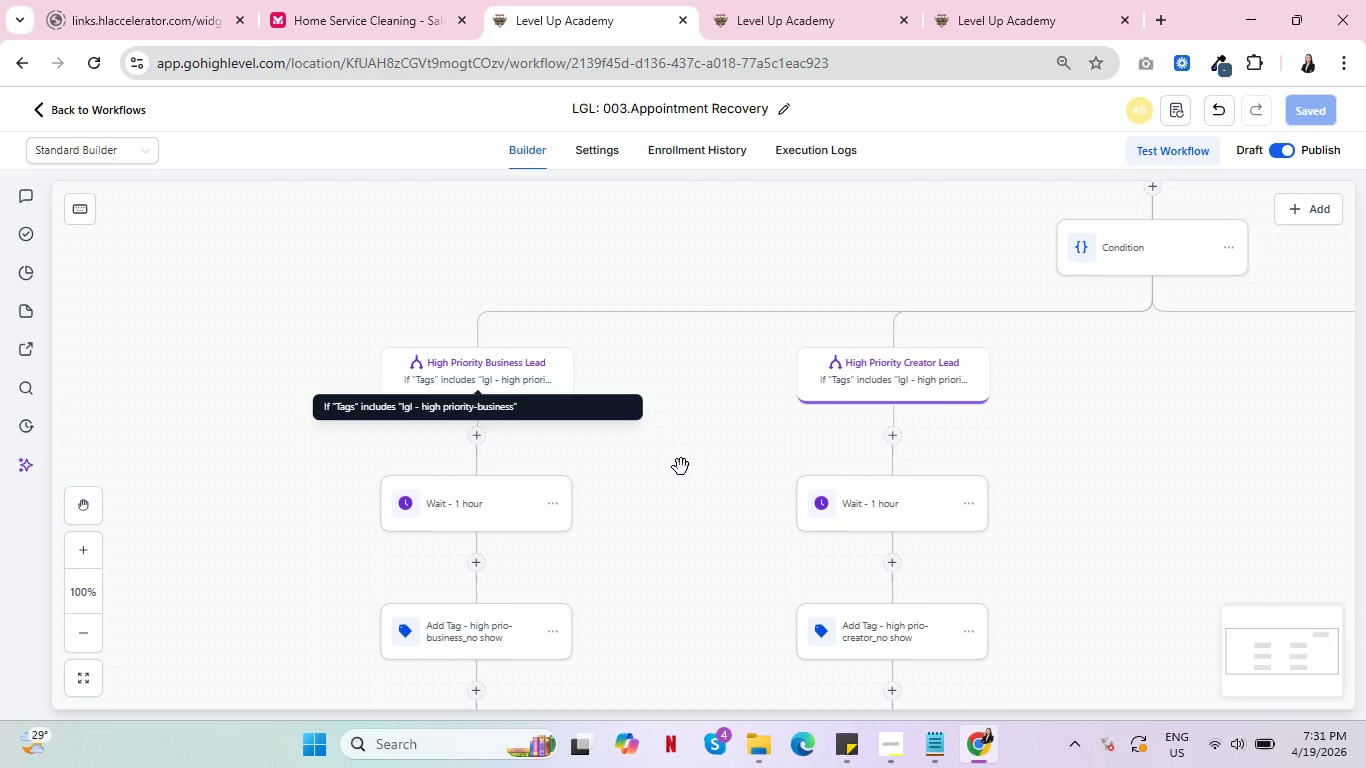 
left_click_drag(start_coordinate=[679, 506], to_coordinate=[666, 394])
 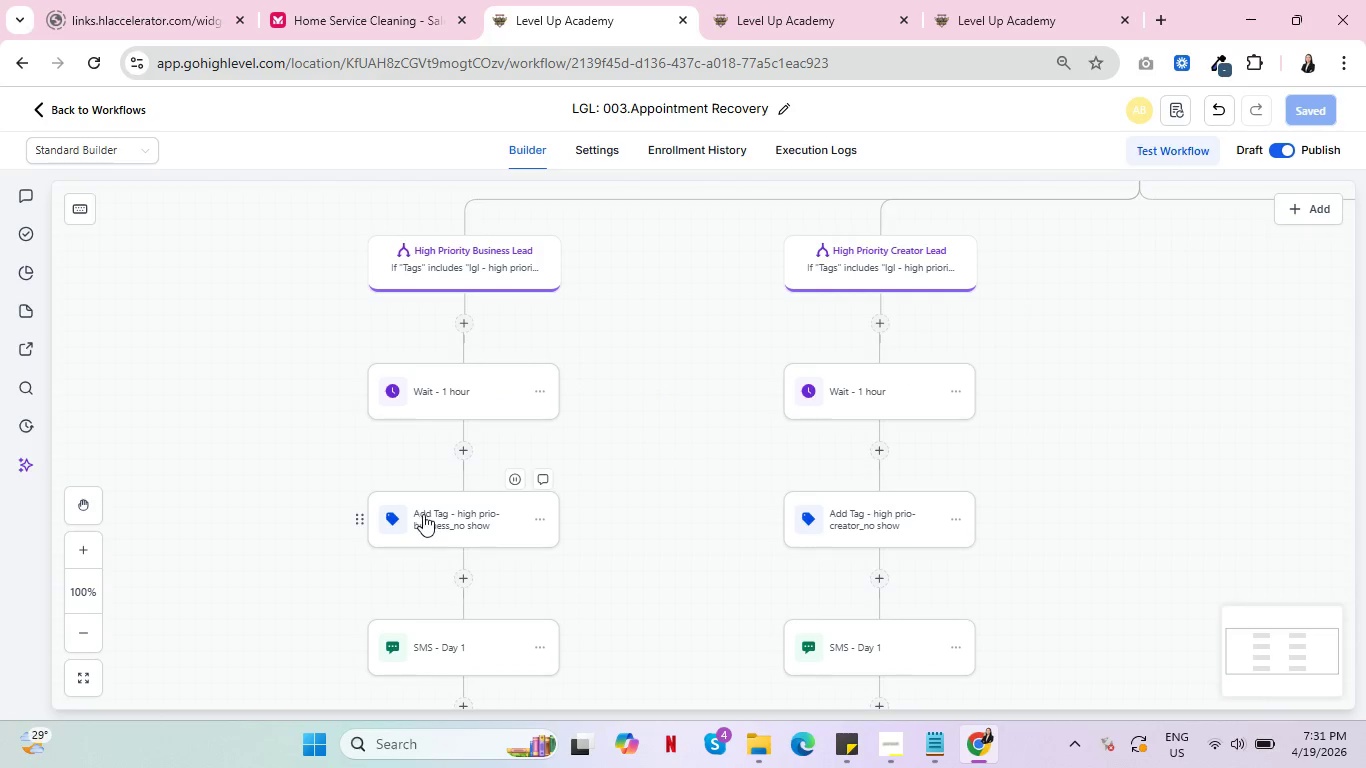 
left_click_drag(start_coordinate=[652, 479], to_coordinate=[647, 422])
 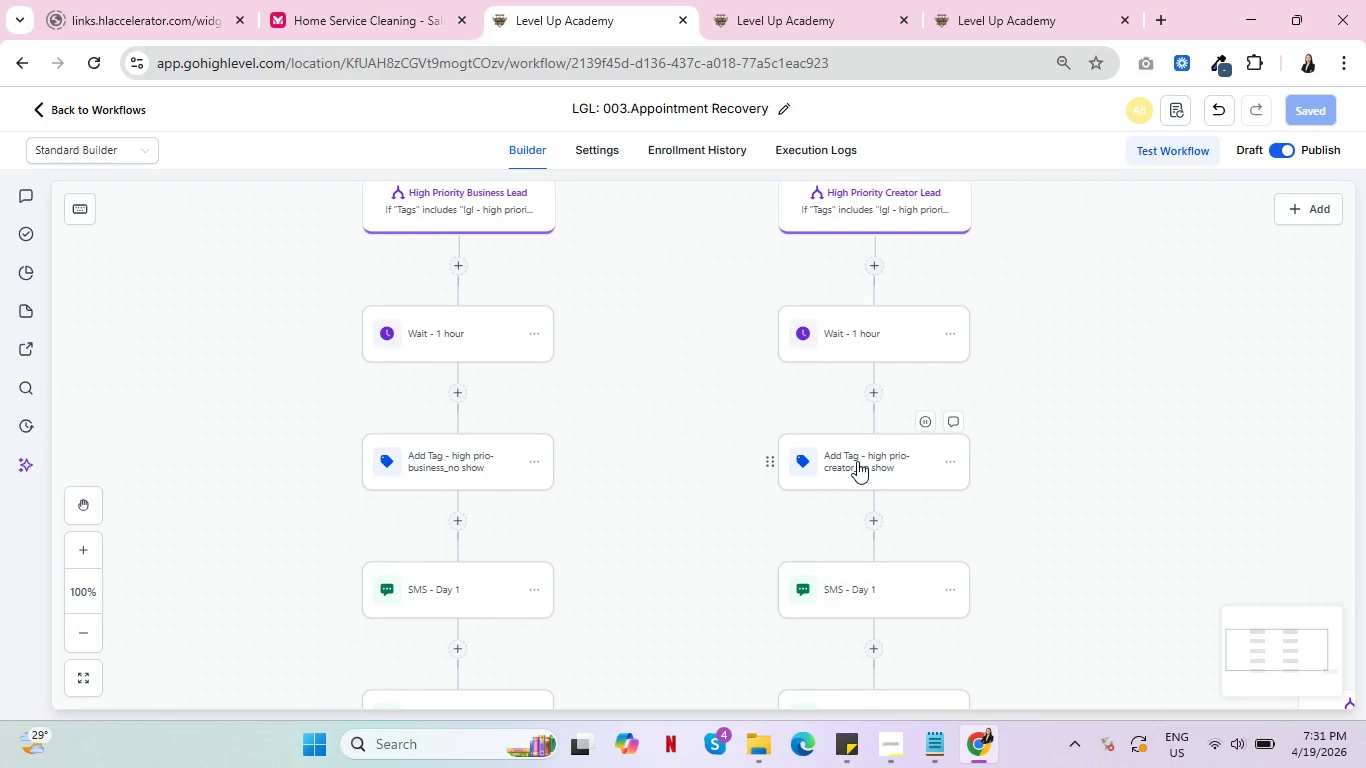 
left_click_drag(start_coordinate=[611, 552], to_coordinate=[622, 338])
 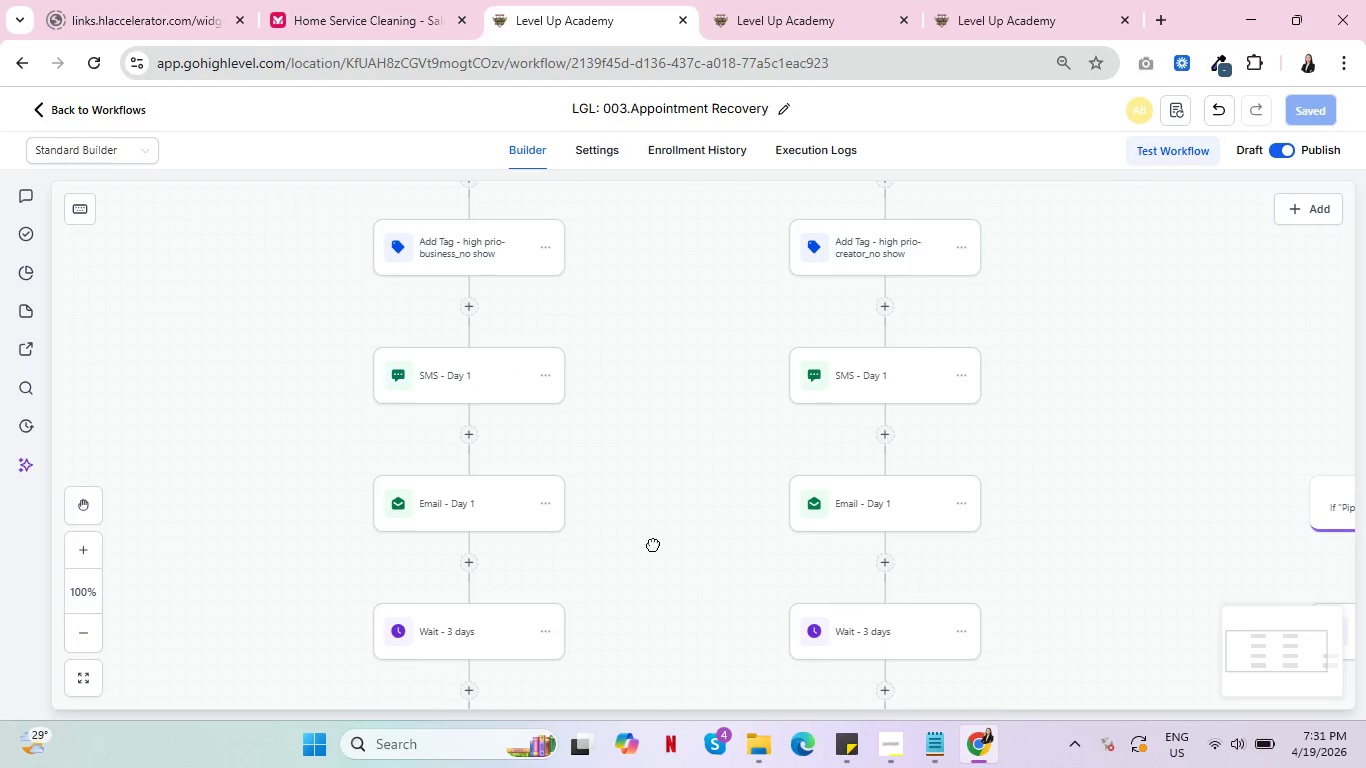 
left_click_drag(start_coordinate=[653, 547], to_coordinate=[653, 324])
 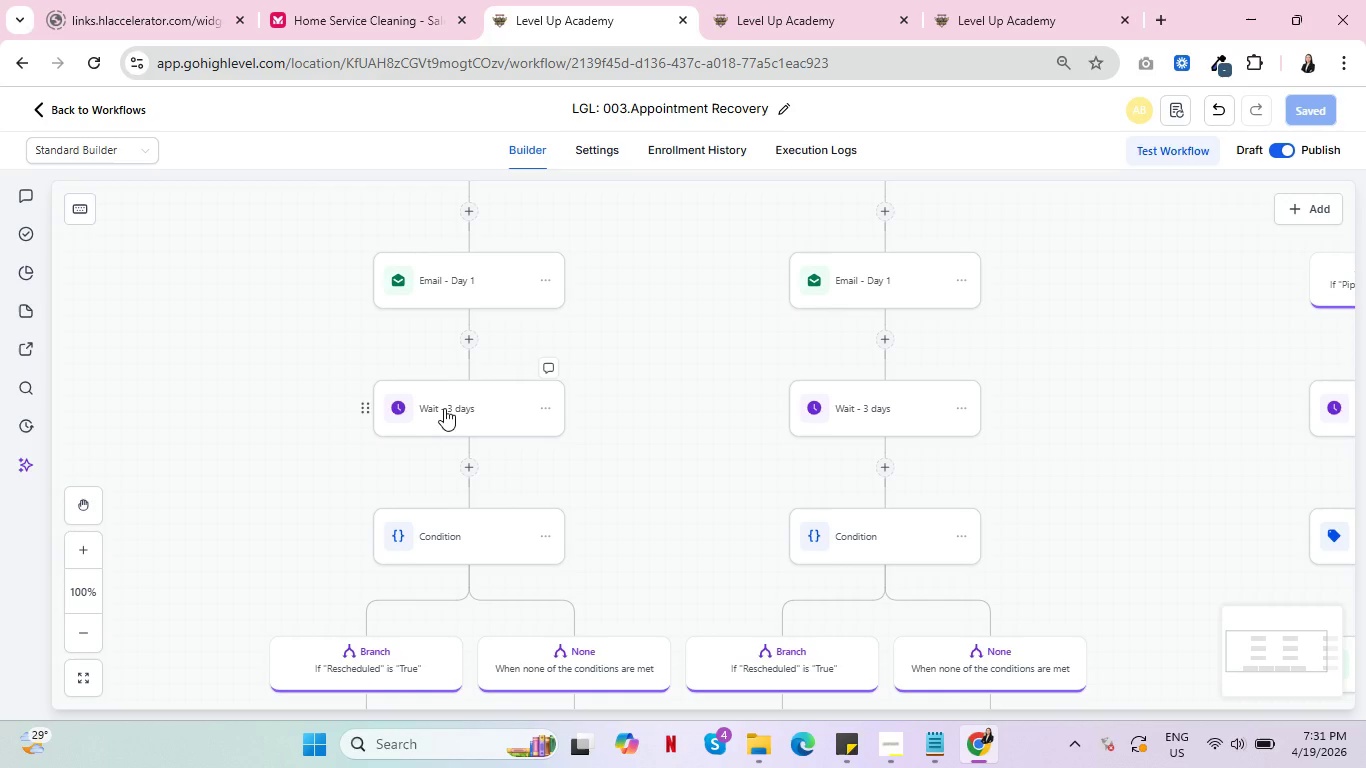 
left_click([444, 406])
 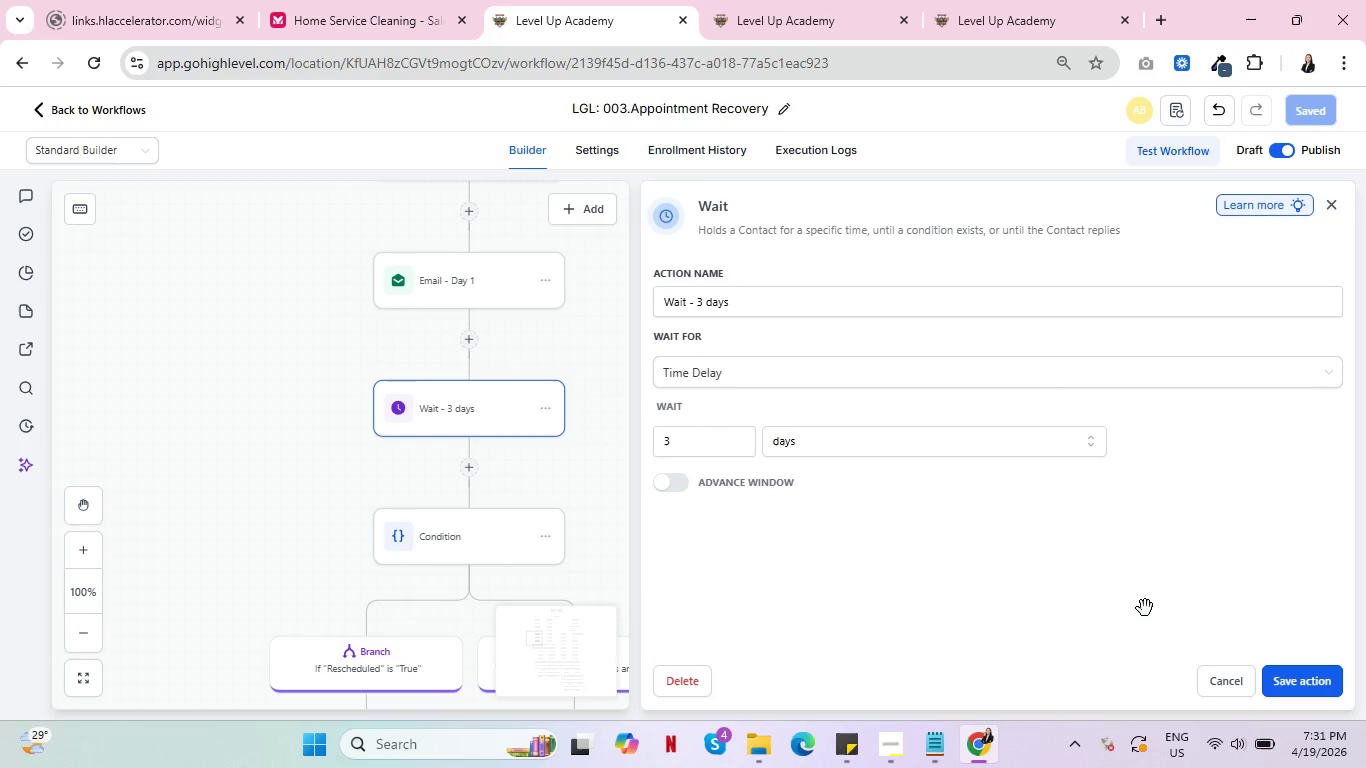 
left_click([1232, 691])
 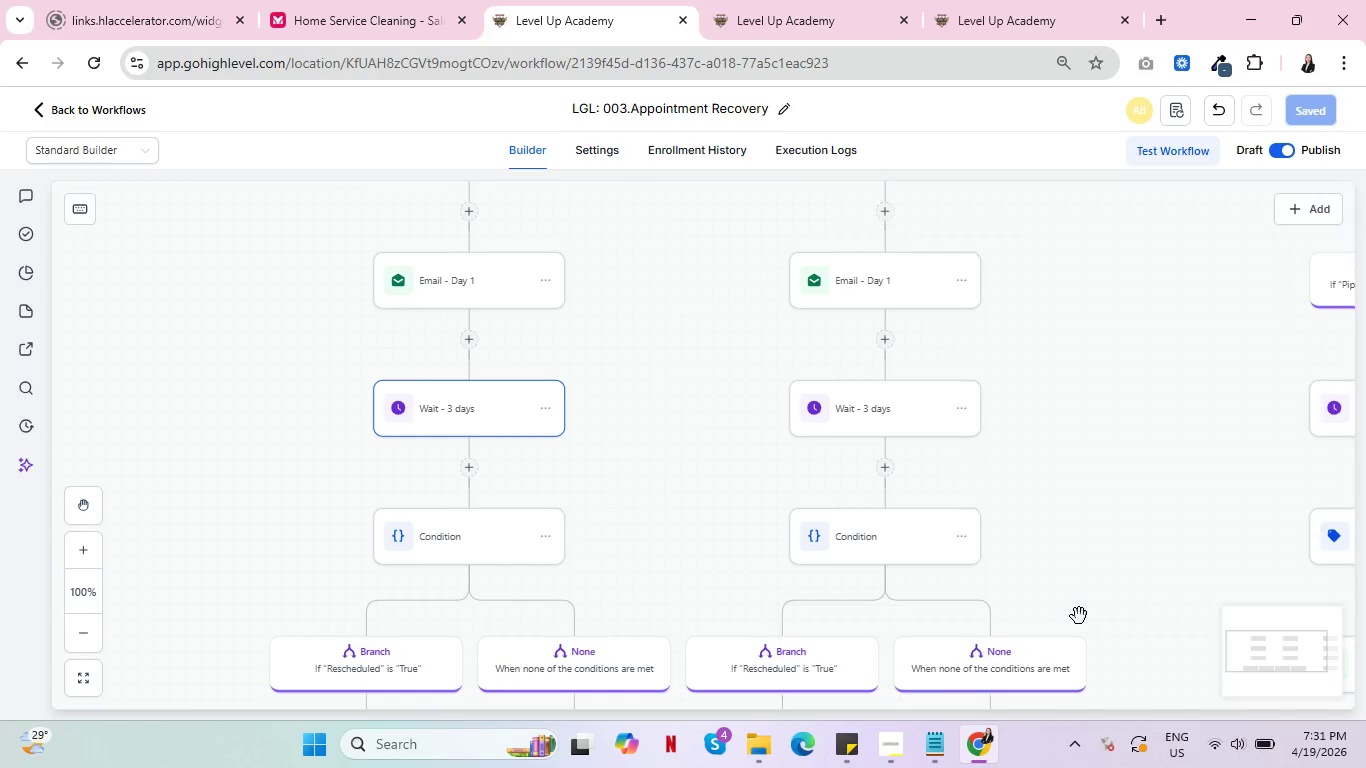 
left_click_drag(start_coordinate=[634, 511], to_coordinate=[690, 332])
 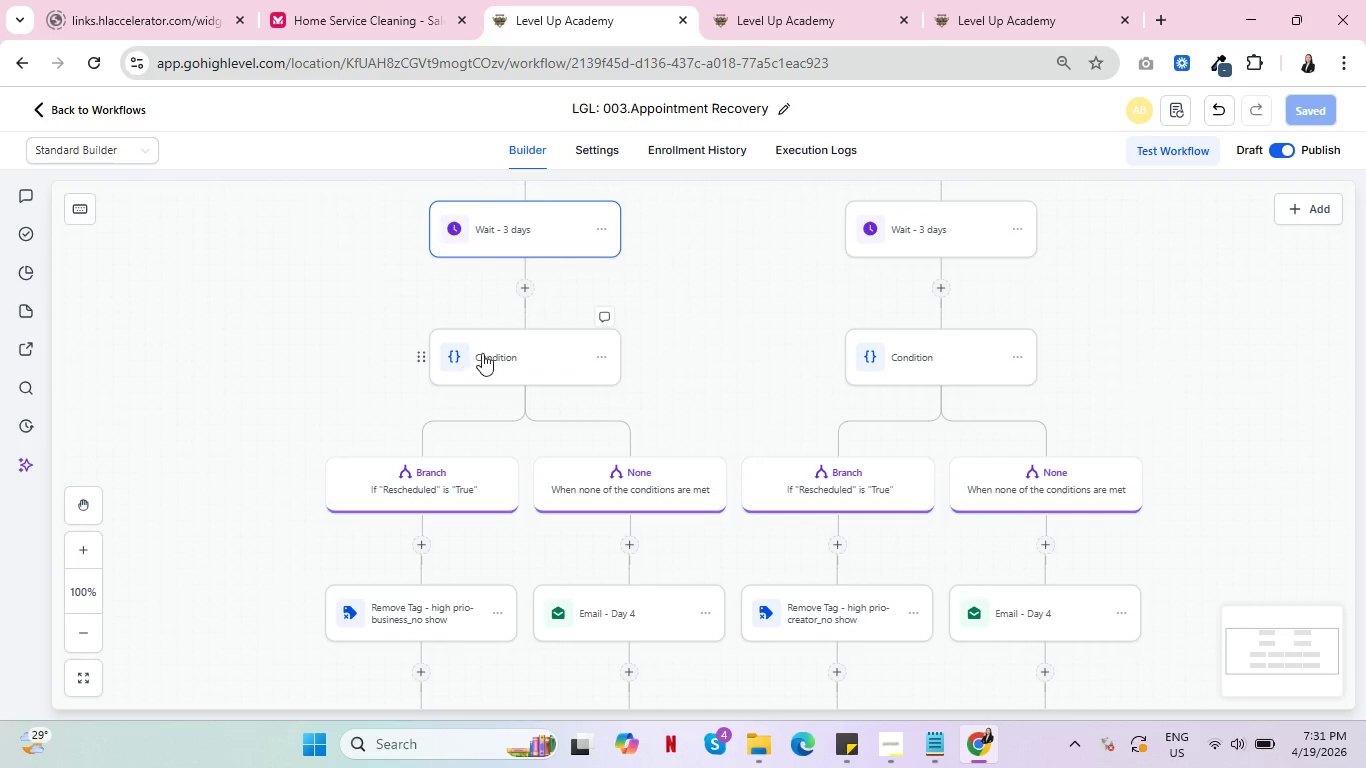 
left_click([502, 352])
 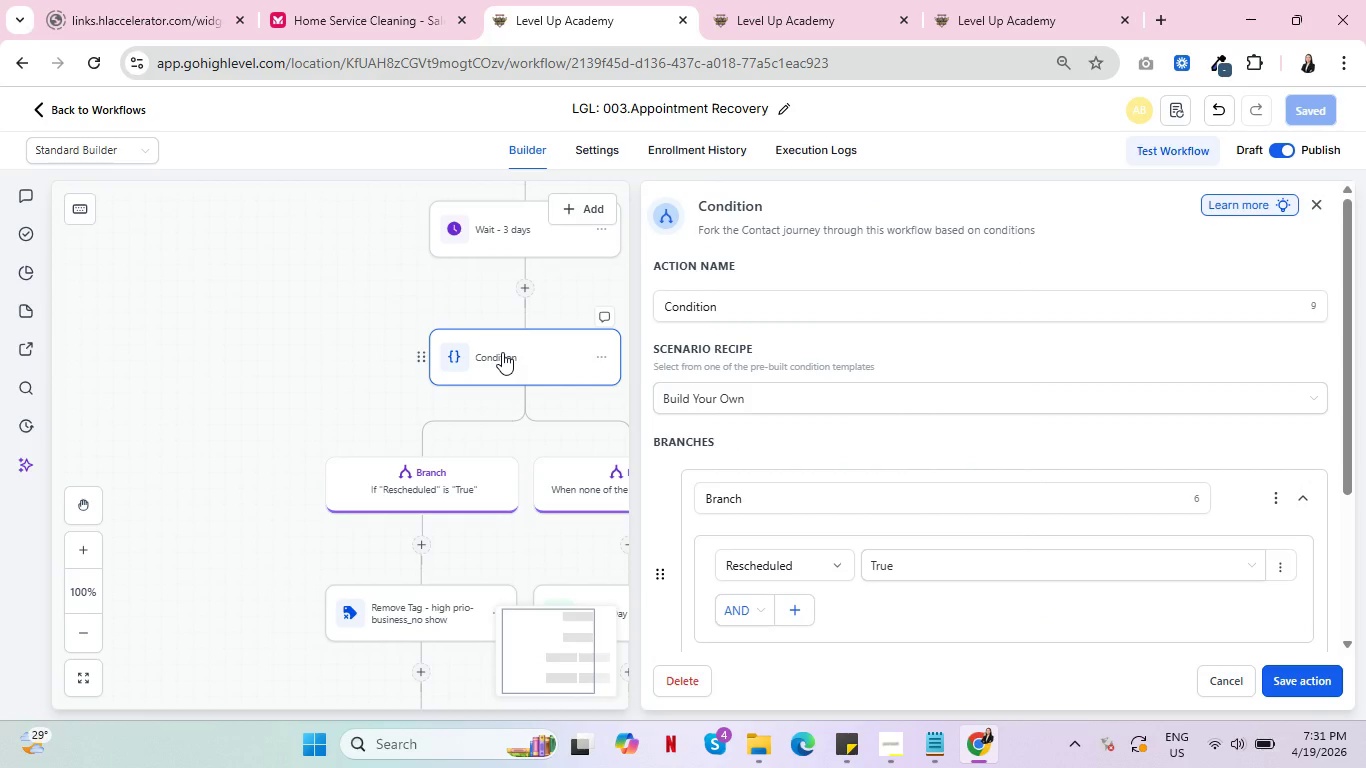 
wait(6.16)
 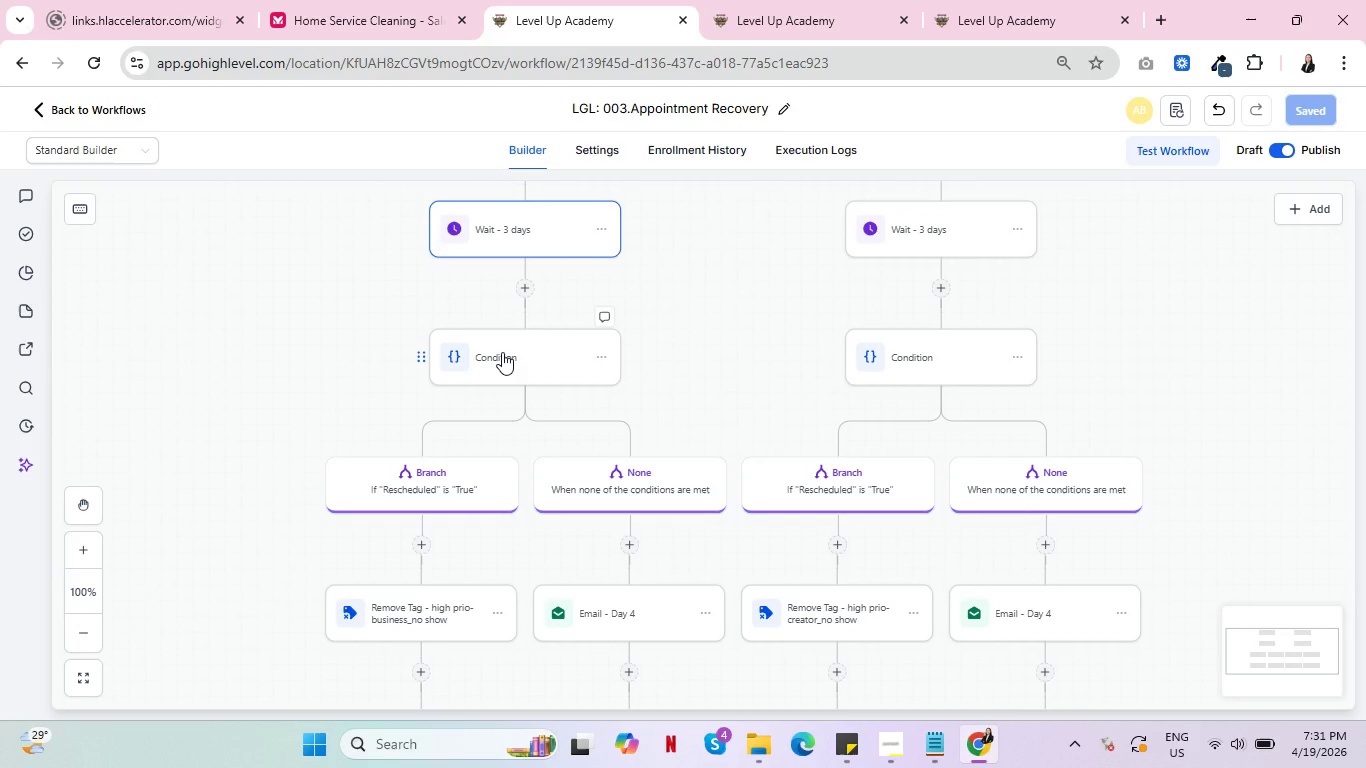 
left_click([1233, 680])
 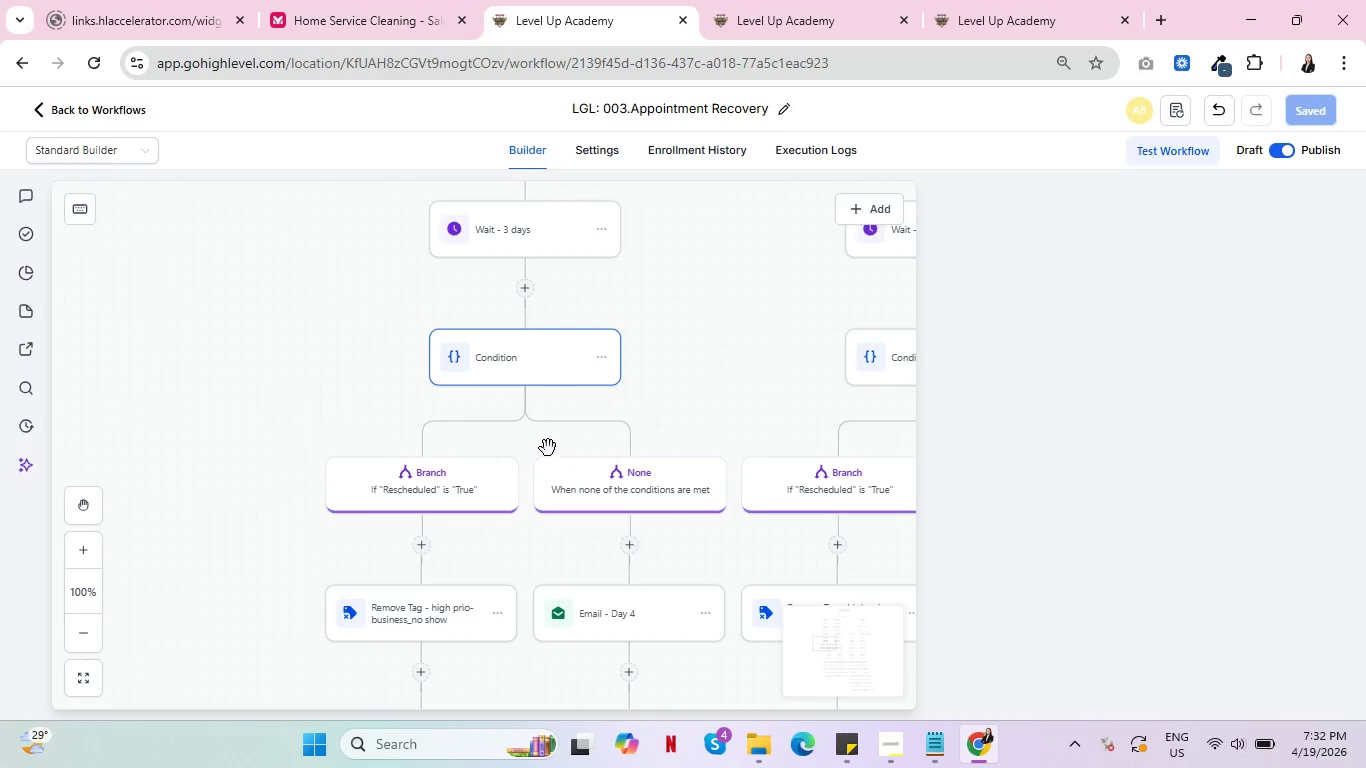 
left_click_drag(start_coordinate=[704, 428], to_coordinate=[693, 372])
 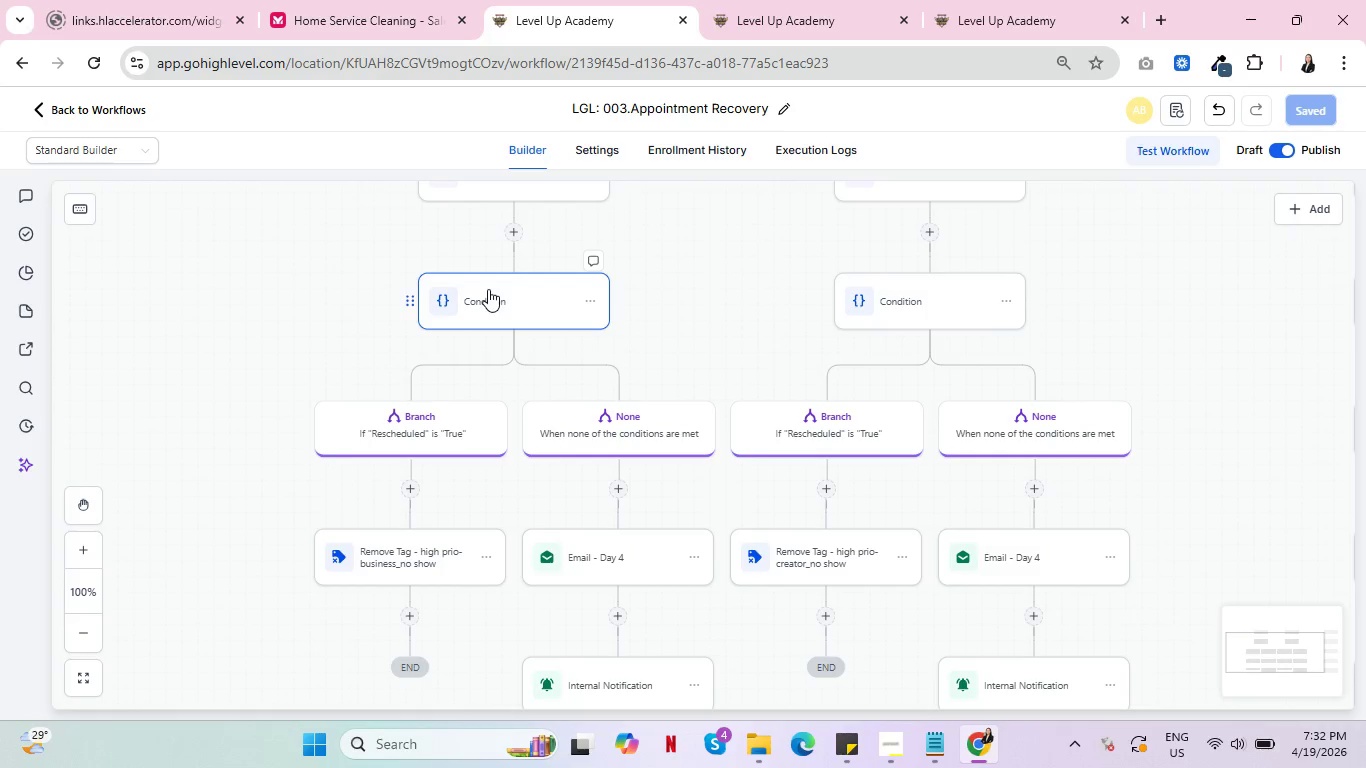 
left_click([488, 289])
 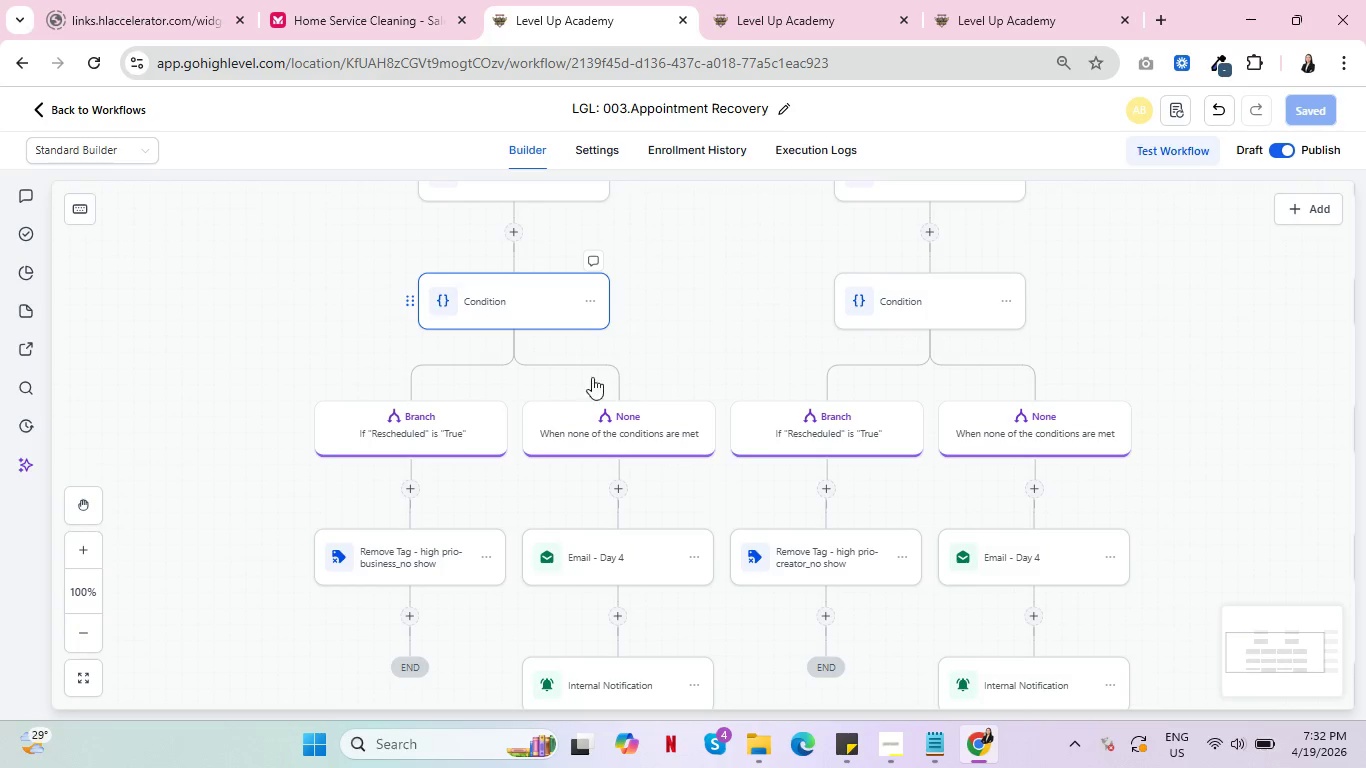 
mouse_move([743, 456])
 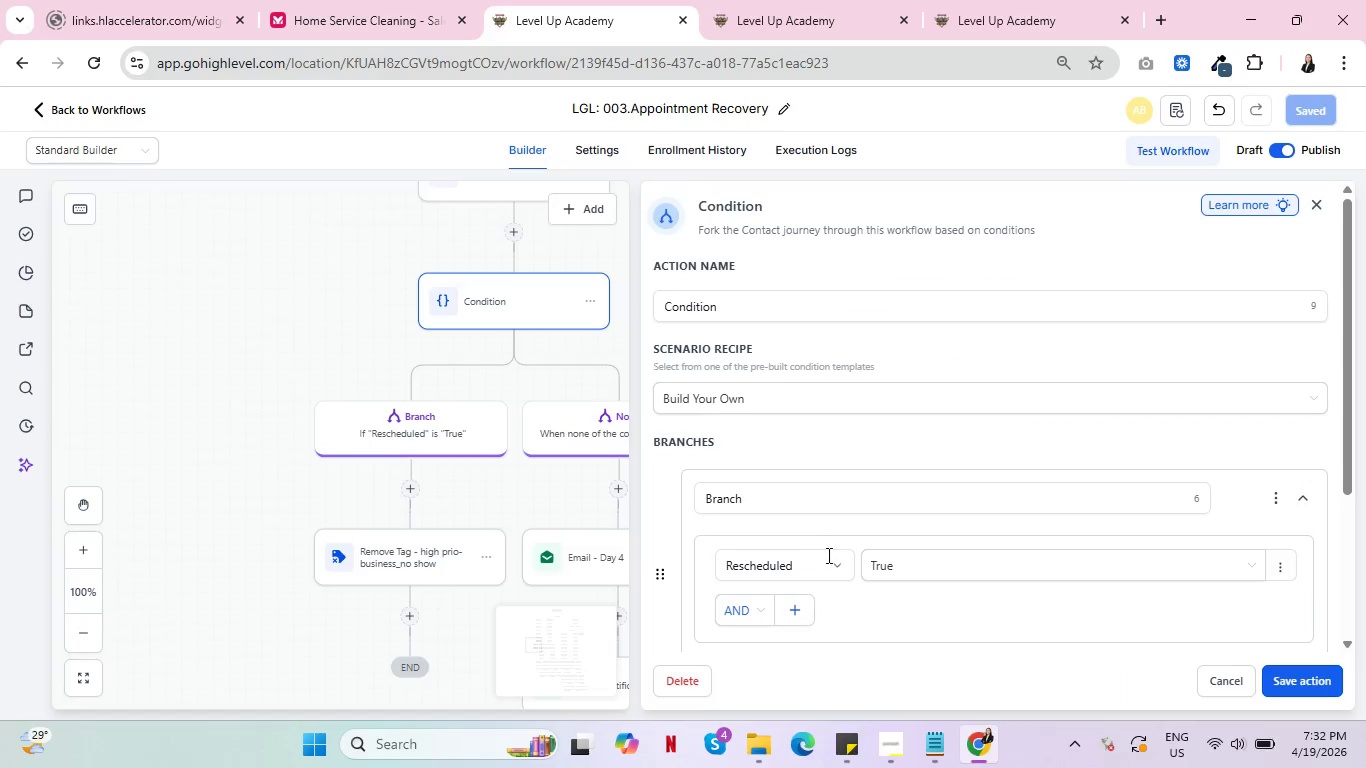 
mouse_move([817, 520])
 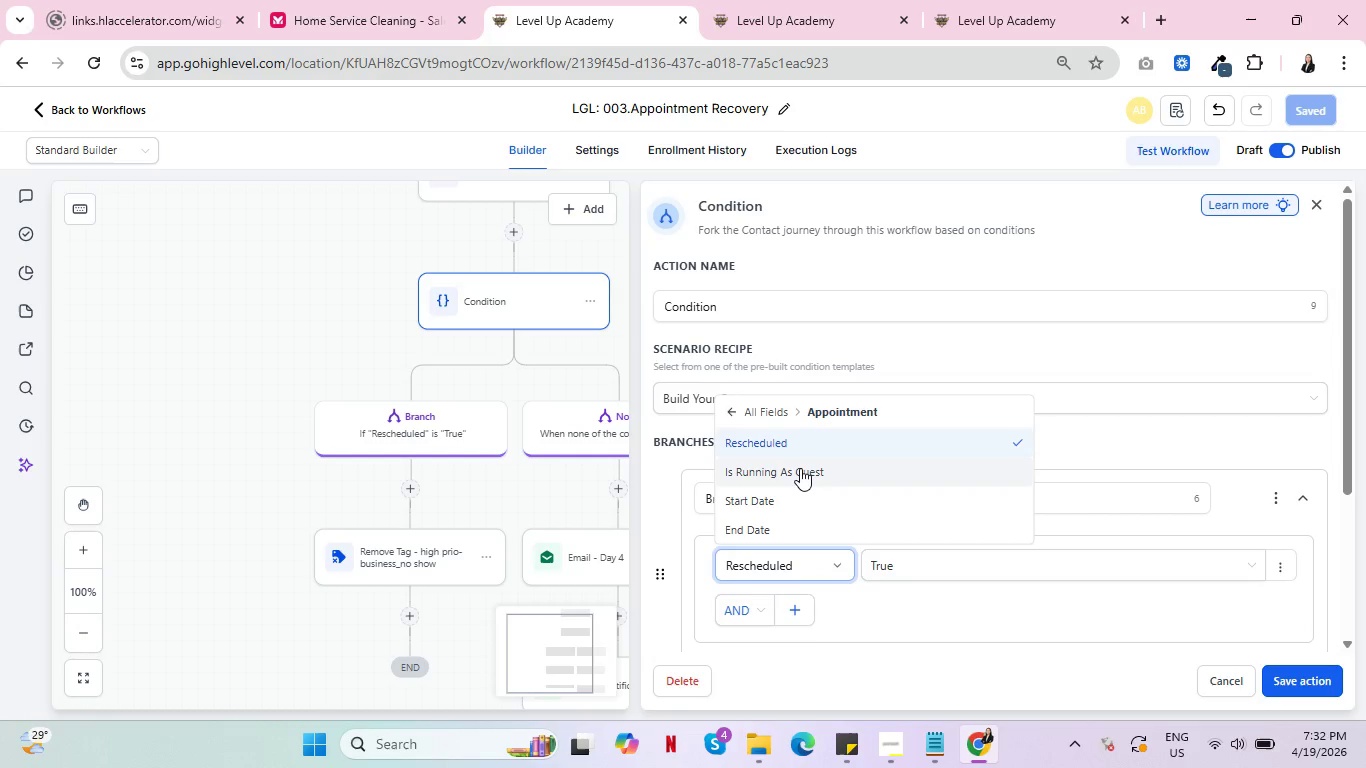 
left_click([800, 468])
 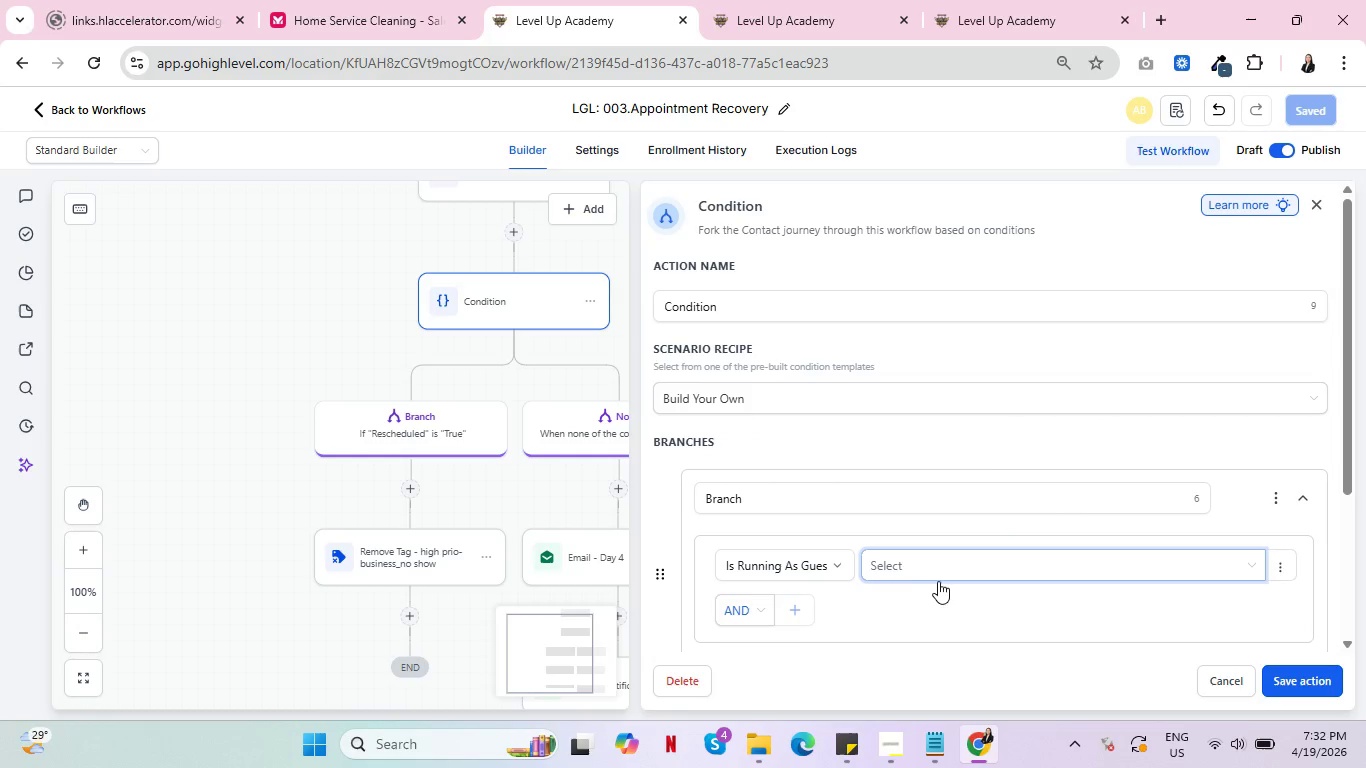 
left_click([939, 581])
 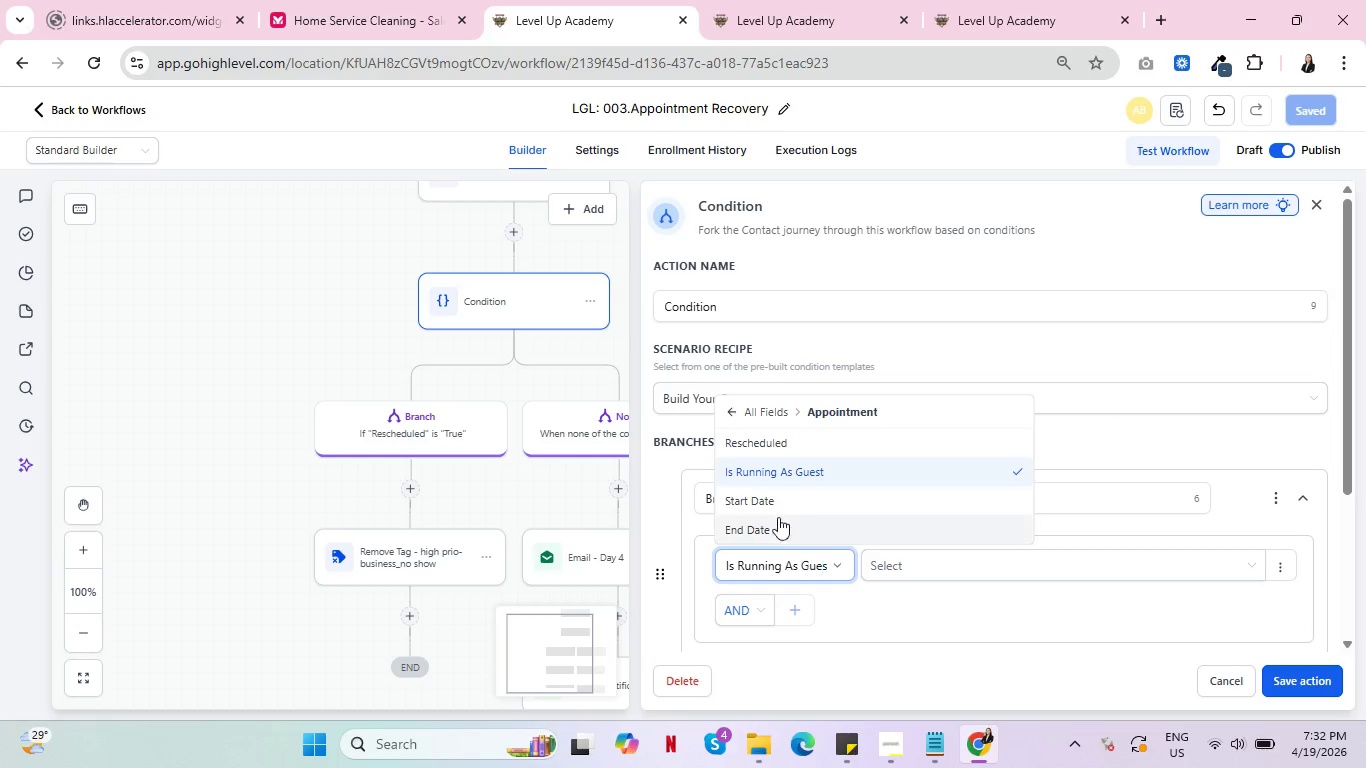 
left_click([773, 505])
 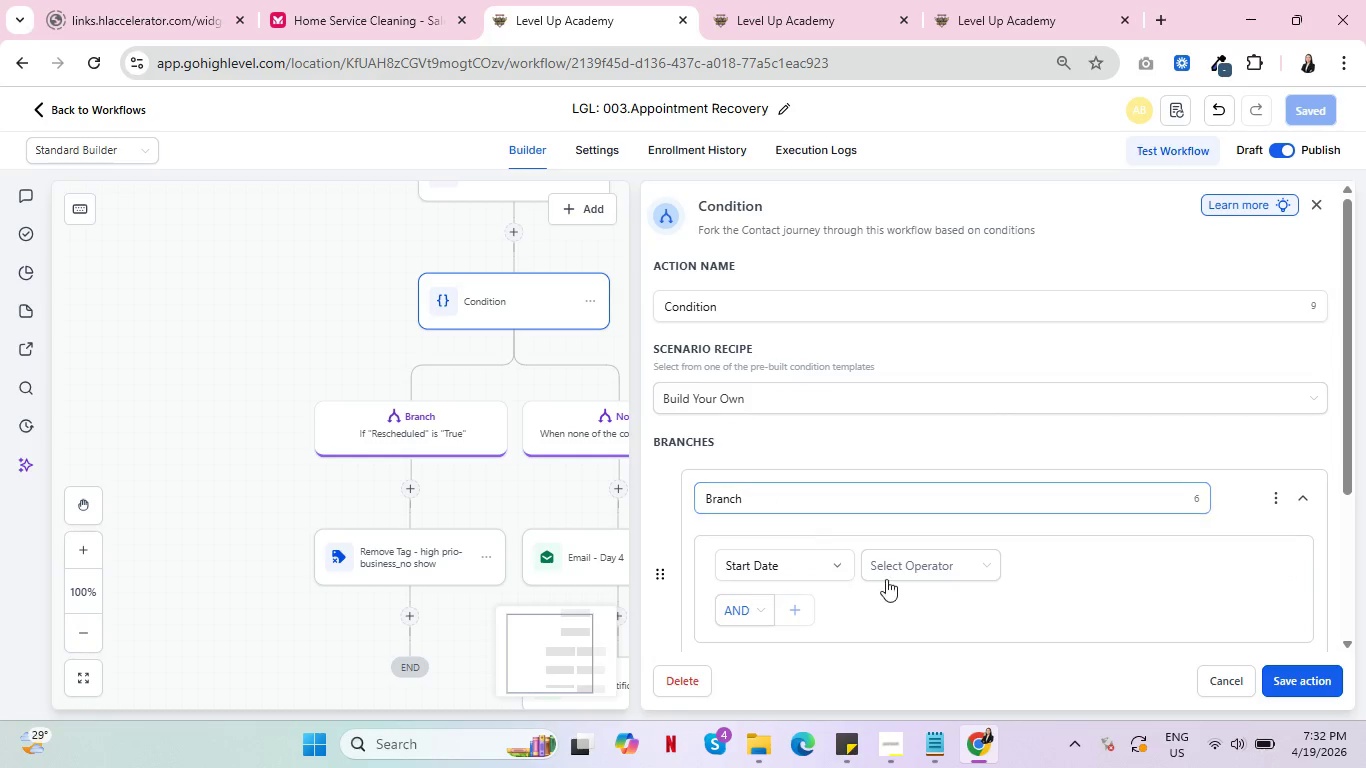 
left_click([902, 574])
 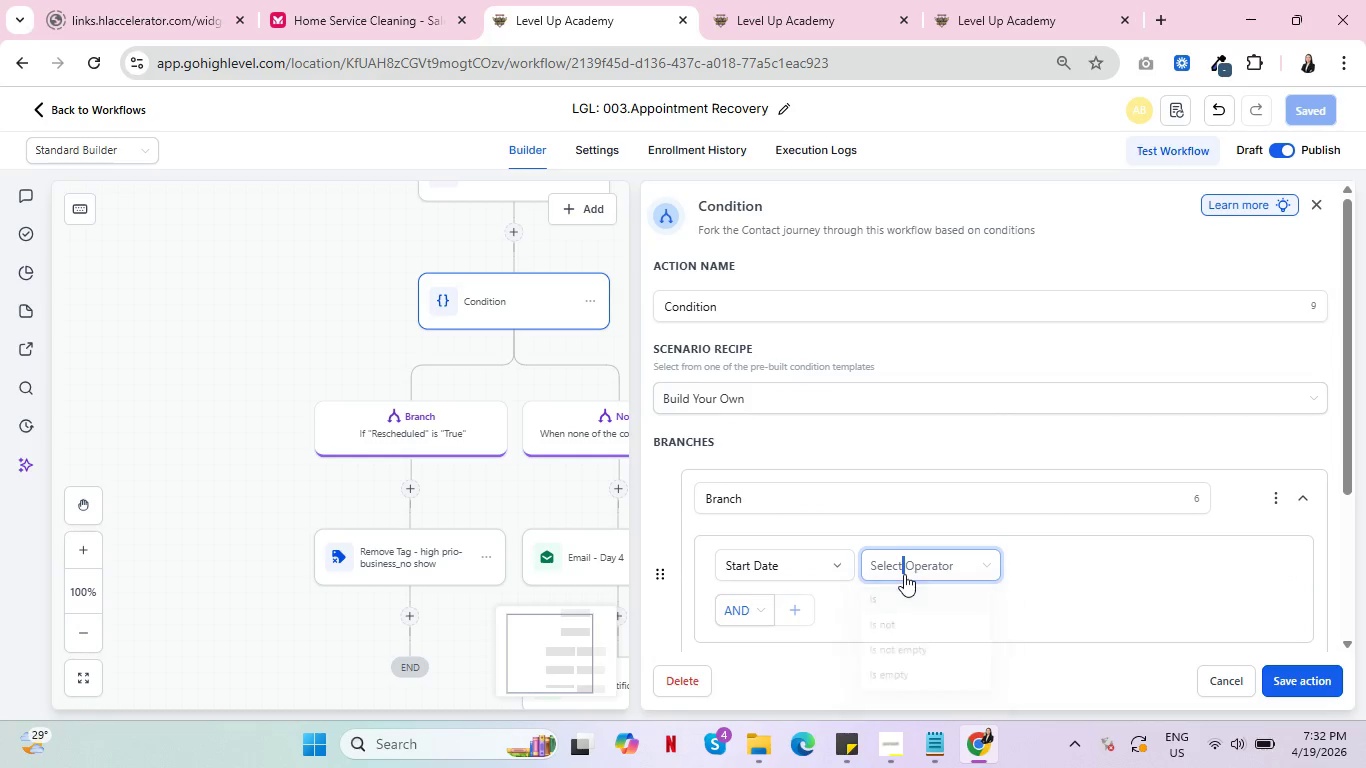 
left_click([910, 570])
 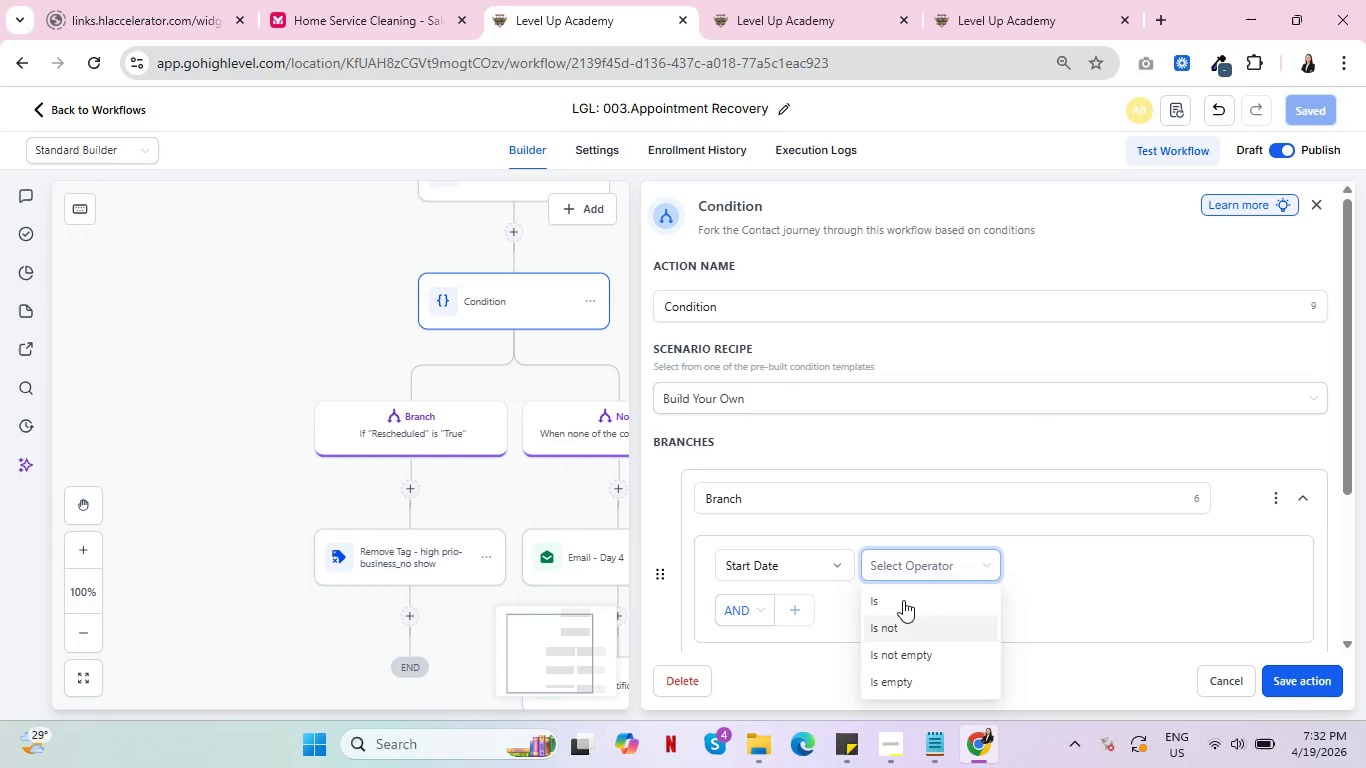 
left_click([903, 599])
 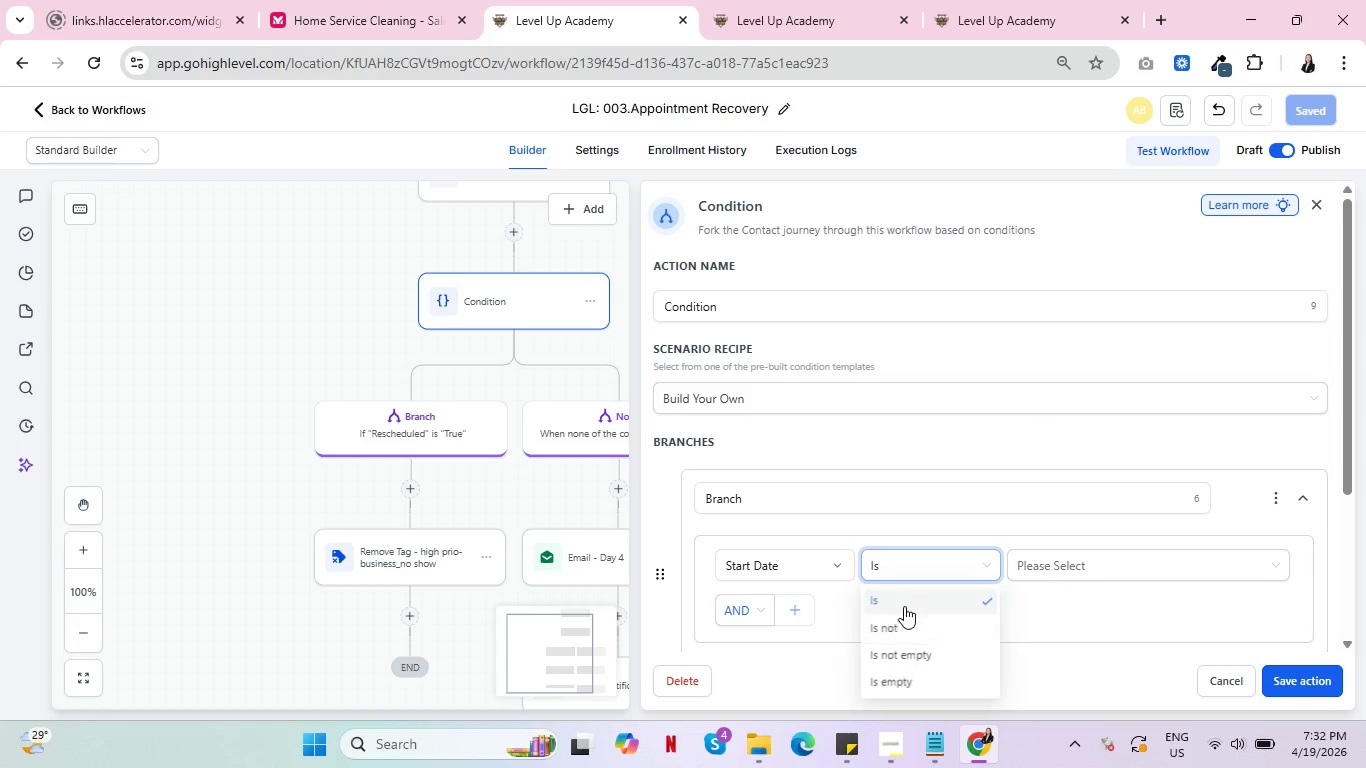 
left_click([898, 629])
 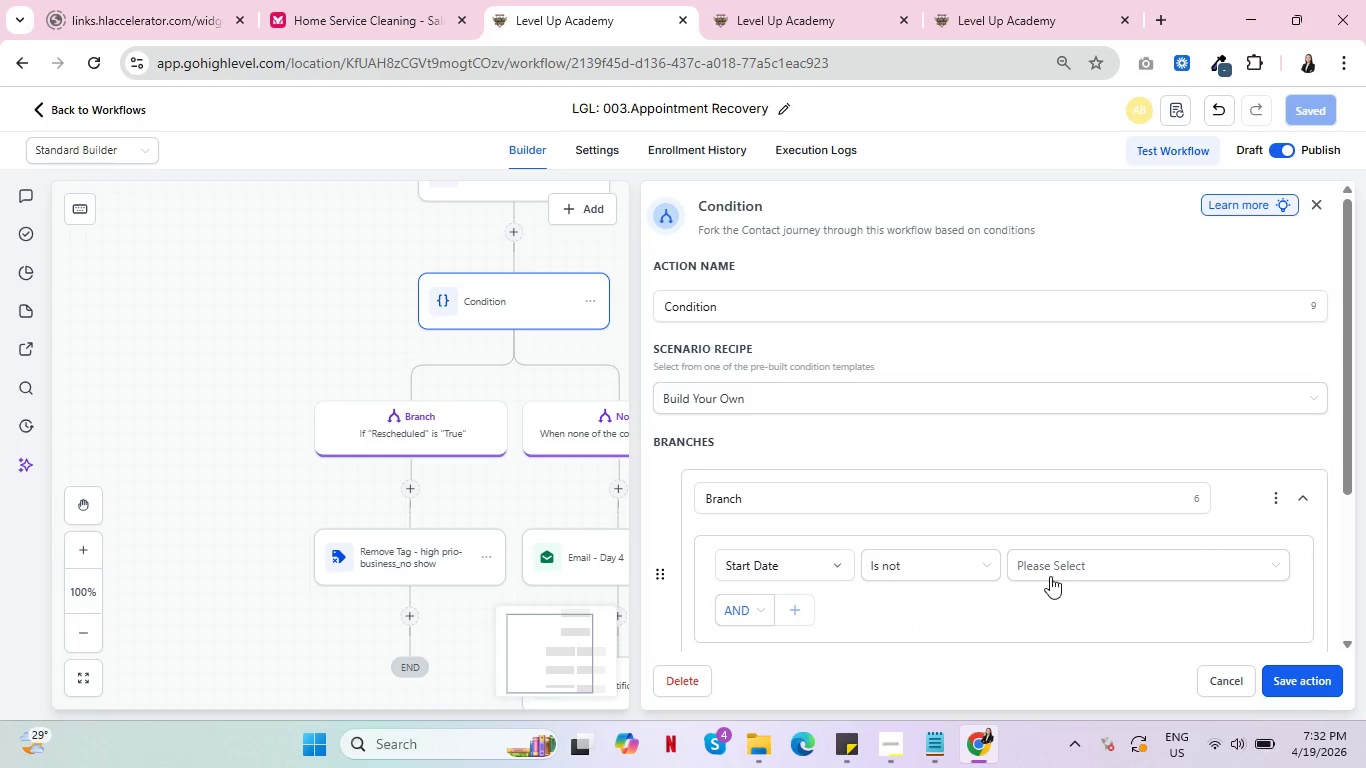 
double_click([1051, 575])
 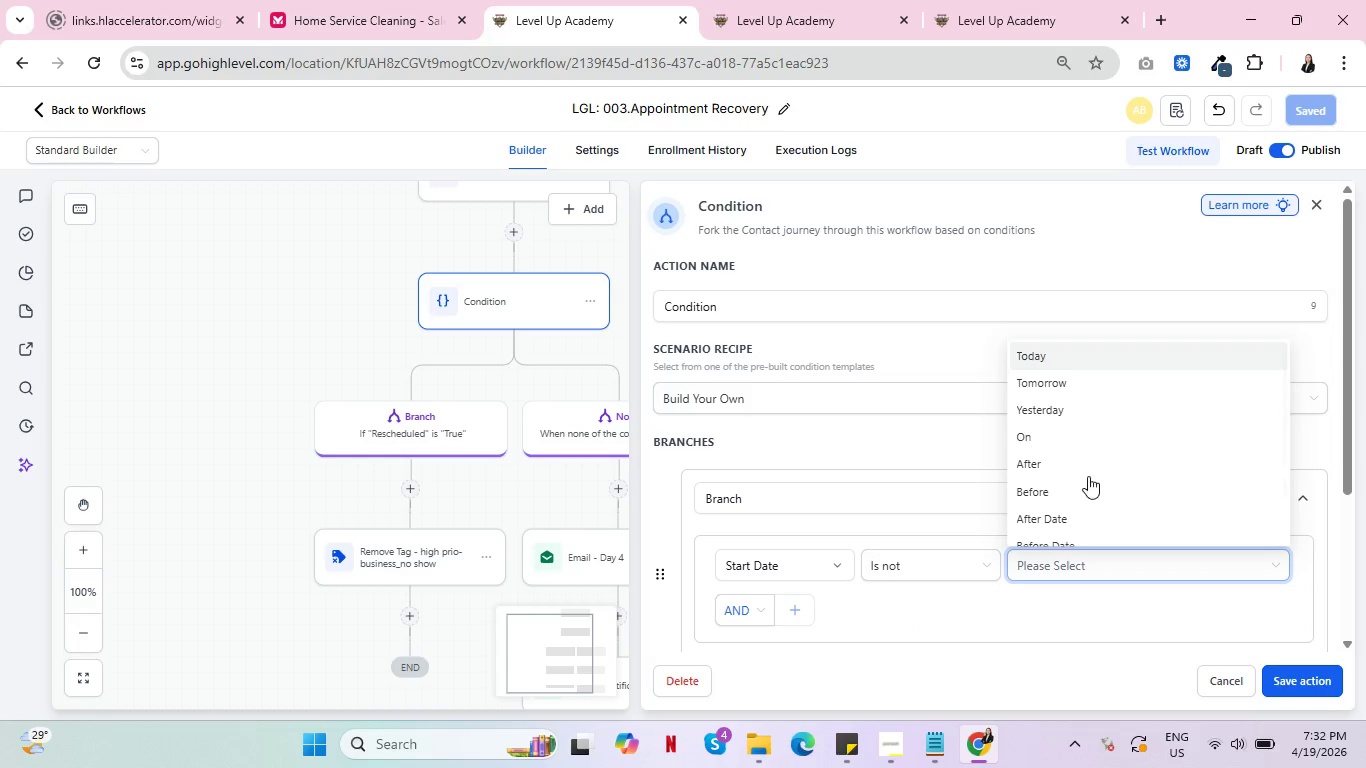 
scroll: coordinate [1096, 455], scroll_direction: up, amount: 1.0
 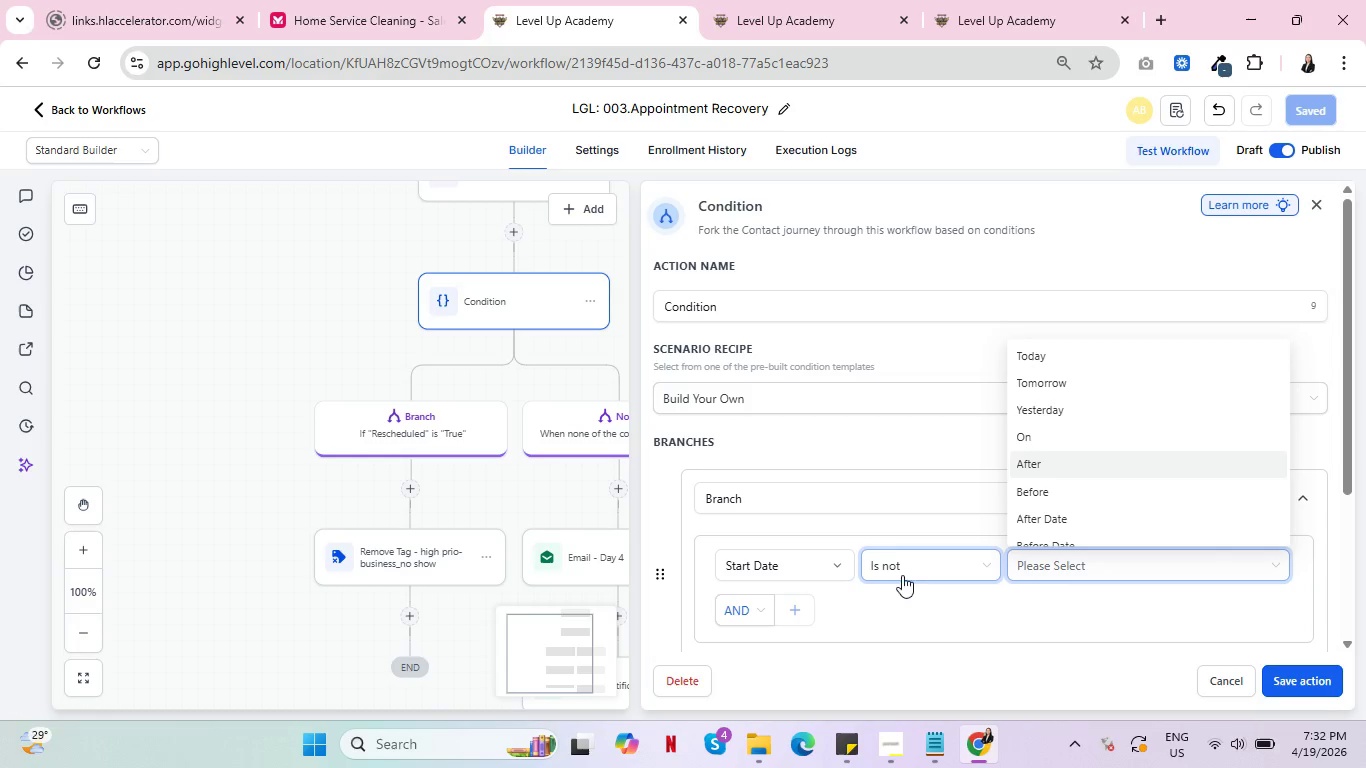 
left_click([916, 566])
 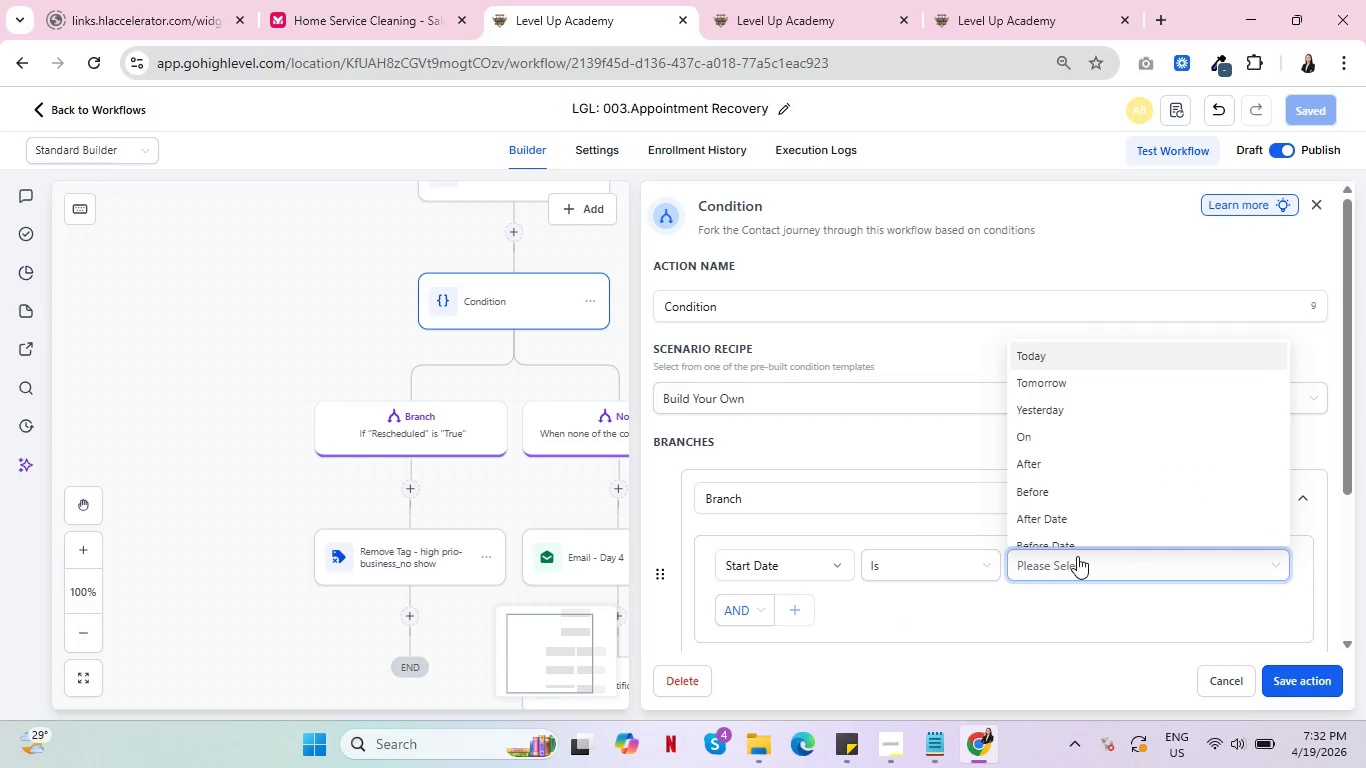 
left_click([910, 566])
 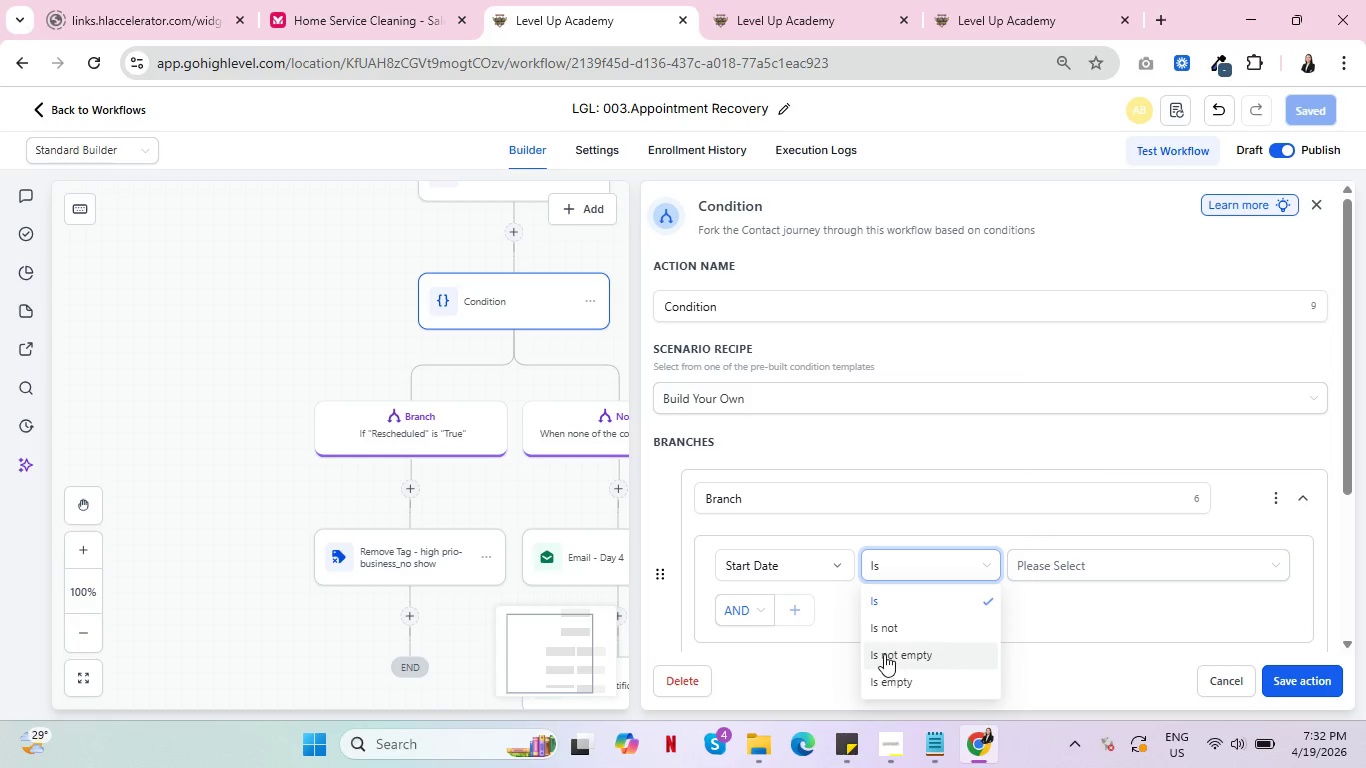 
scroll: coordinate [1083, 469], scroll_direction: down, amount: 5.0
 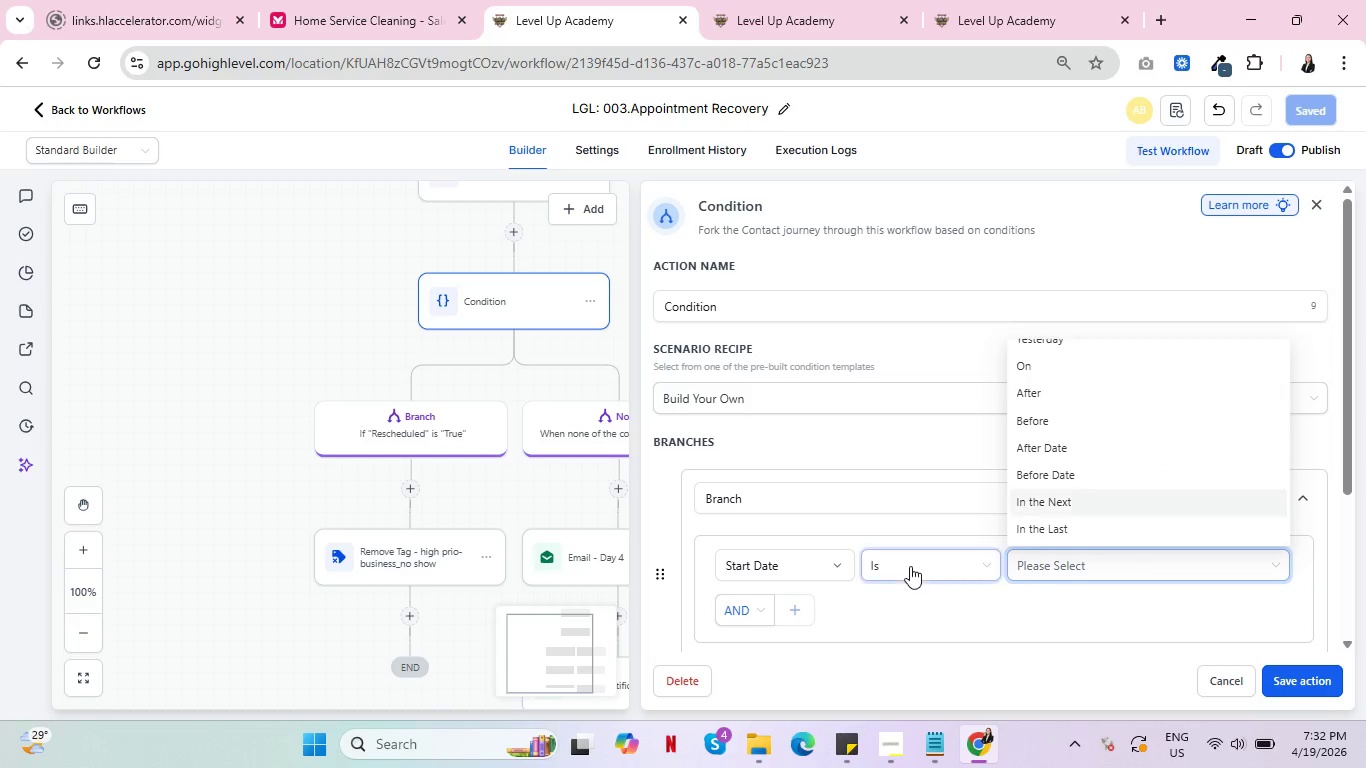 
left_click([790, 545])
 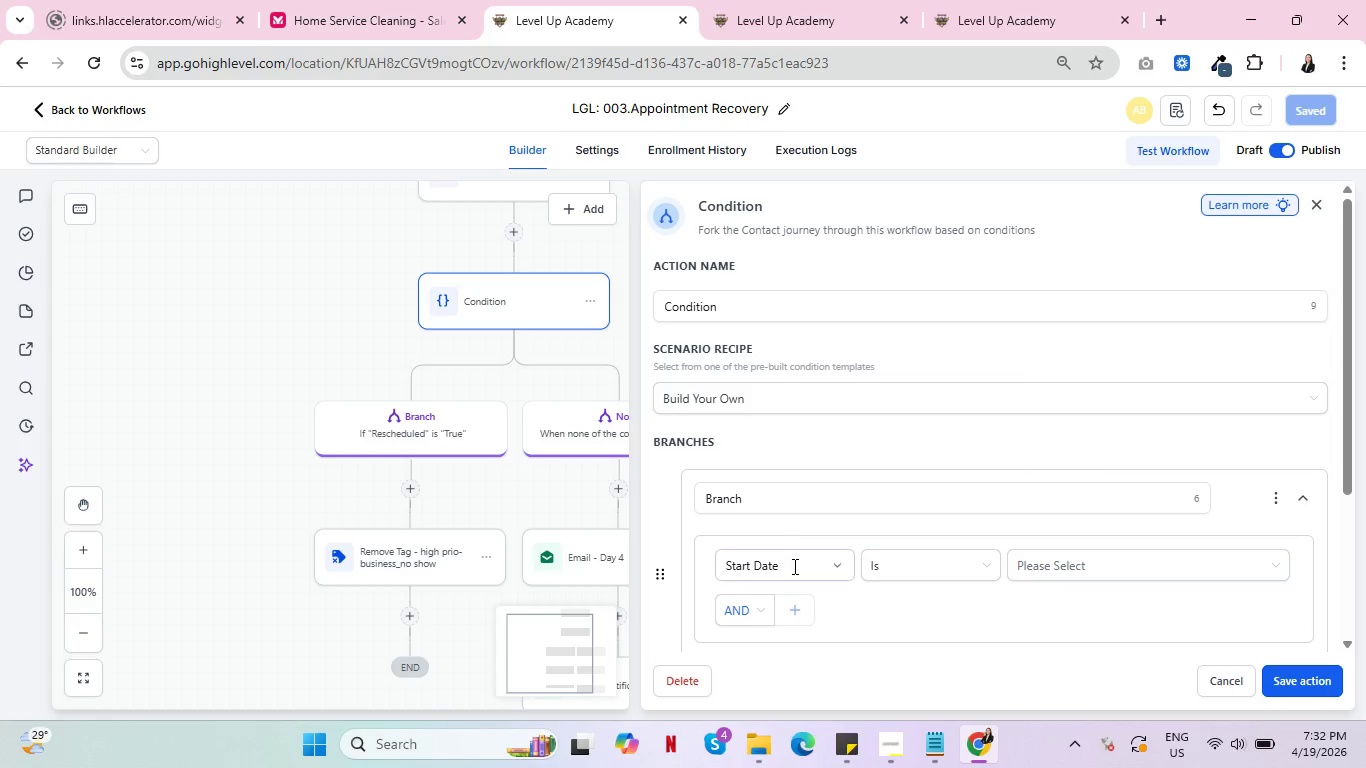 
double_click([793, 566])
 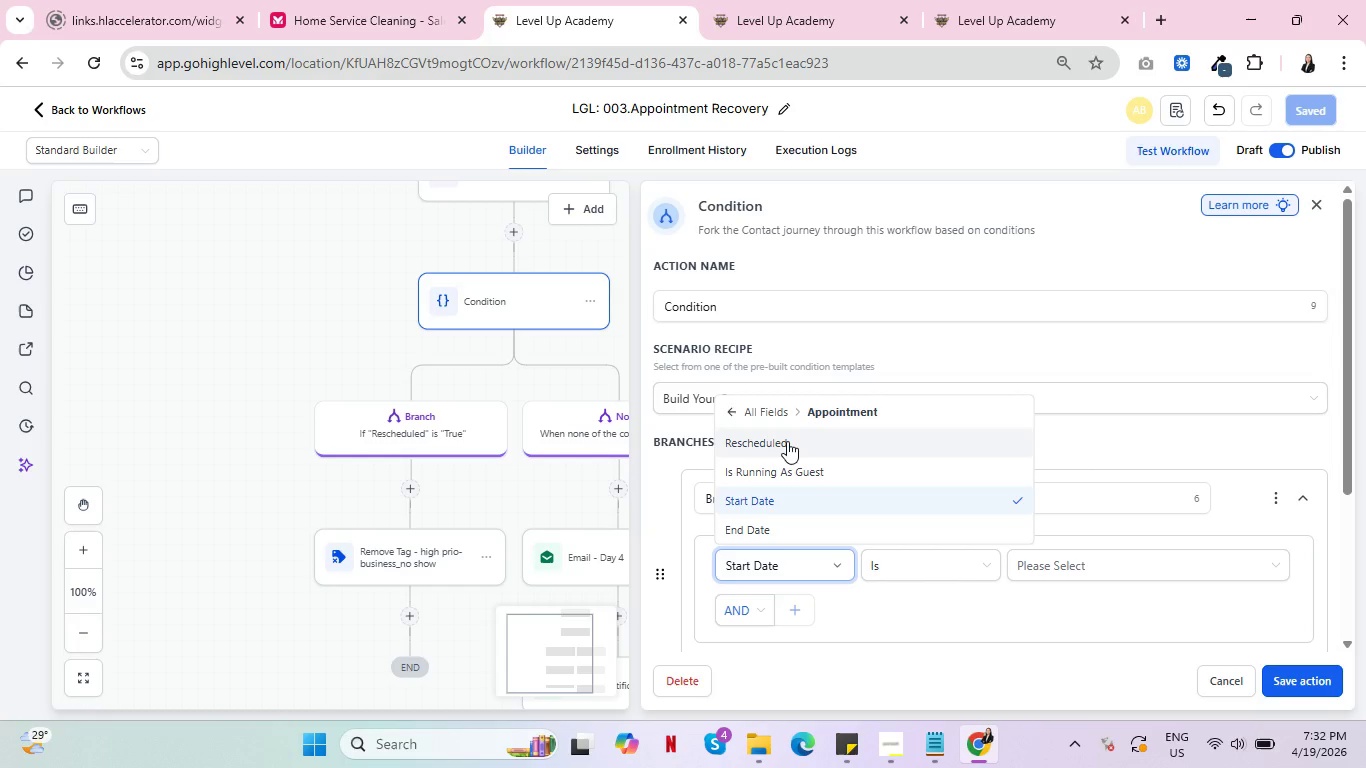 
left_click([787, 440])
 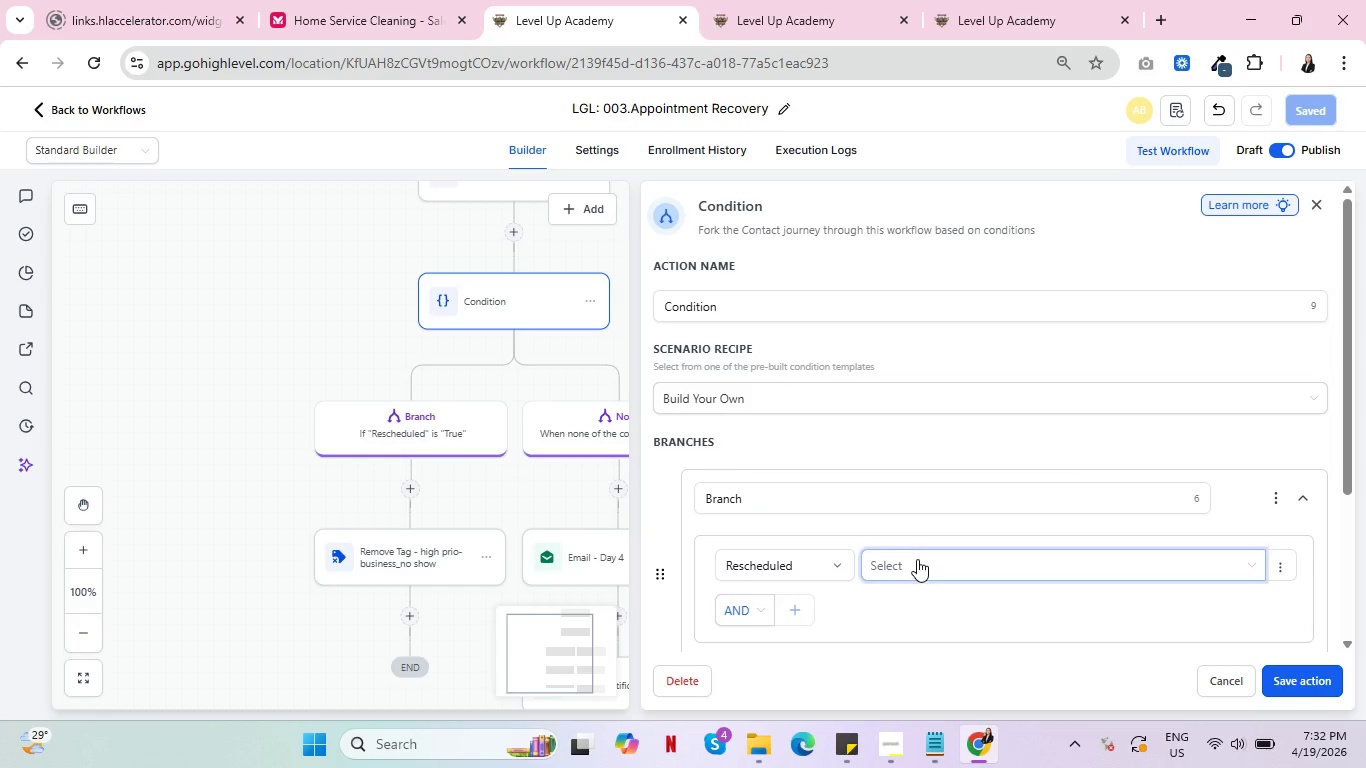 
double_click([917, 559])
 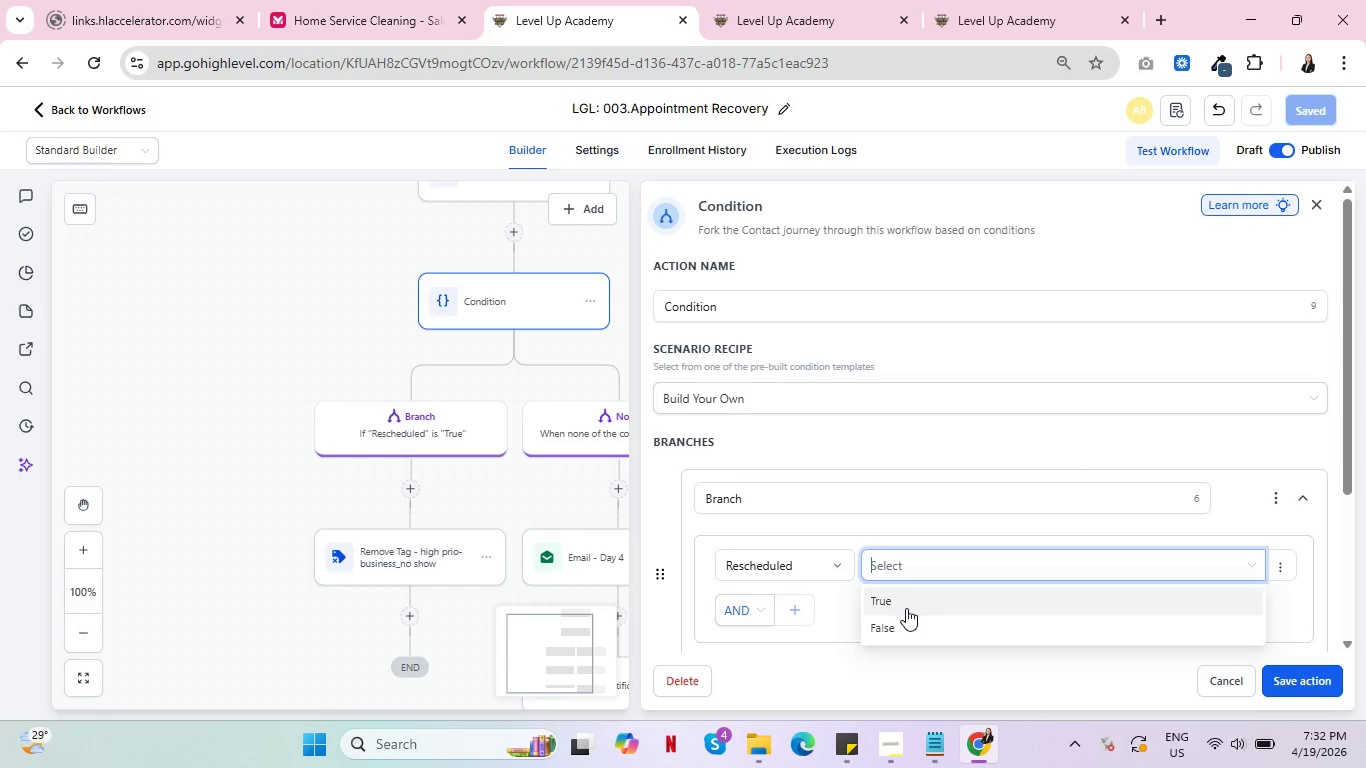 
left_click([906, 609])
 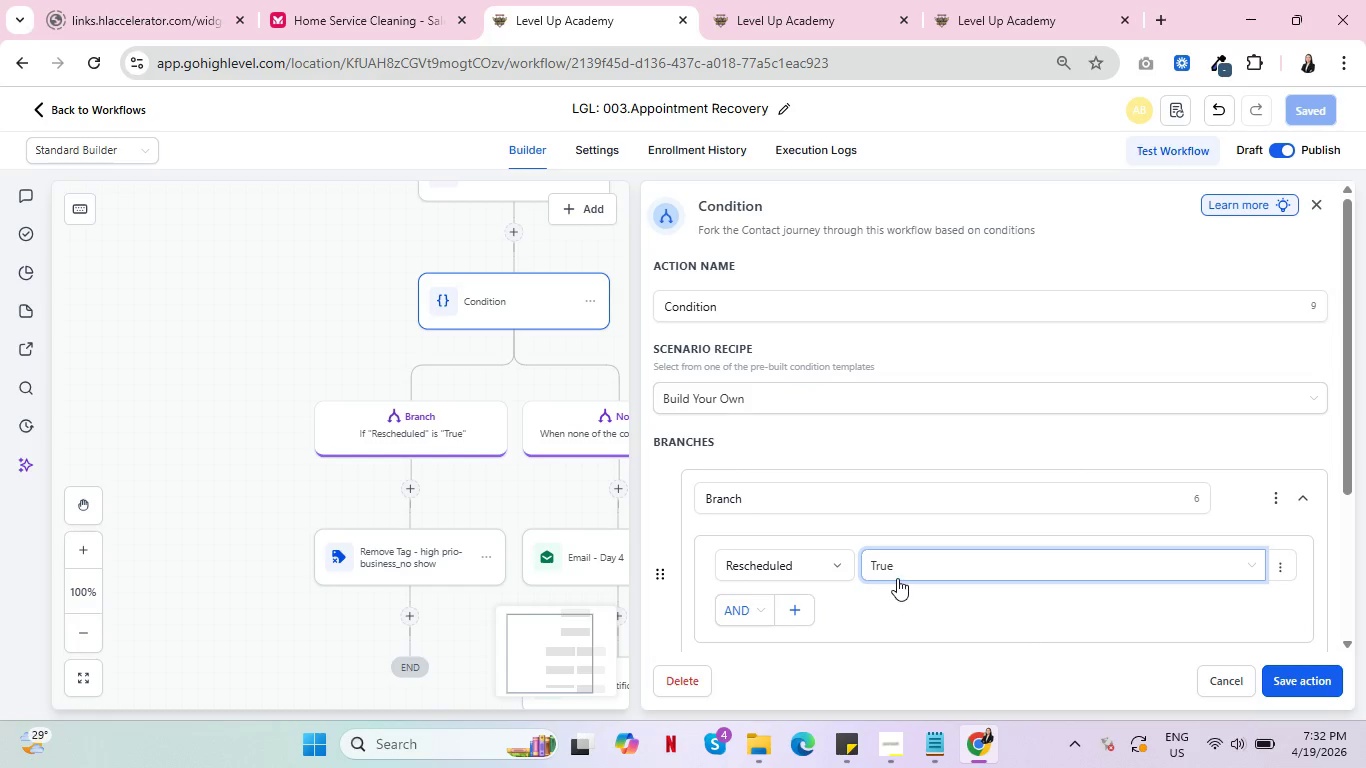 
left_click([1226, 685])
 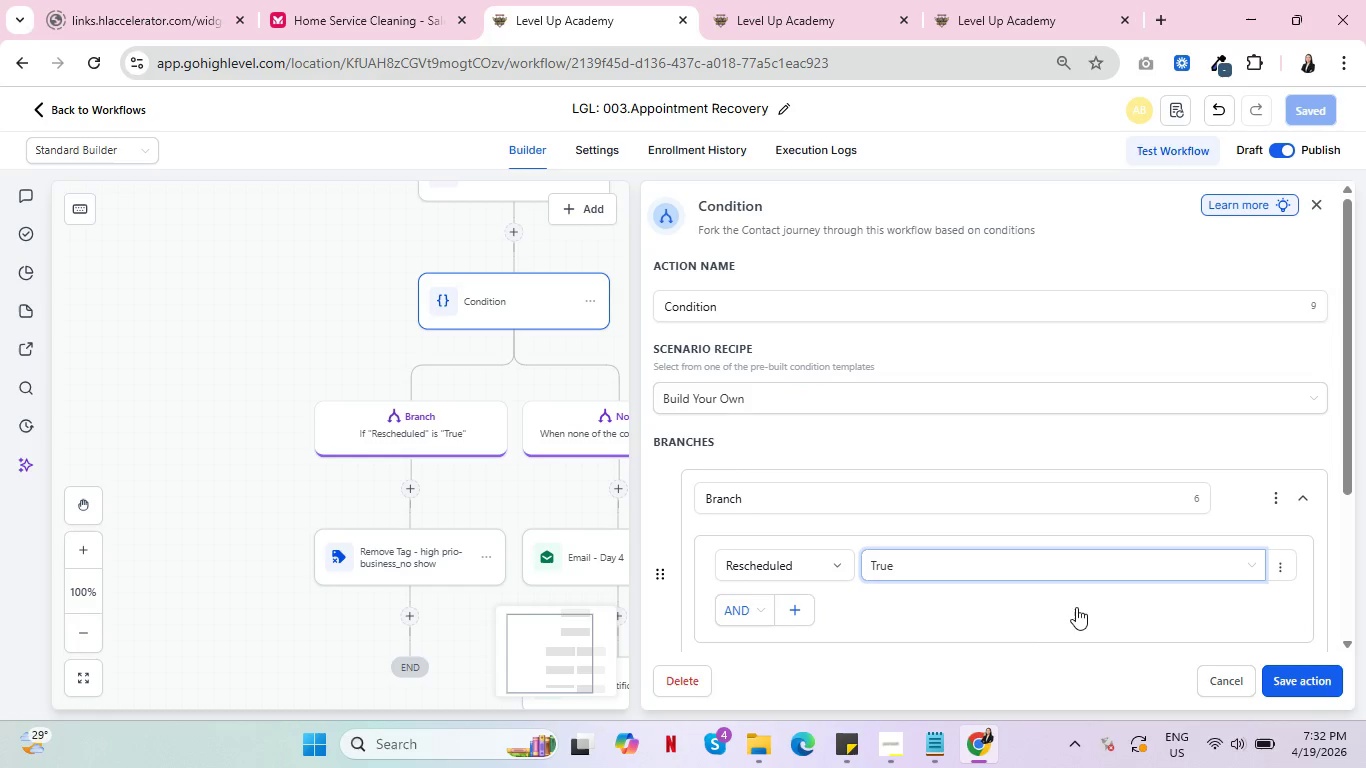 
mouse_move([1028, 582])
 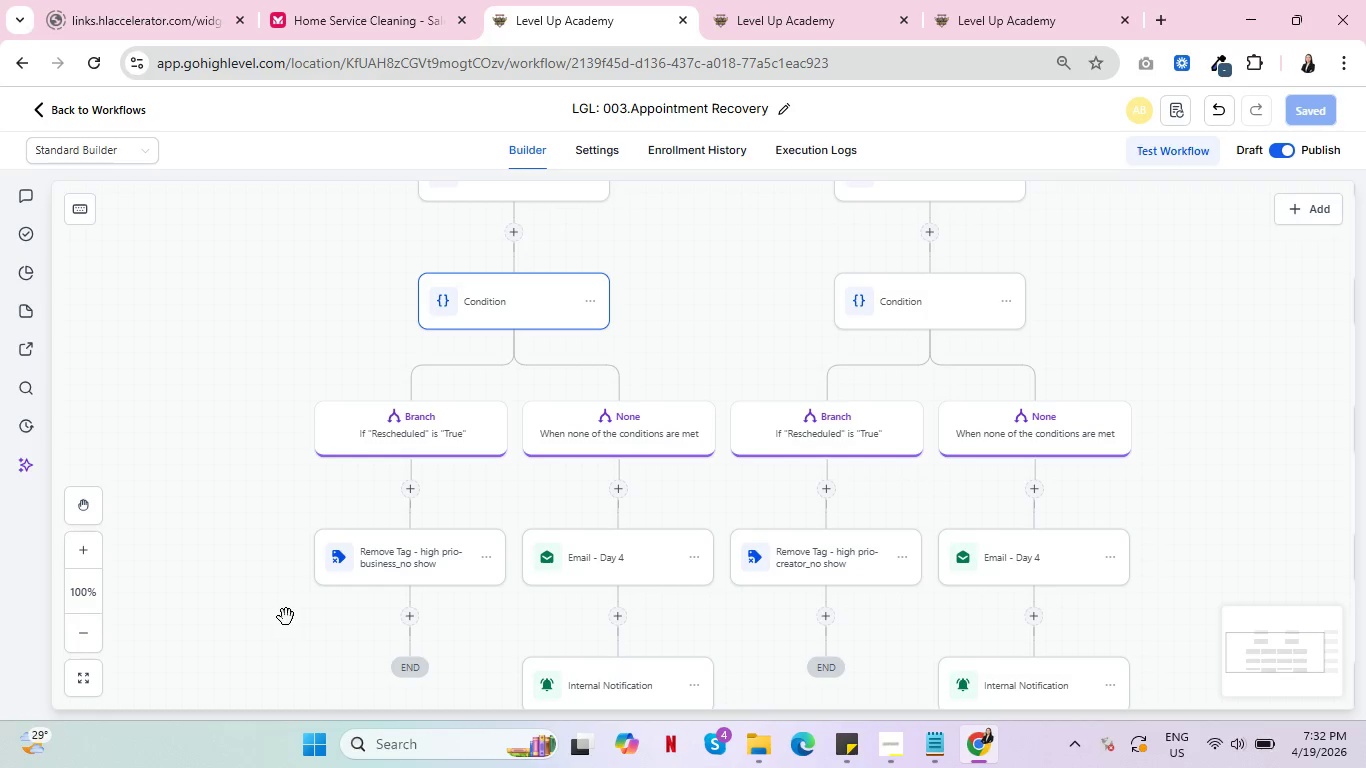 
left_click_drag(start_coordinate=[286, 617], to_coordinate=[437, 381])
 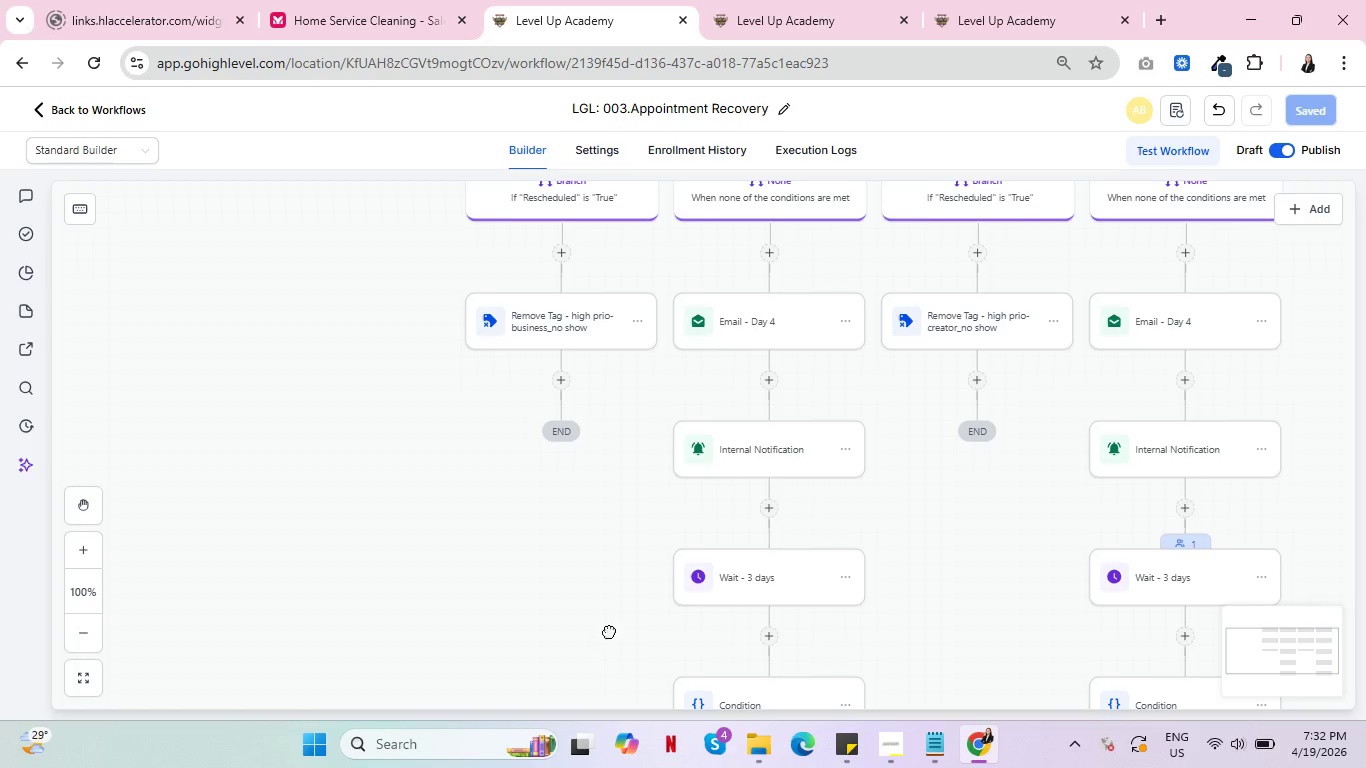 
left_click_drag(start_coordinate=[611, 637], to_coordinate=[490, 448])
 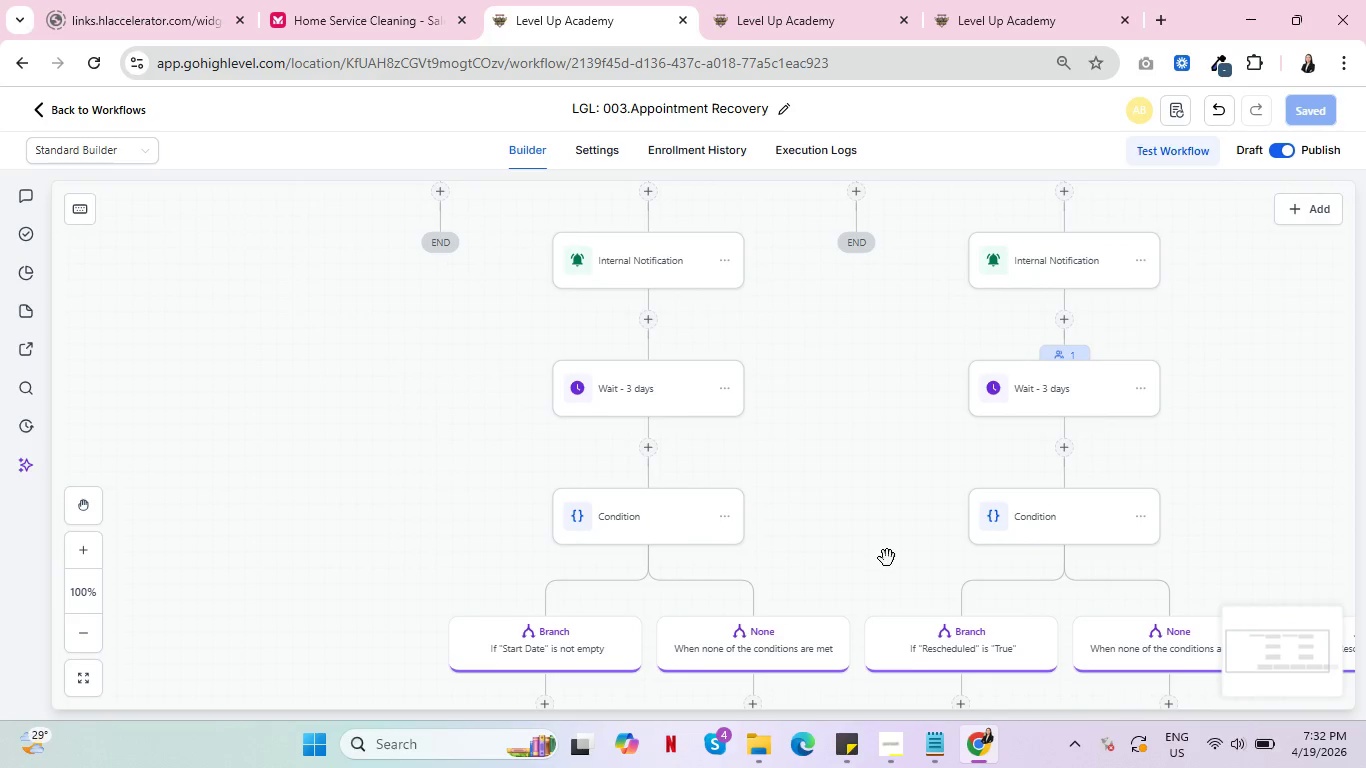 
left_click_drag(start_coordinate=[887, 558], to_coordinate=[874, 385])
 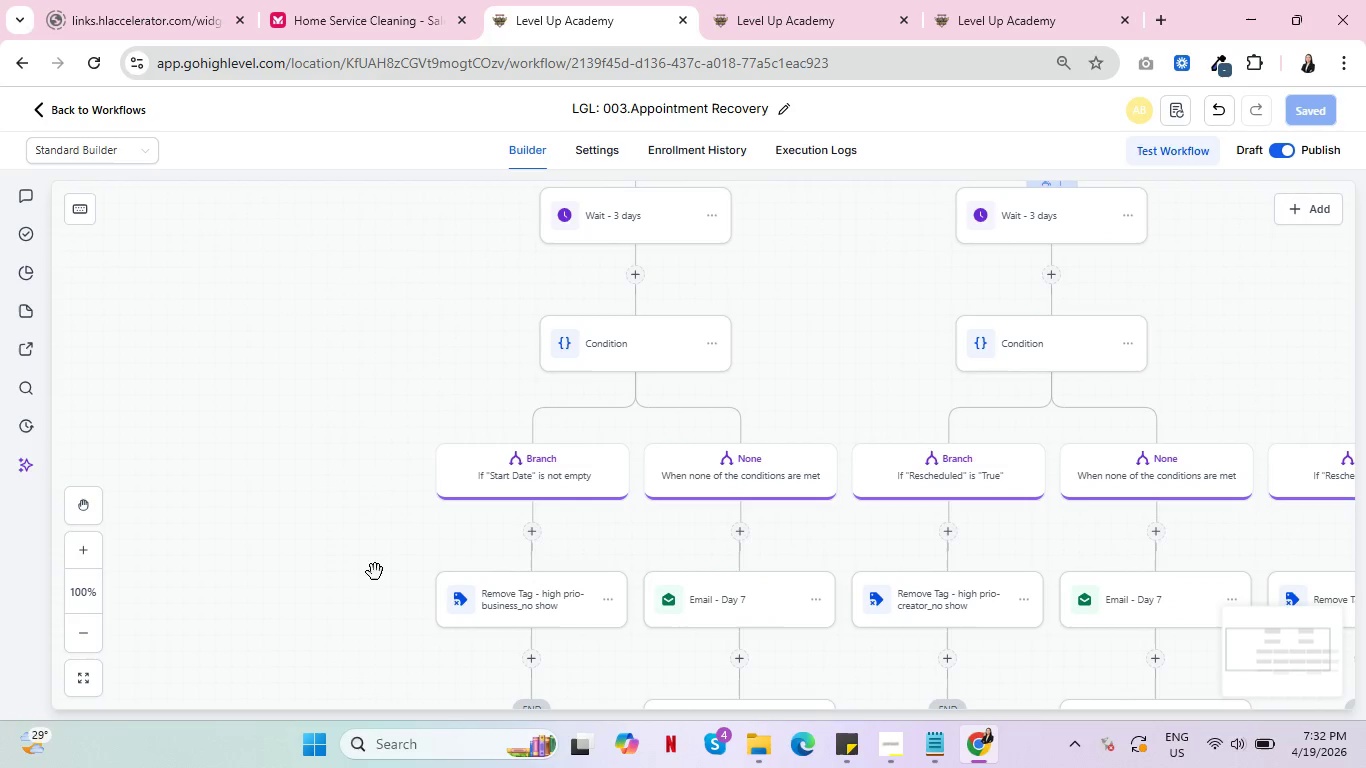 
left_click_drag(start_coordinate=[372, 576], to_coordinate=[427, 436])
 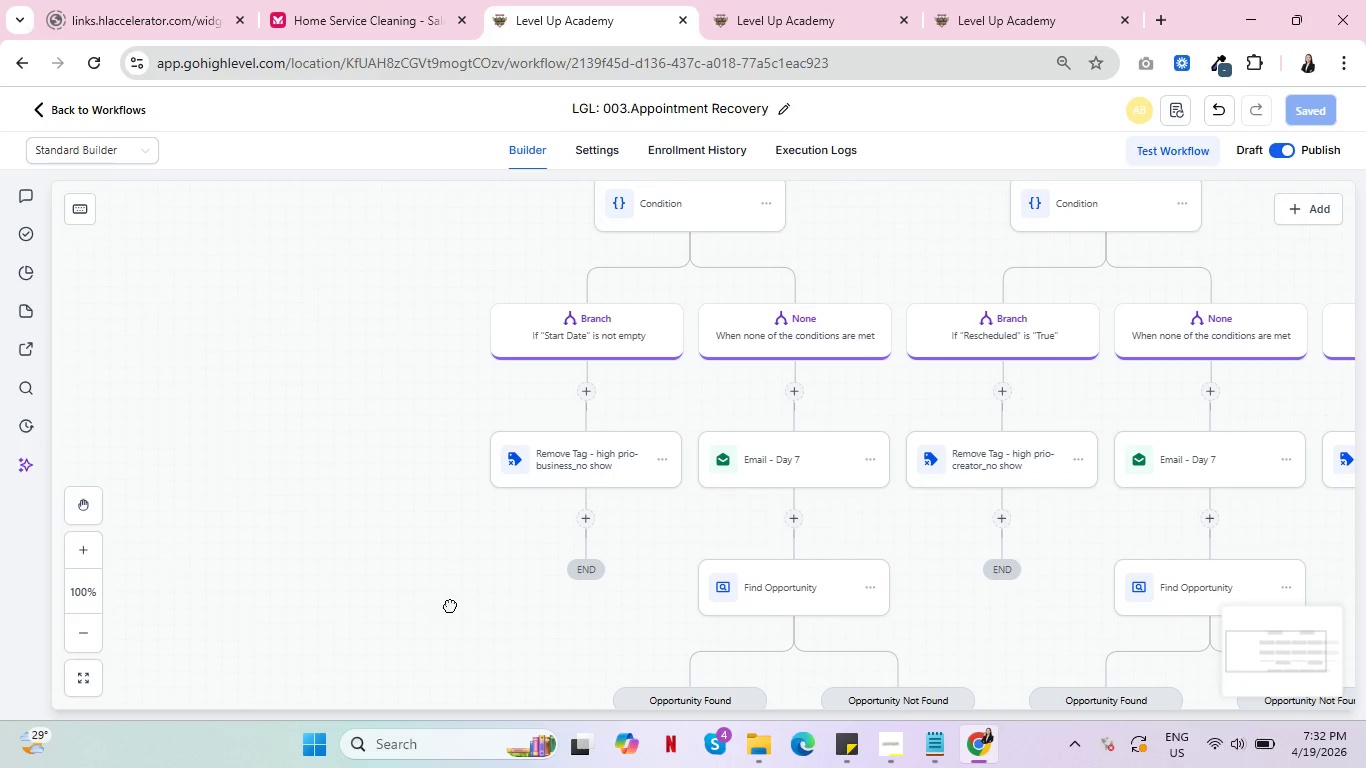 
left_click_drag(start_coordinate=[450, 605], to_coordinate=[439, 475])
 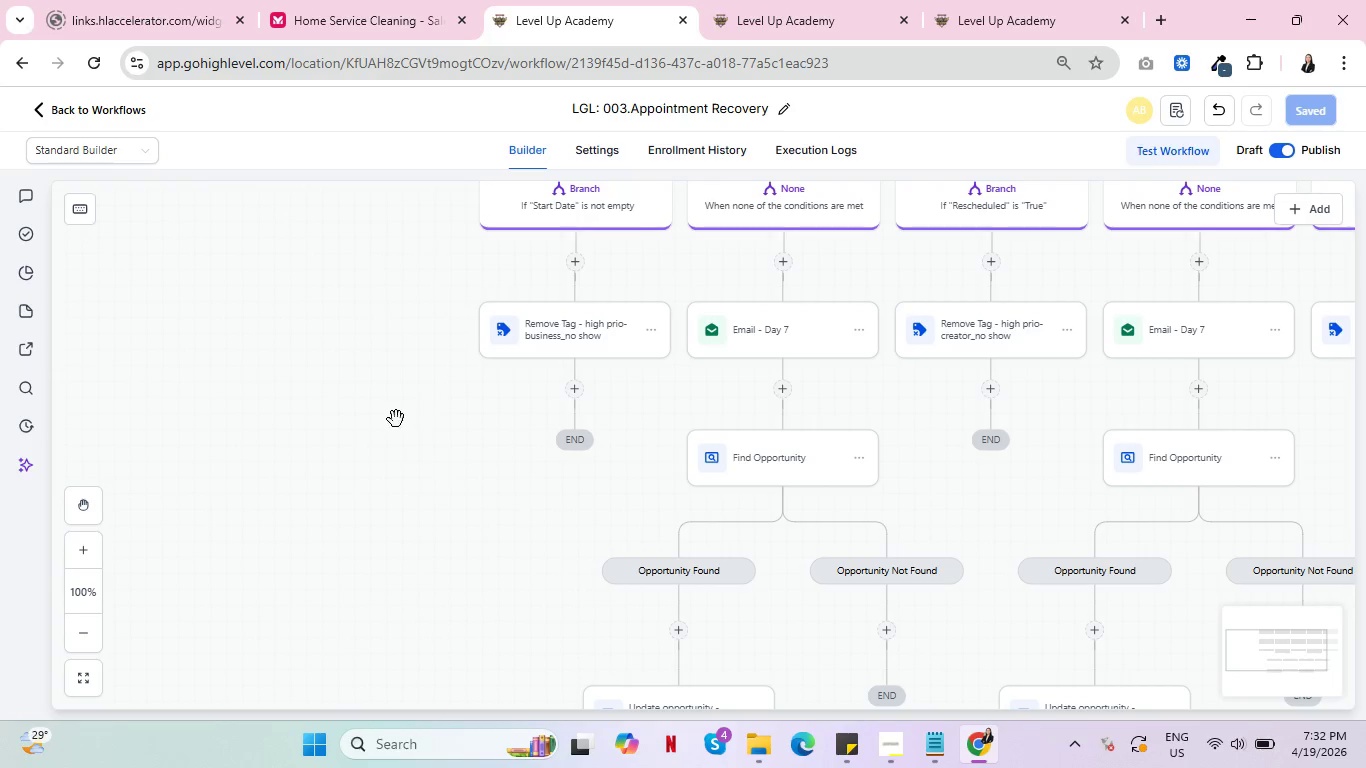 
left_click_drag(start_coordinate=[396, 419], to_coordinate=[425, 617])
 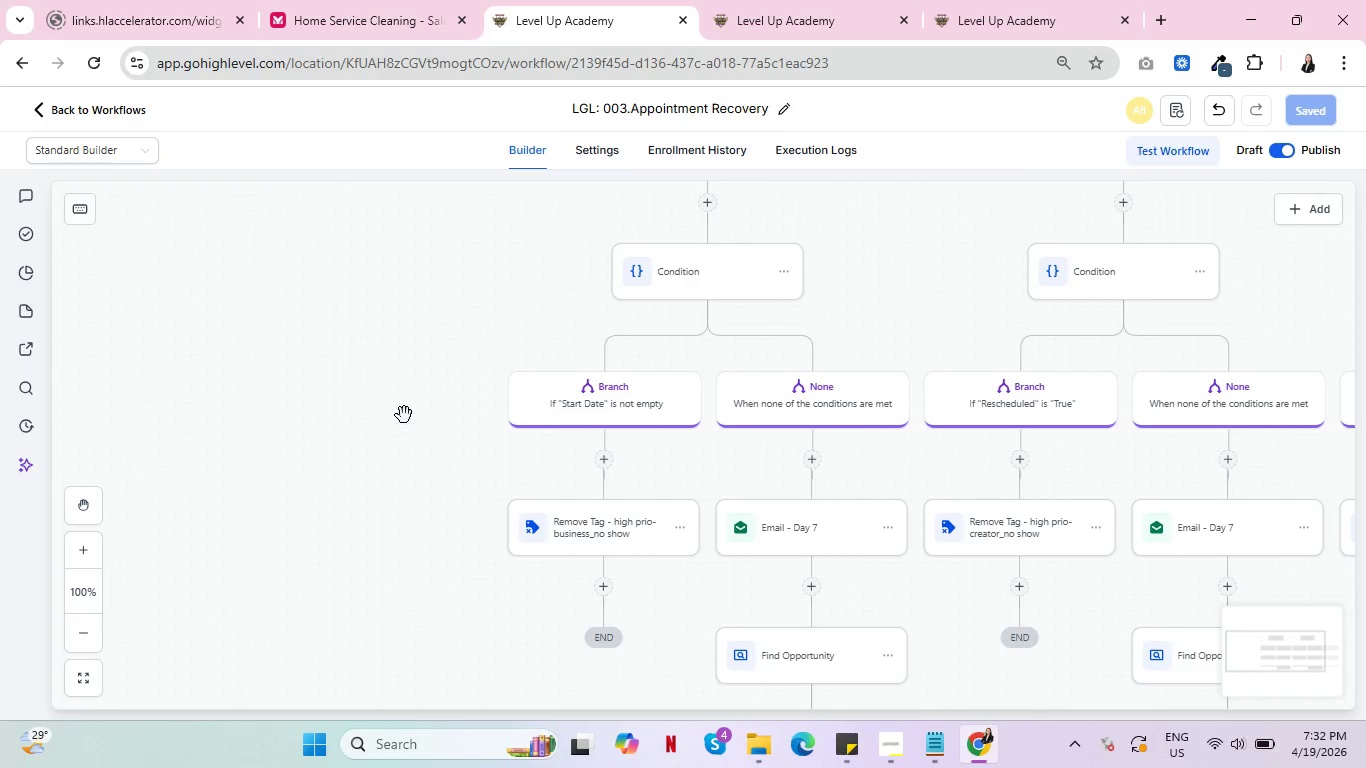 
left_click_drag(start_coordinate=[404, 404], to_coordinate=[428, 573])
 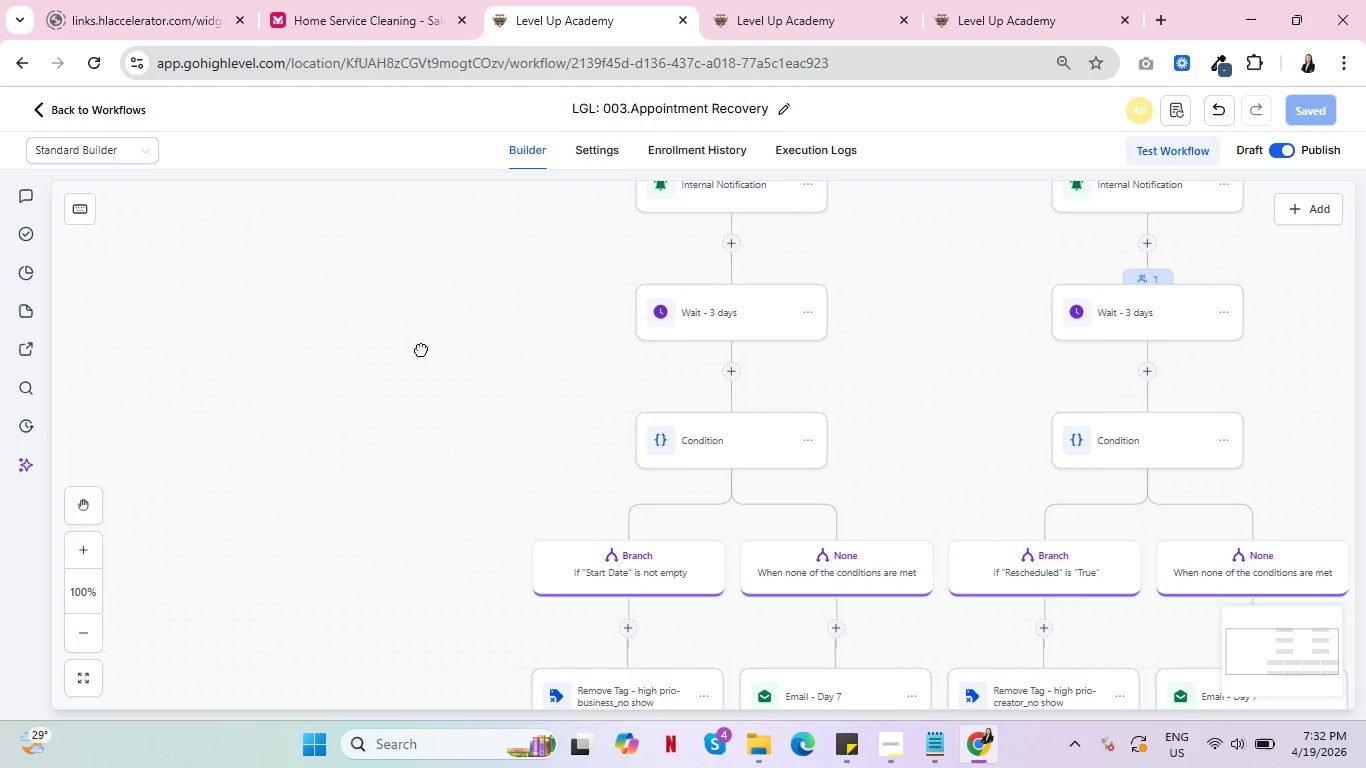 
left_click_drag(start_coordinate=[420, 344], to_coordinate=[428, 458])
 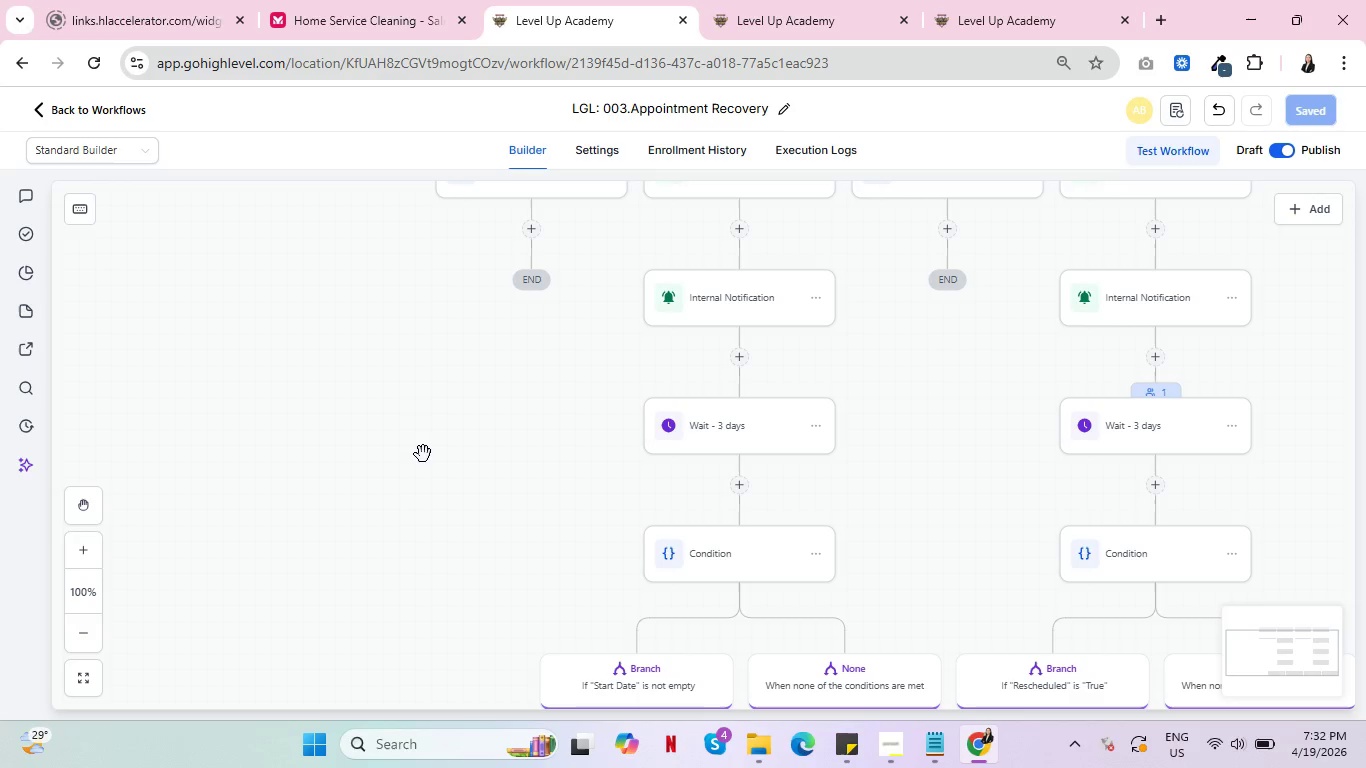 
left_click_drag(start_coordinate=[395, 302], to_coordinate=[395, 587])
 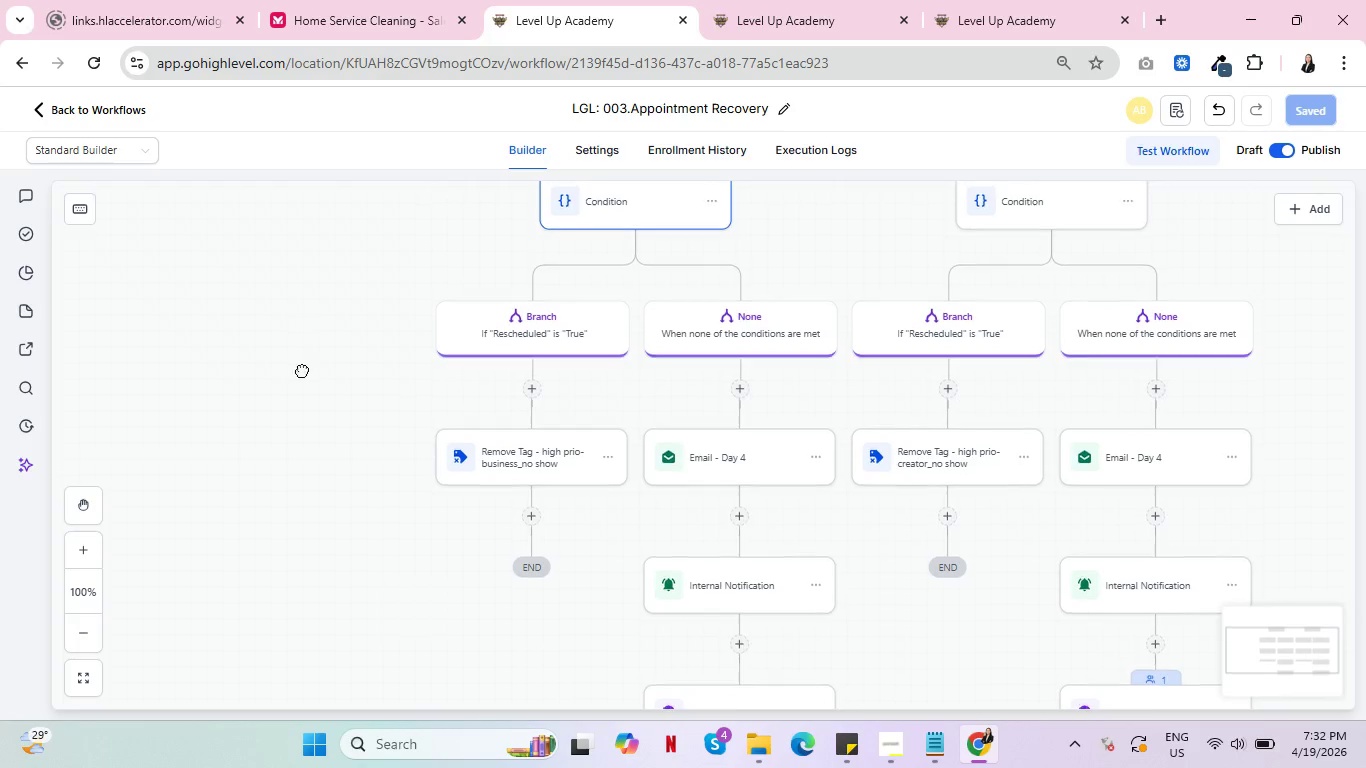 
left_click_drag(start_coordinate=[303, 323], to_coordinate=[225, 530])
 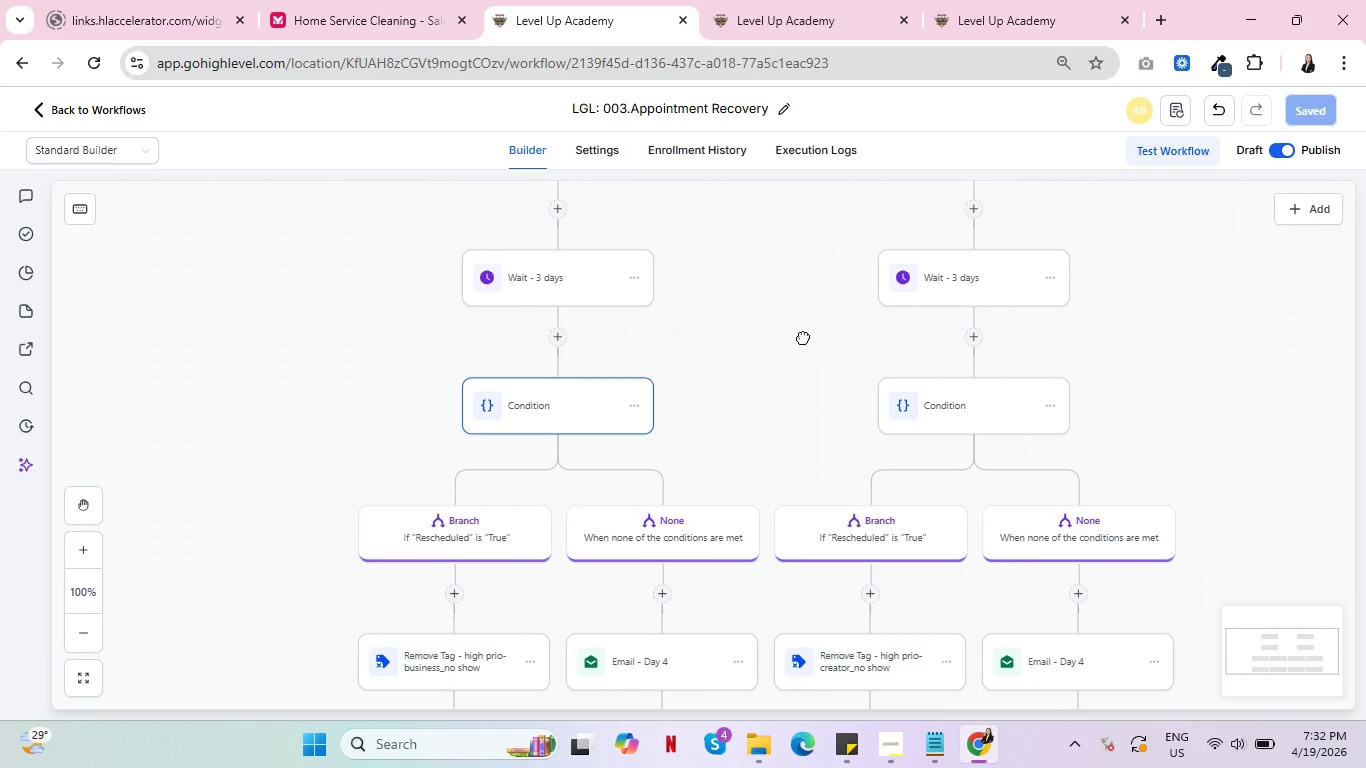 
left_click_drag(start_coordinate=[805, 323], to_coordinate=[717, 496])
 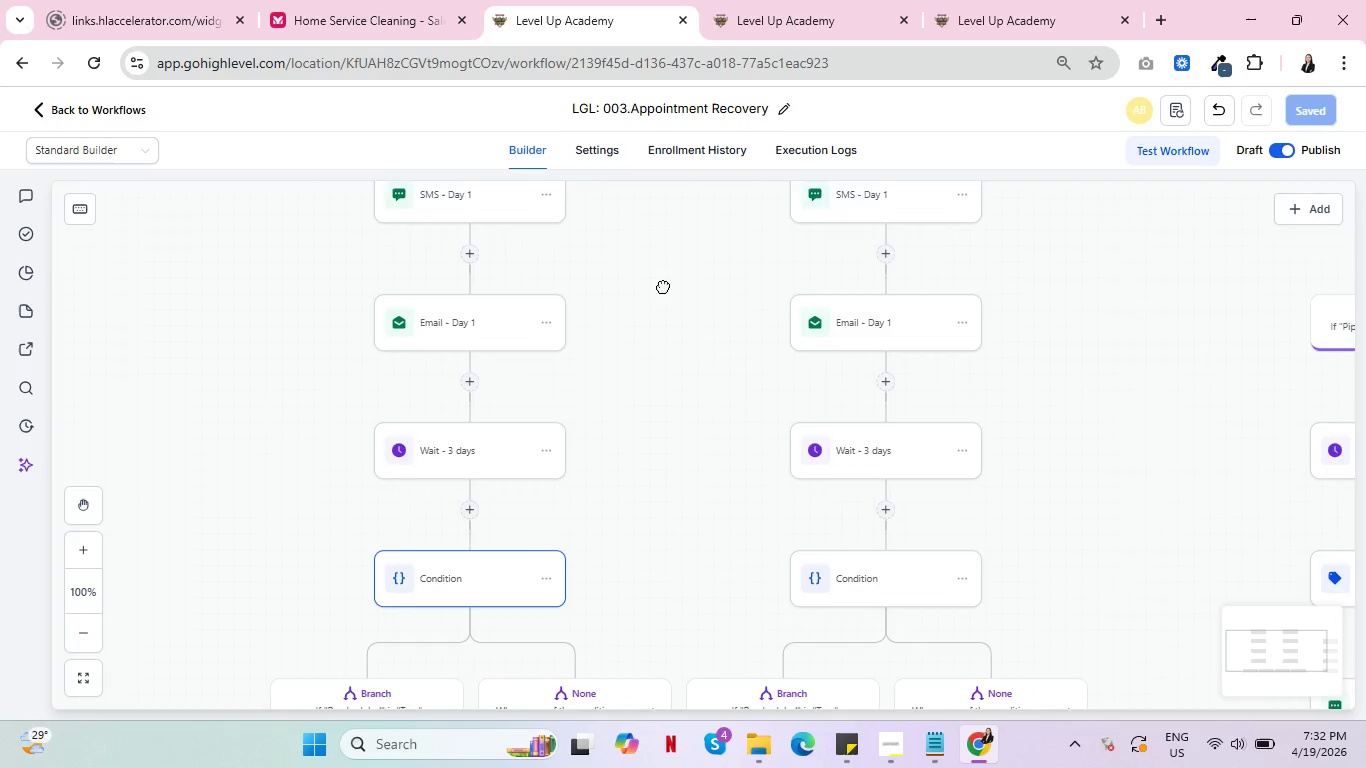 
left_click_drag(start_coordinate=[664, 274], to_coordinate=[628, 575])
 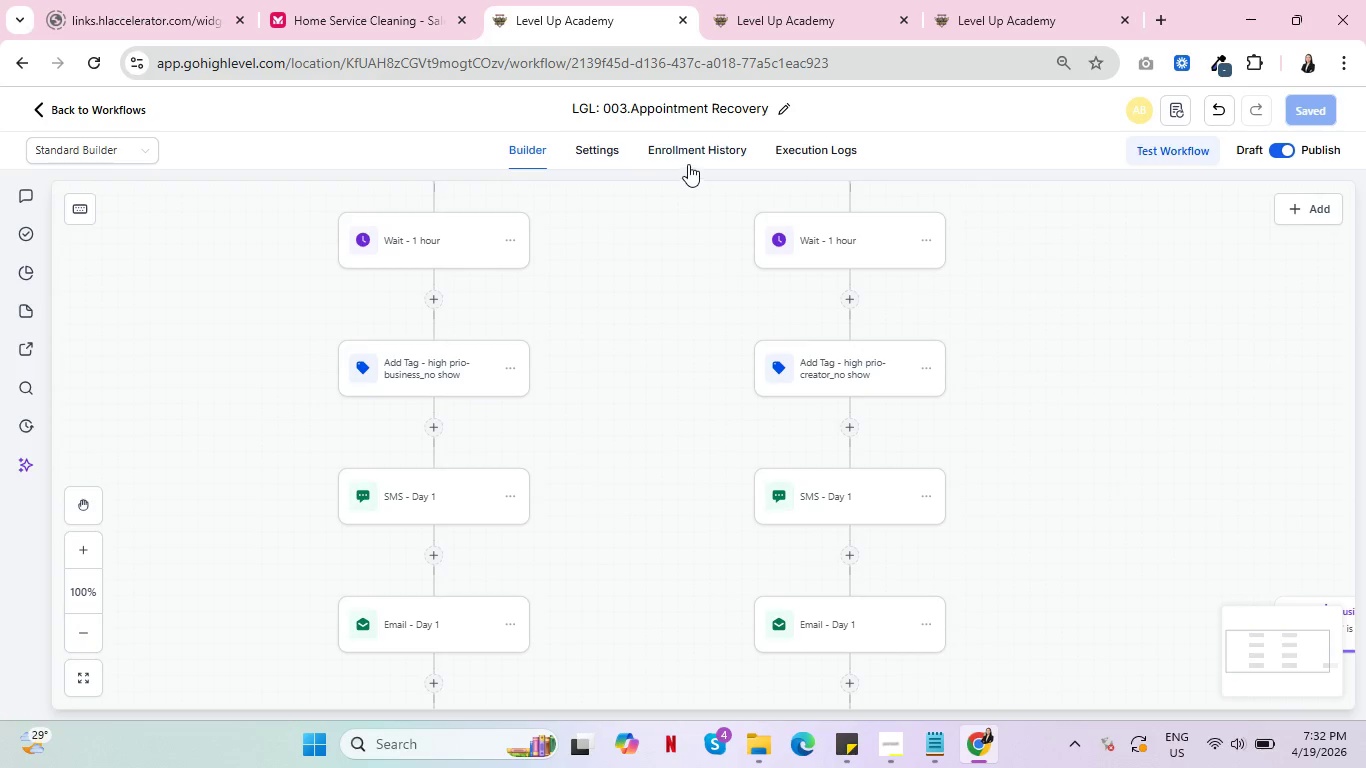 
left_click([694, 153])
 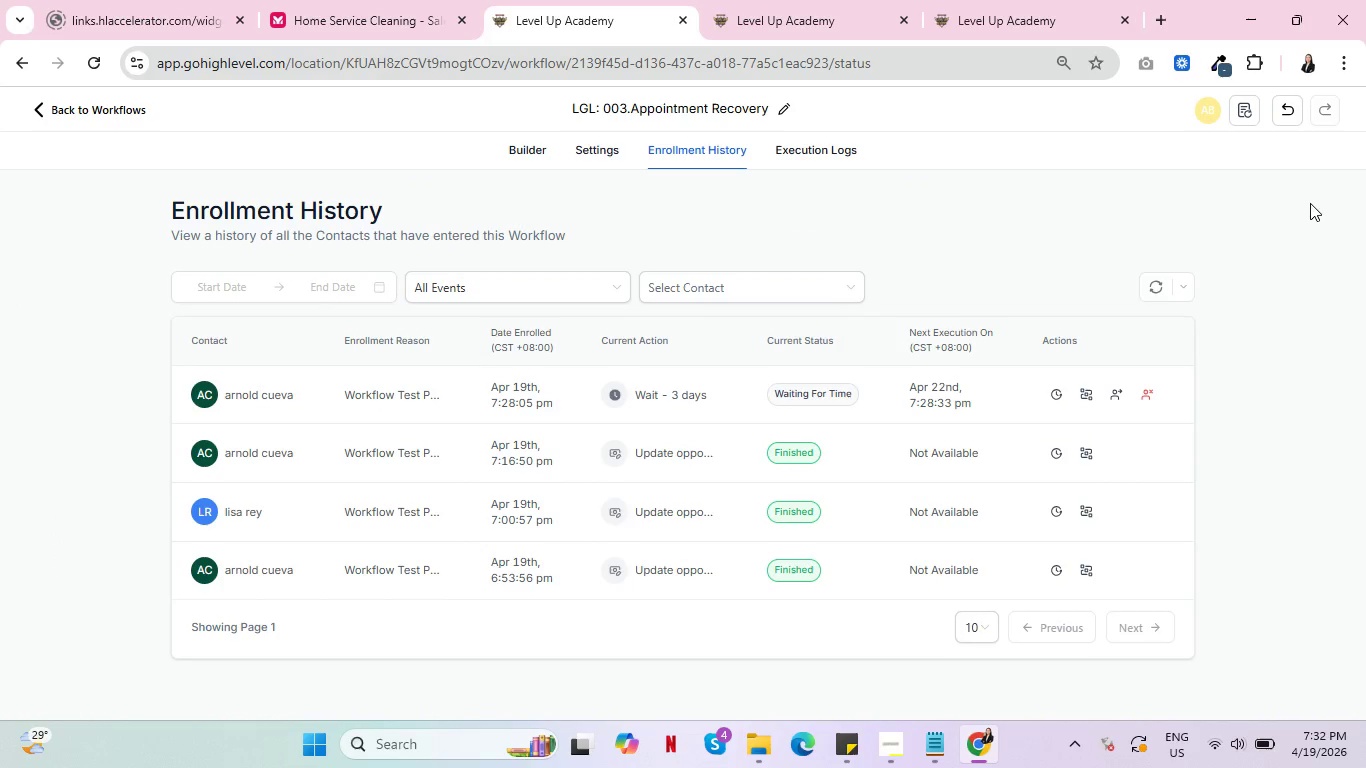 
left_click([1112, 389])
 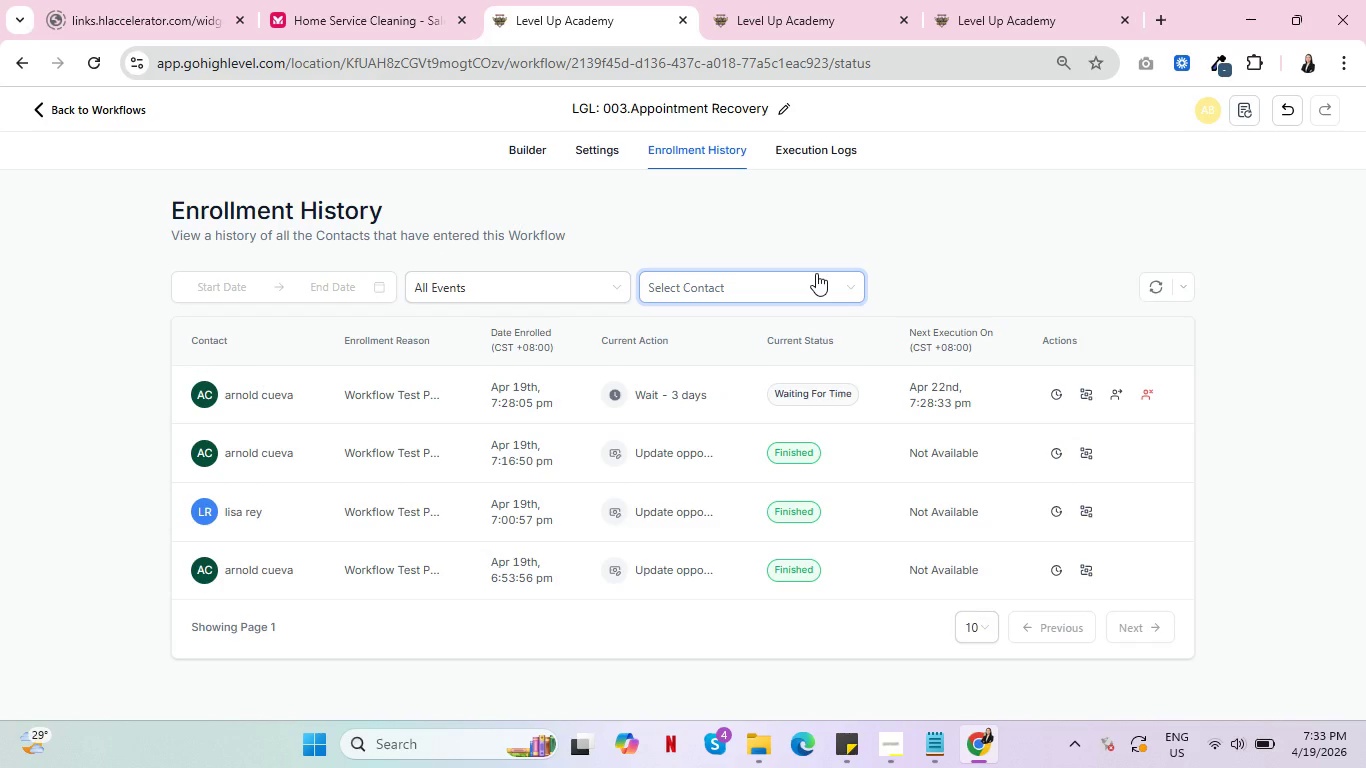 
wait(7.67)
 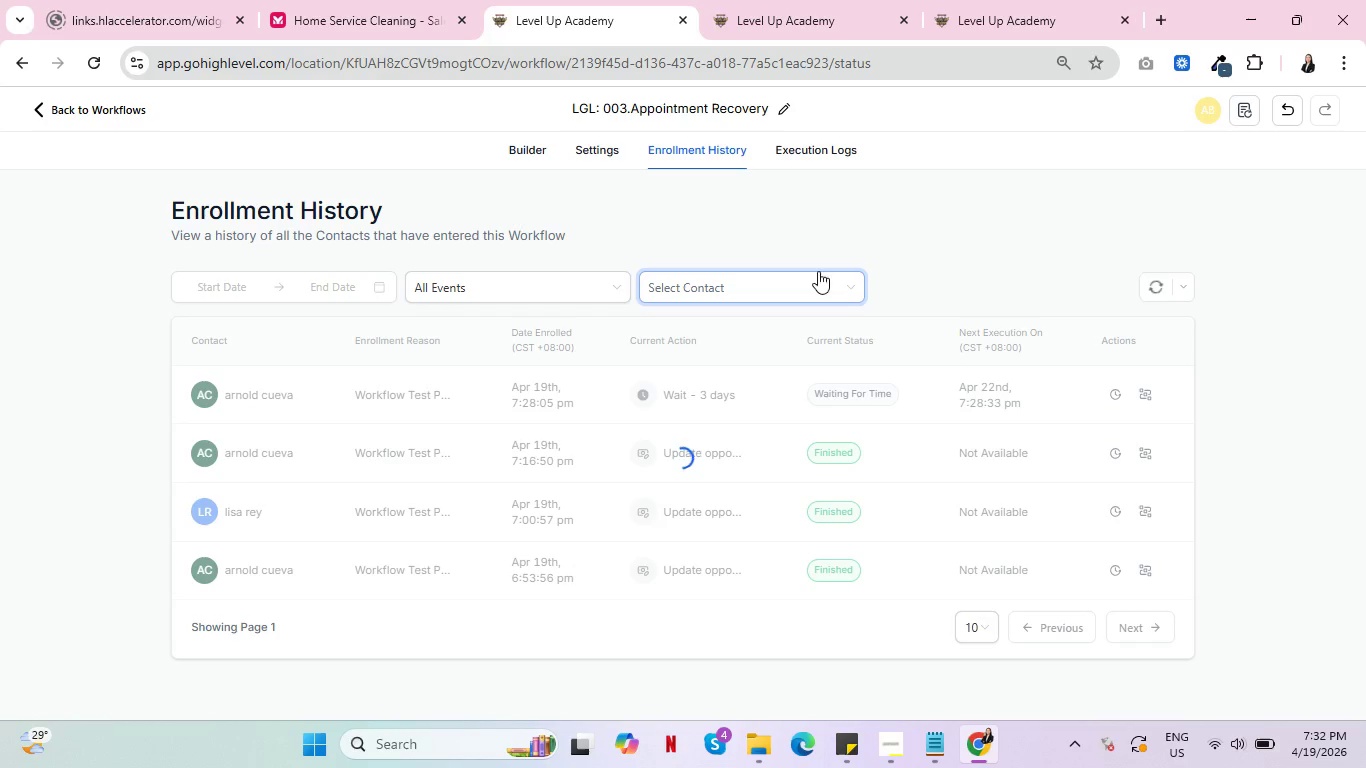 
left_click([812, 142])
 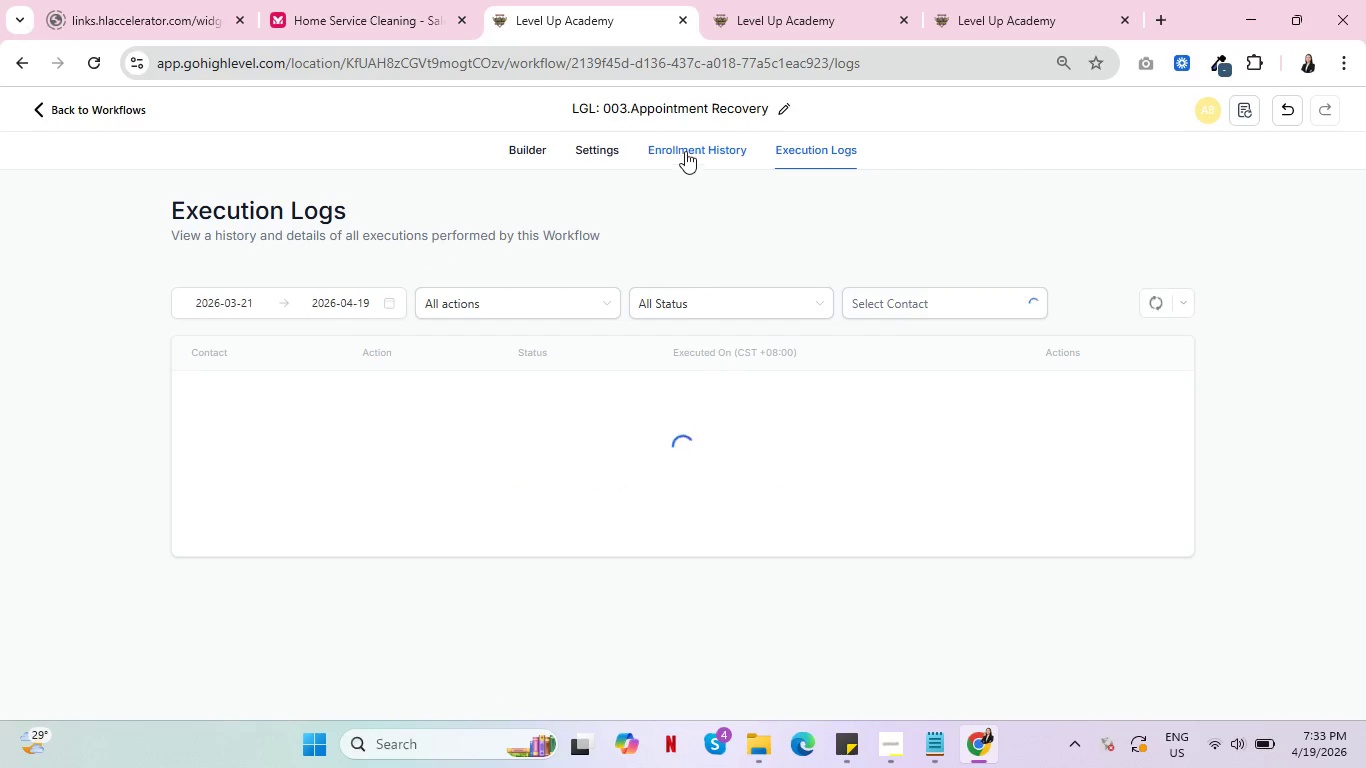 
left_click([684, 149])
 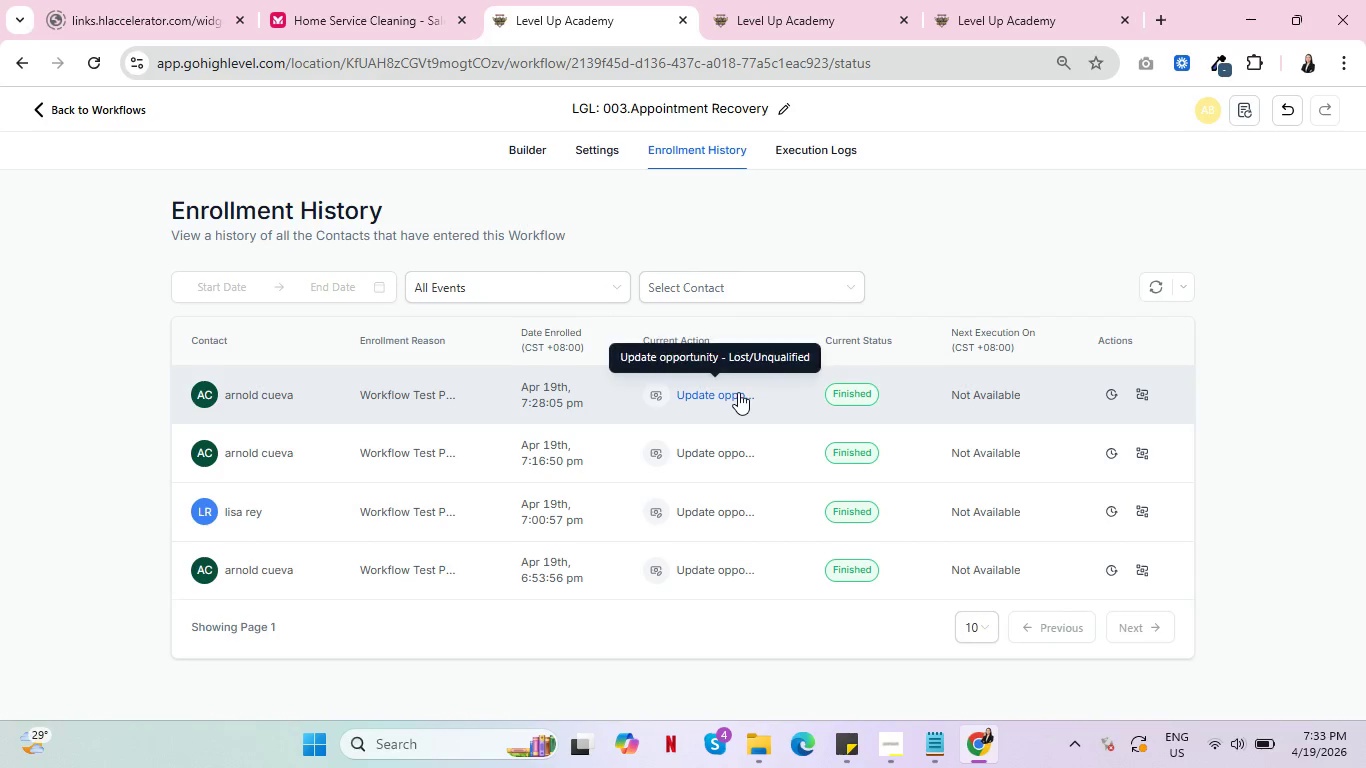 
left_click([815, 143])
 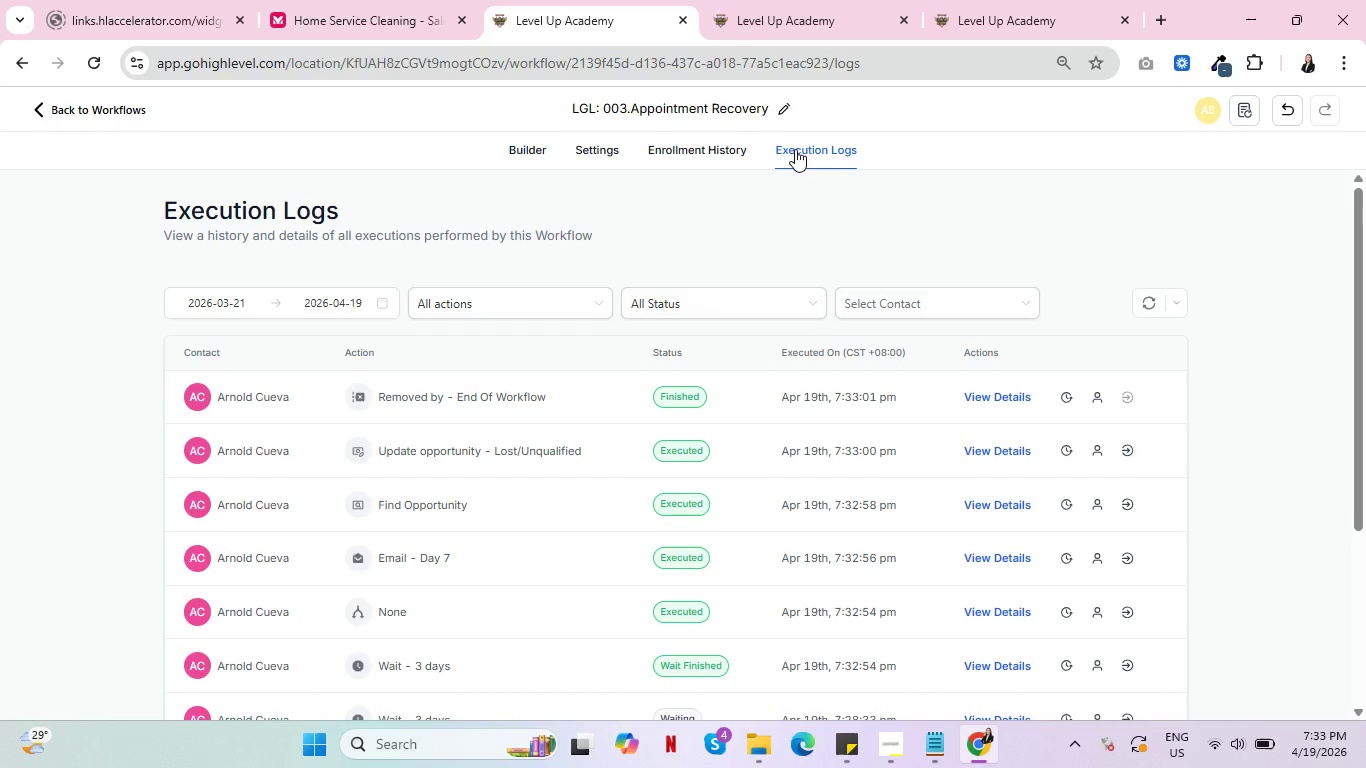 
left_click([957, 0])
 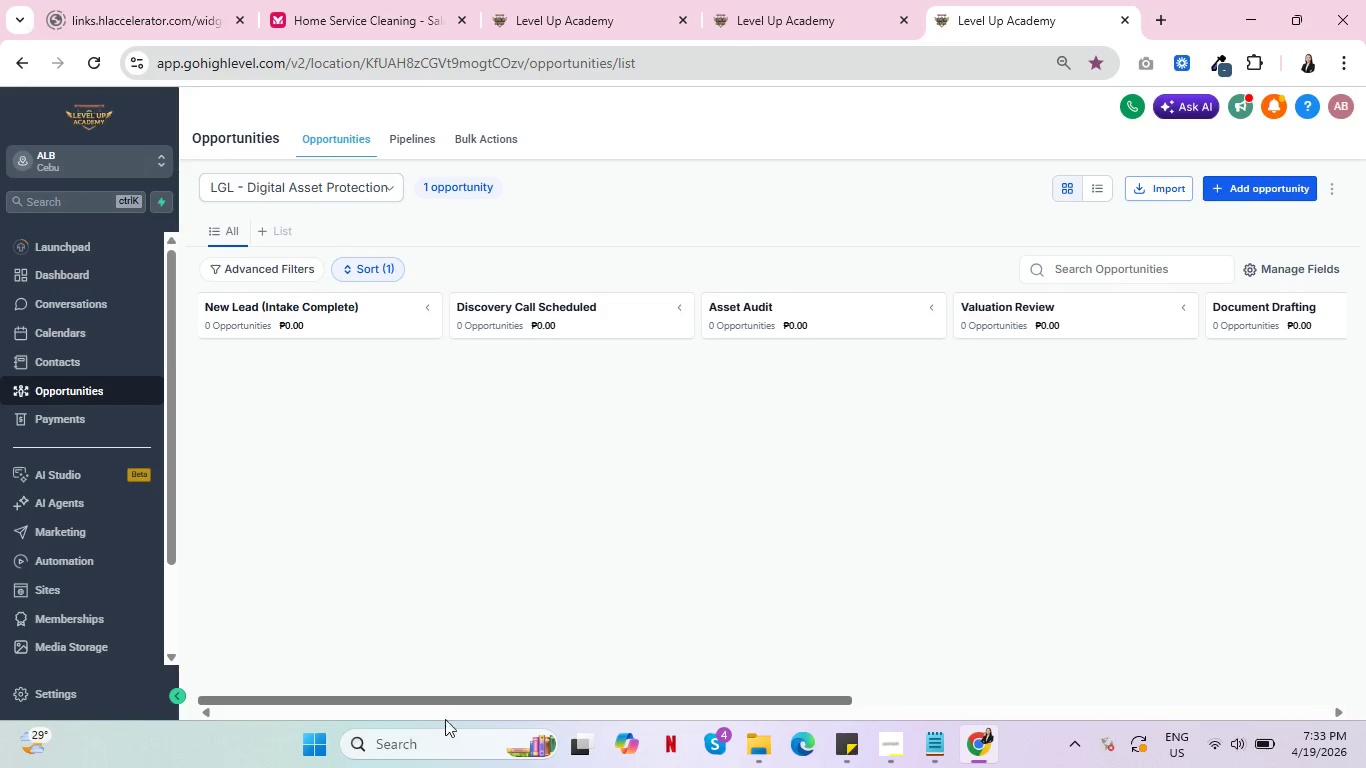 
left_click_drag(start_coordinate=[451, 699], to_coordinate=[308, 672])
 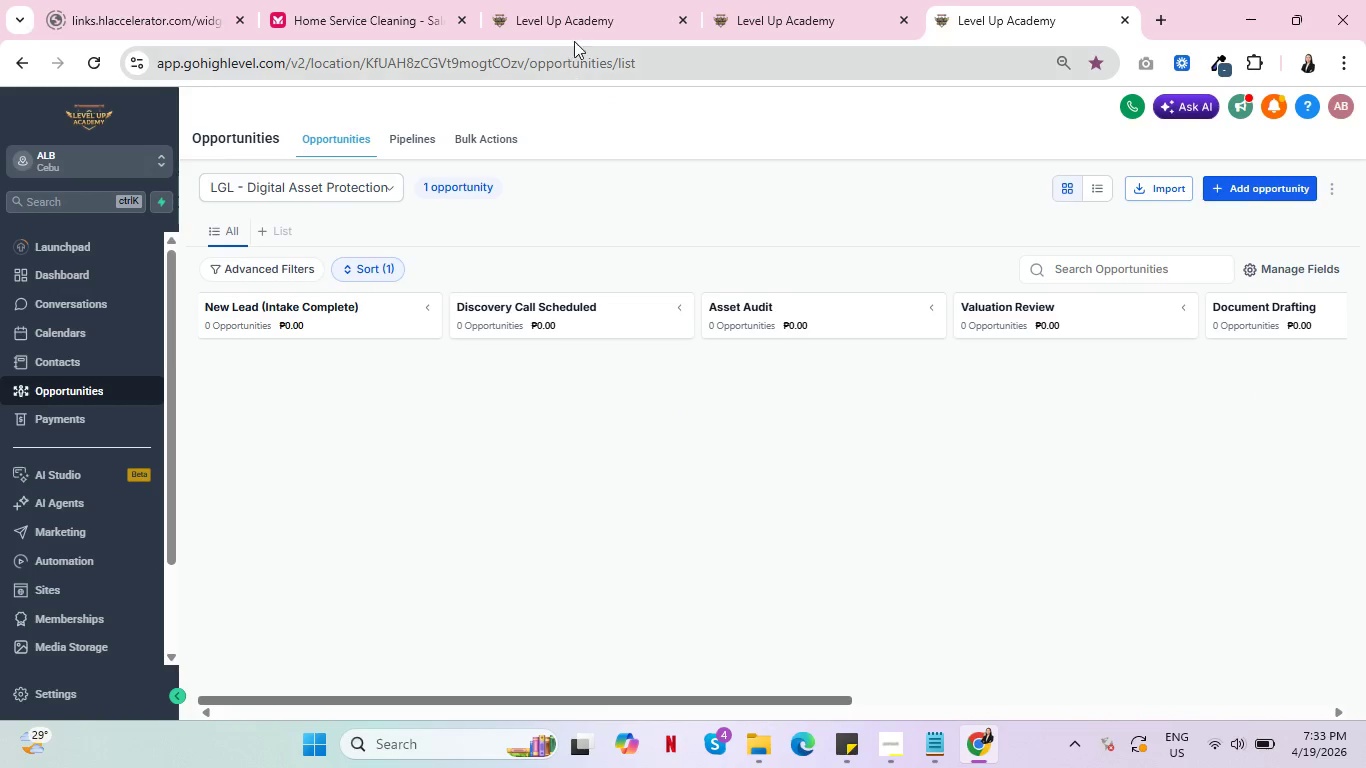 
left_click([576, 13])
 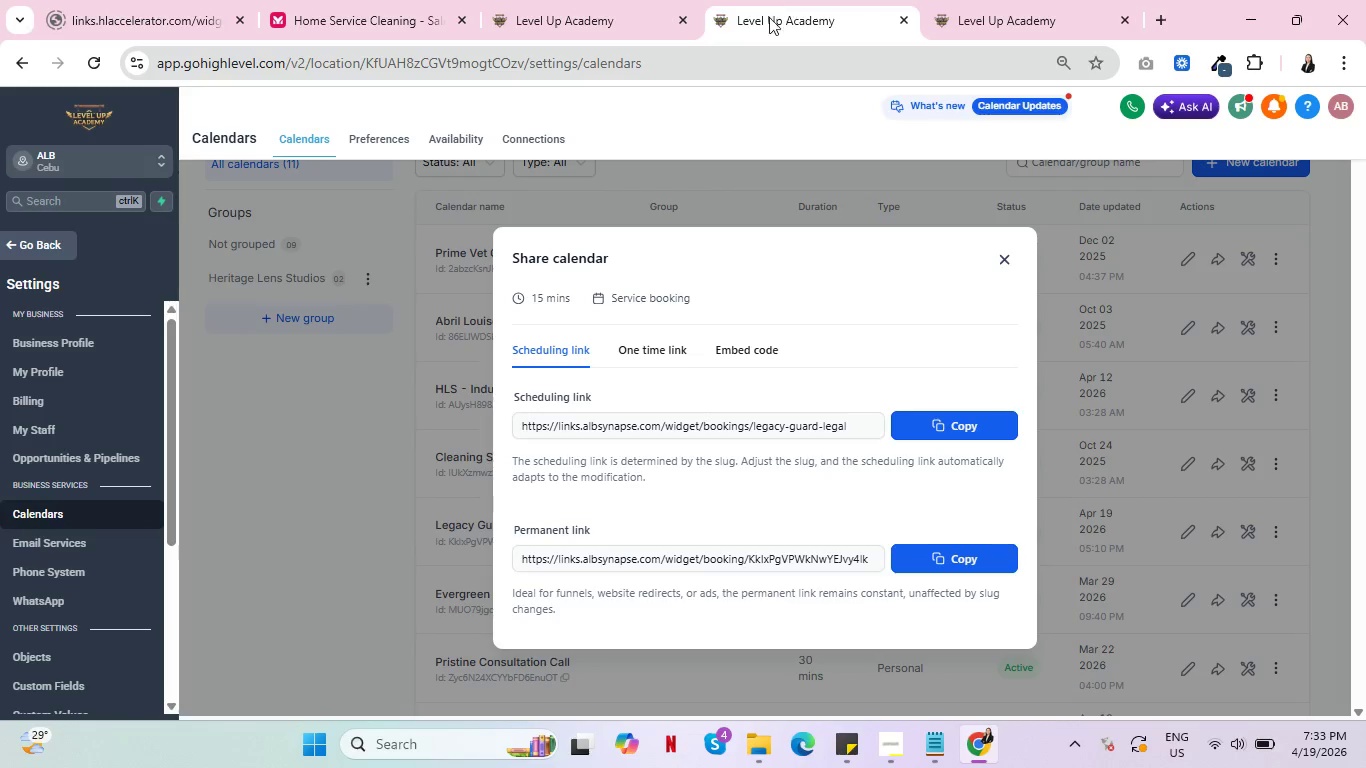 
left_click([590, 0])
 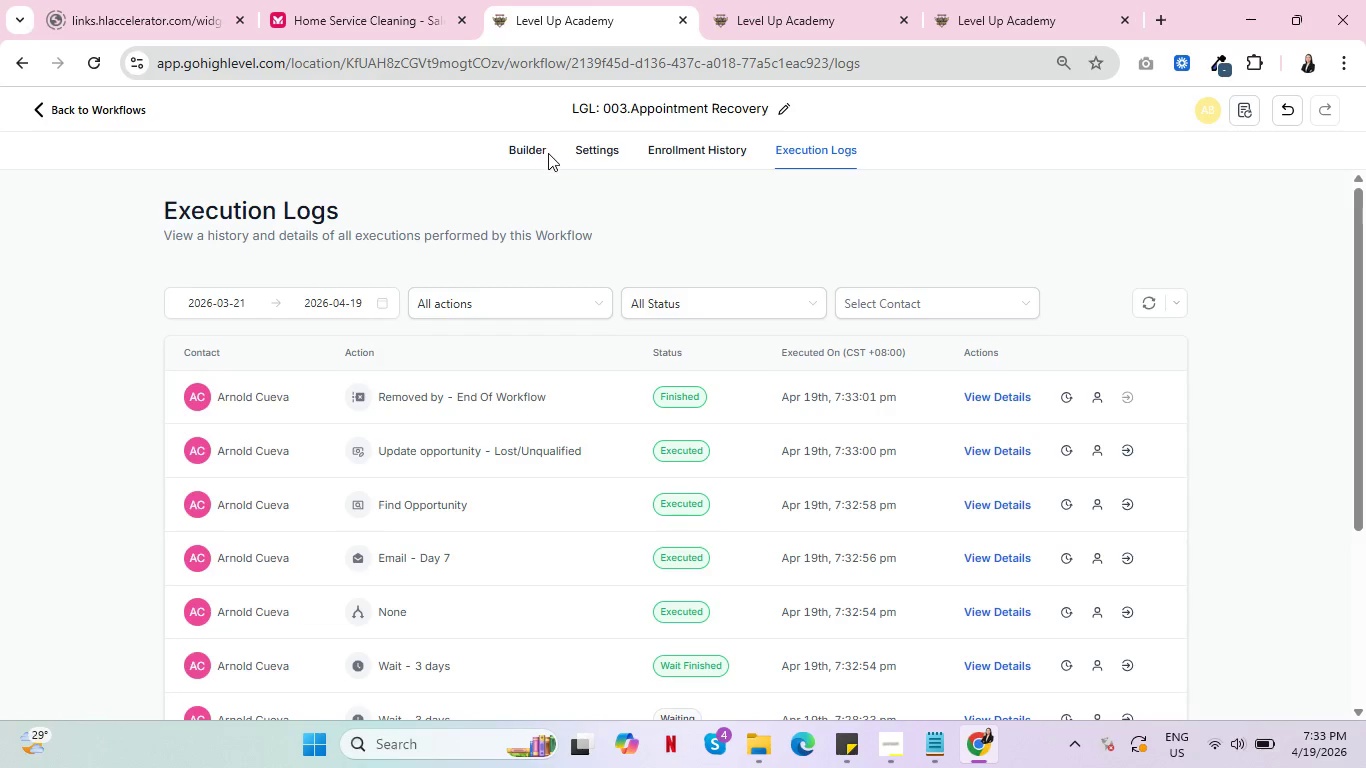 
left_click([521, 148])
 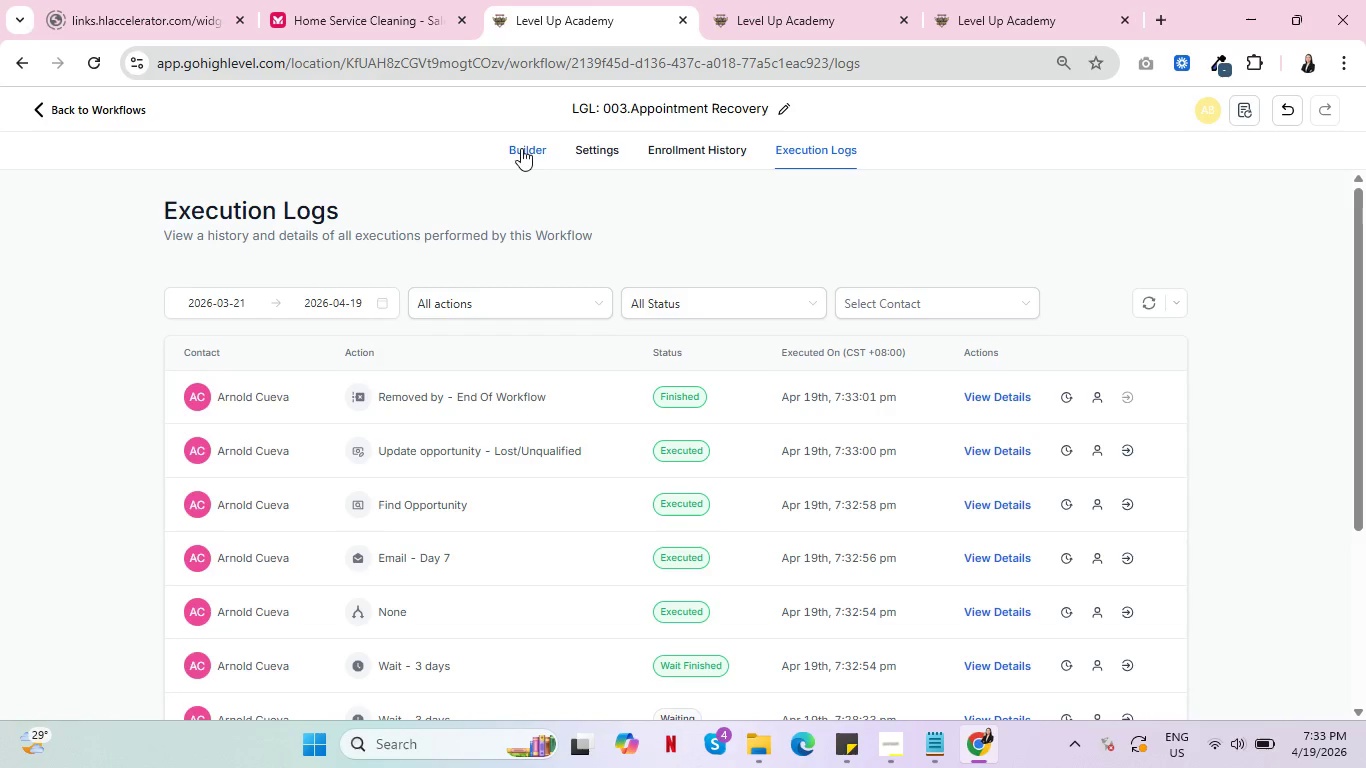 
mouse_move([497, 161])
 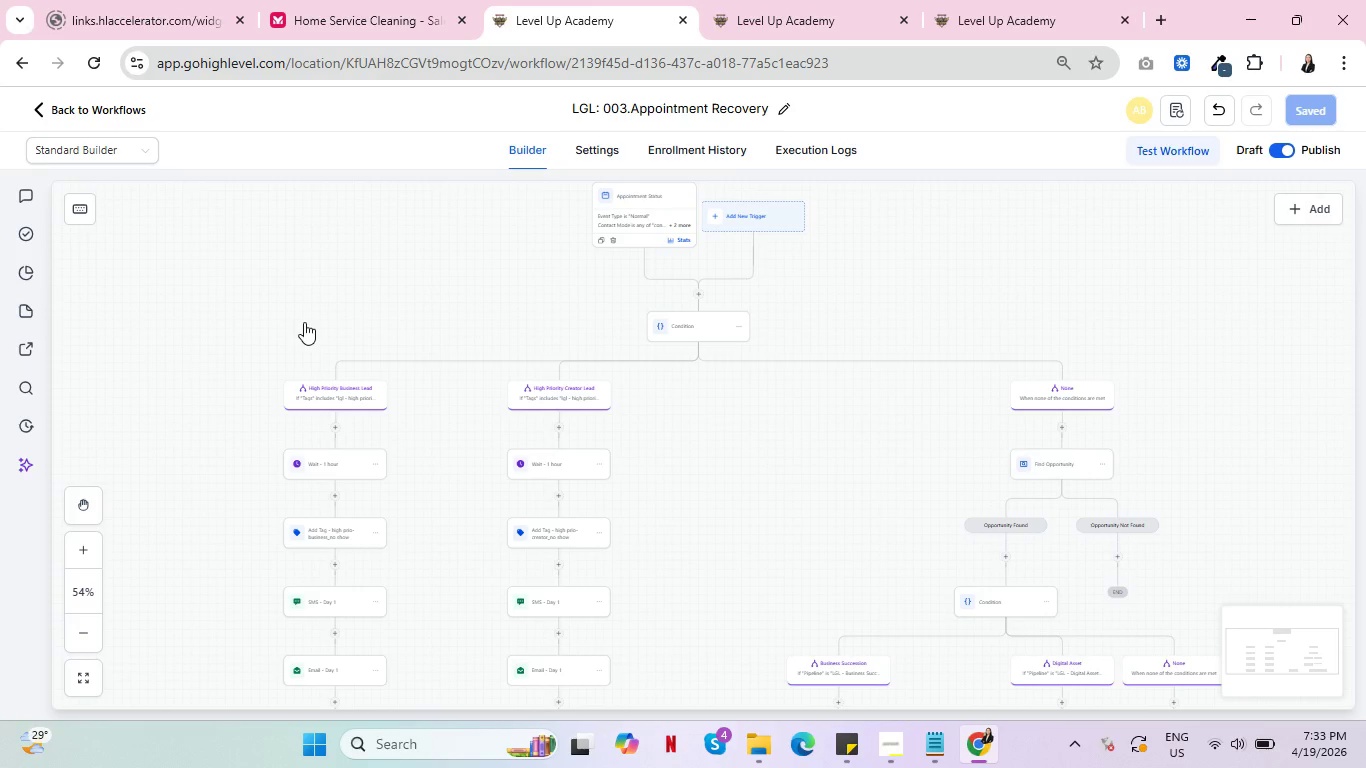 
mouse_move([347, 311])
 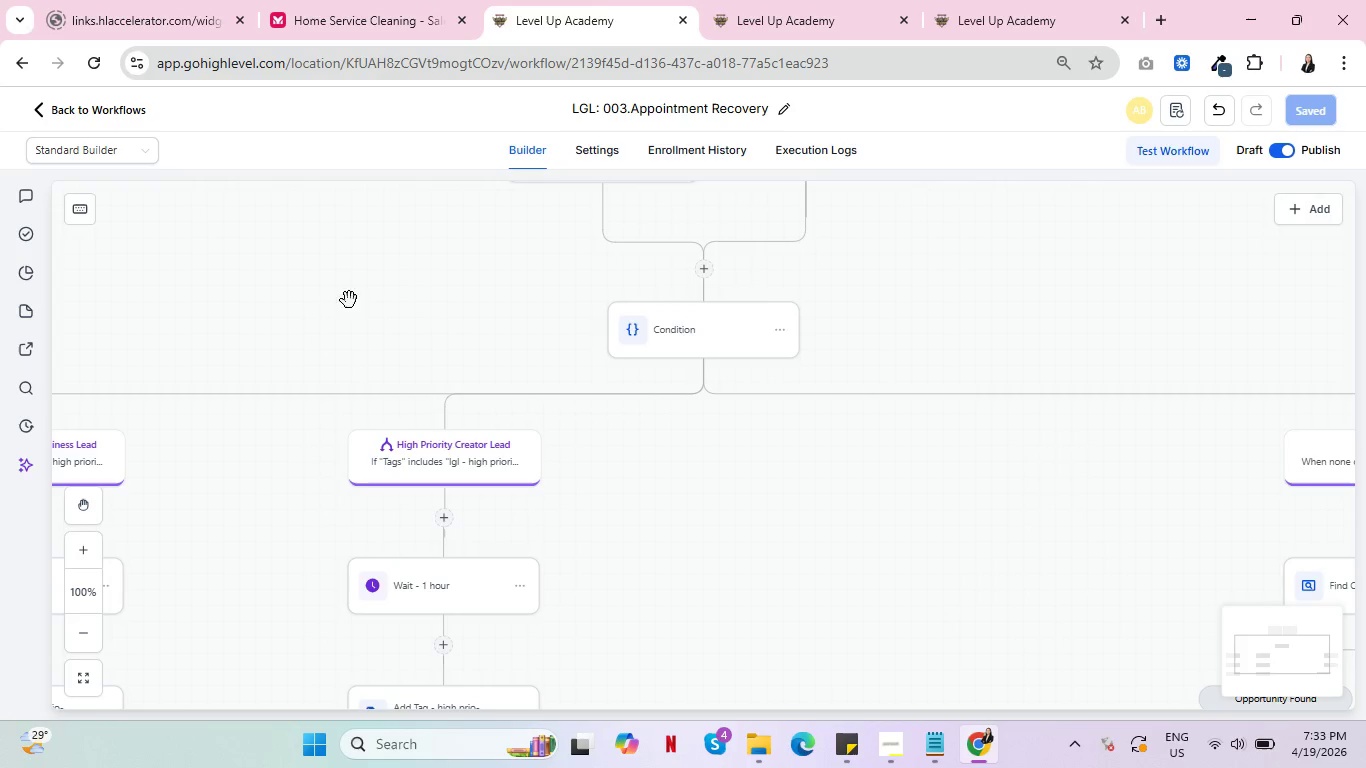 
left_click_drag(start_coordinate=[338, 295], to_coordinate=[590, 431])
 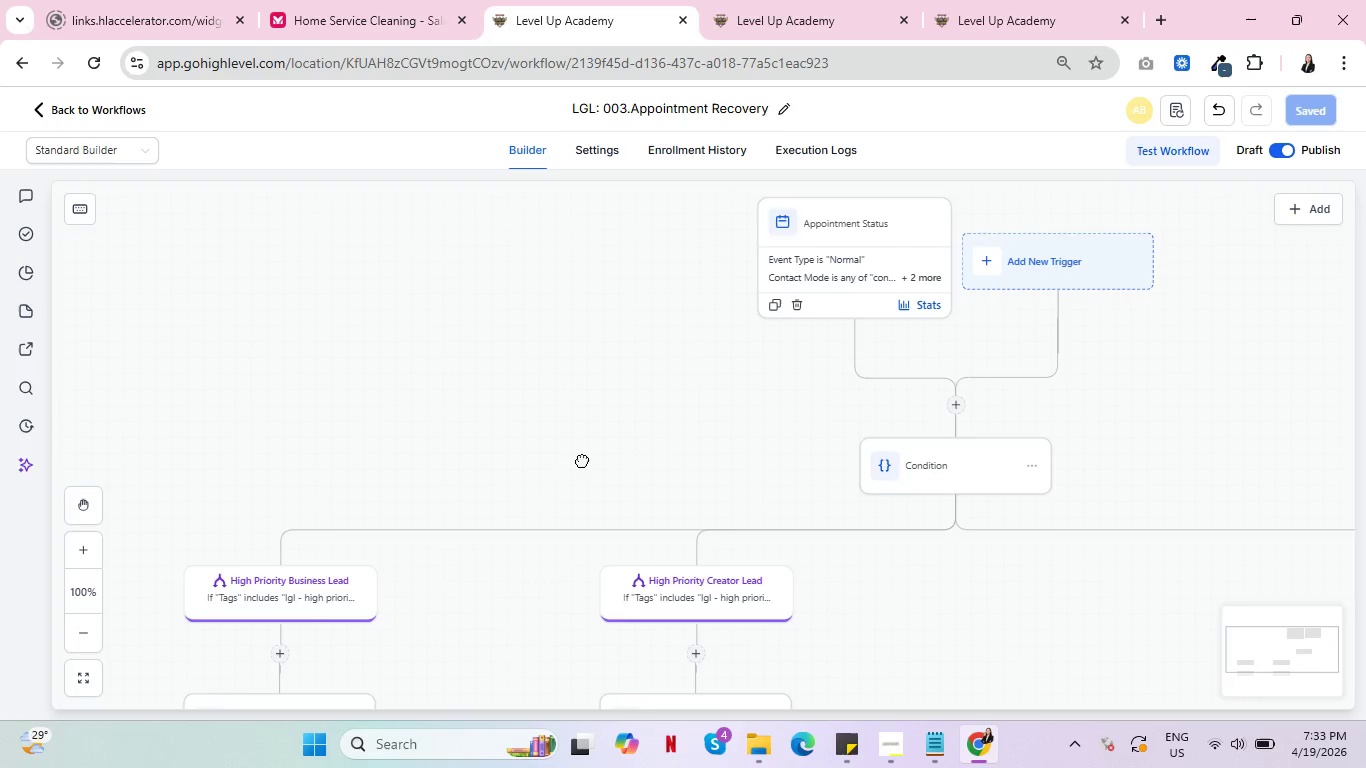 
left_click_drag(start_coordinate=[582, 460], to_coordinate=[599, 354])
 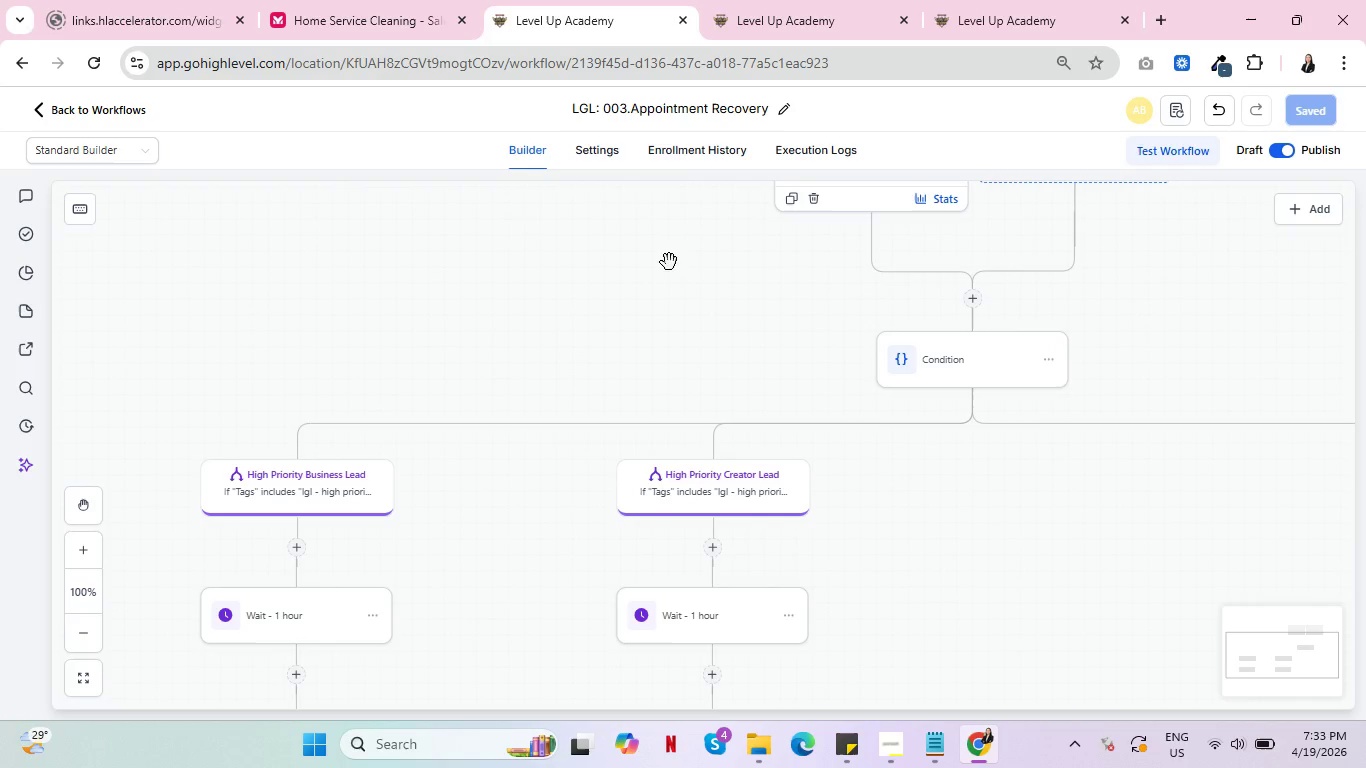 
wait(5.12)
 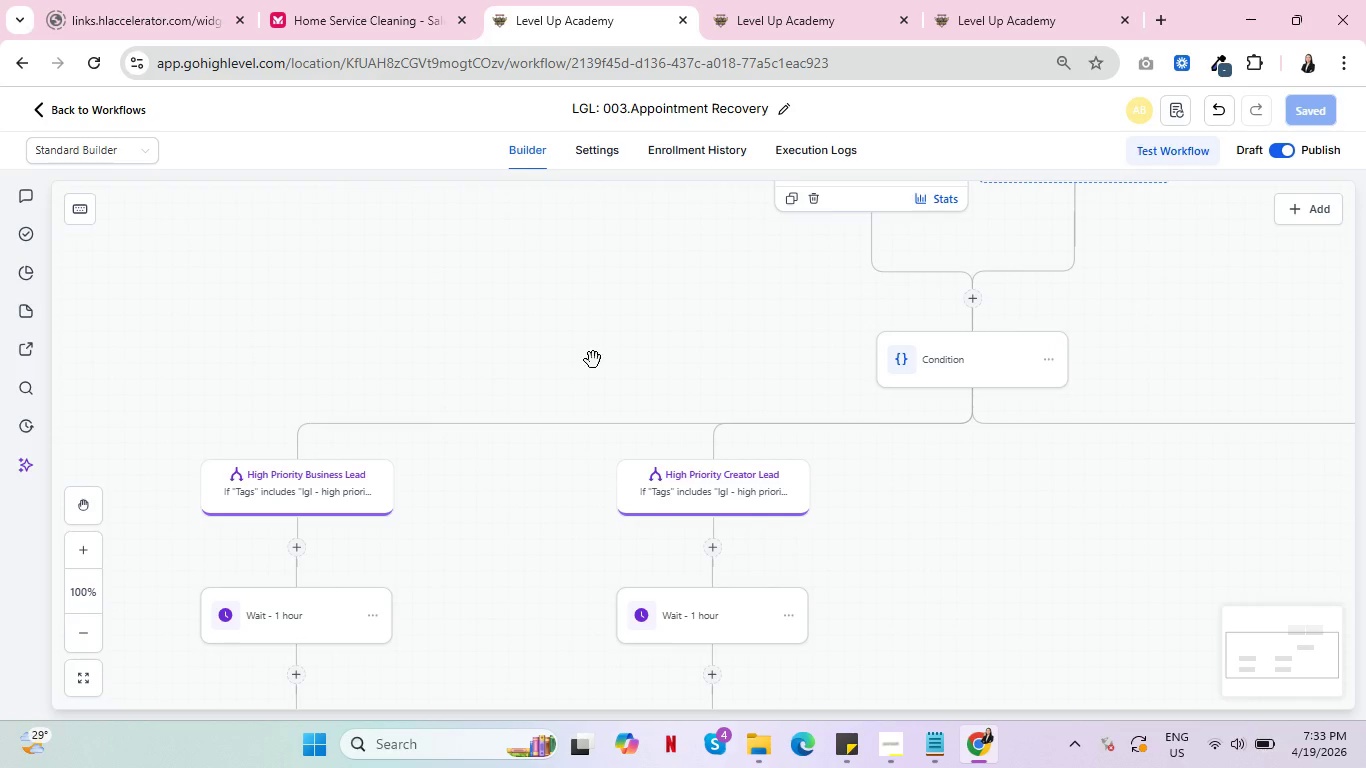 
left_click([764, 14])
 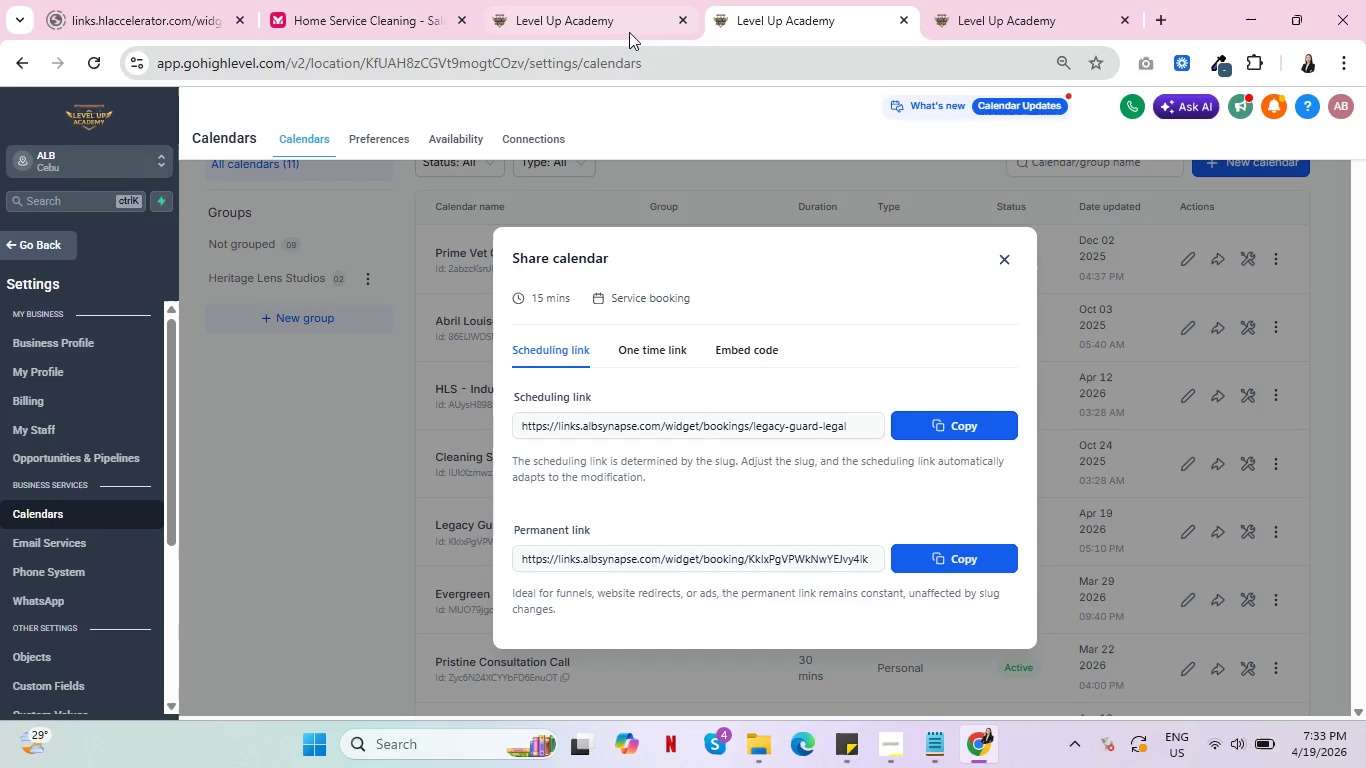 
left_click([584, 17])
 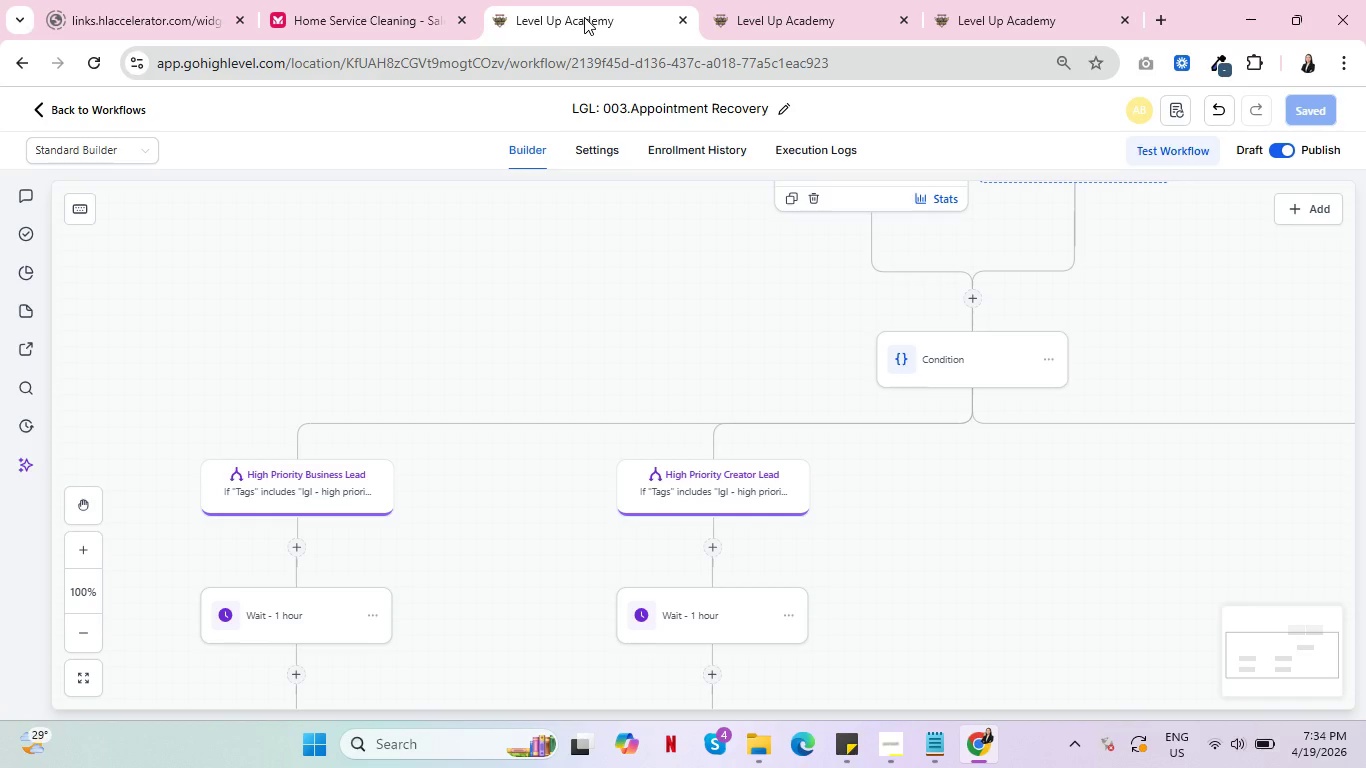 
wait(26.19)
 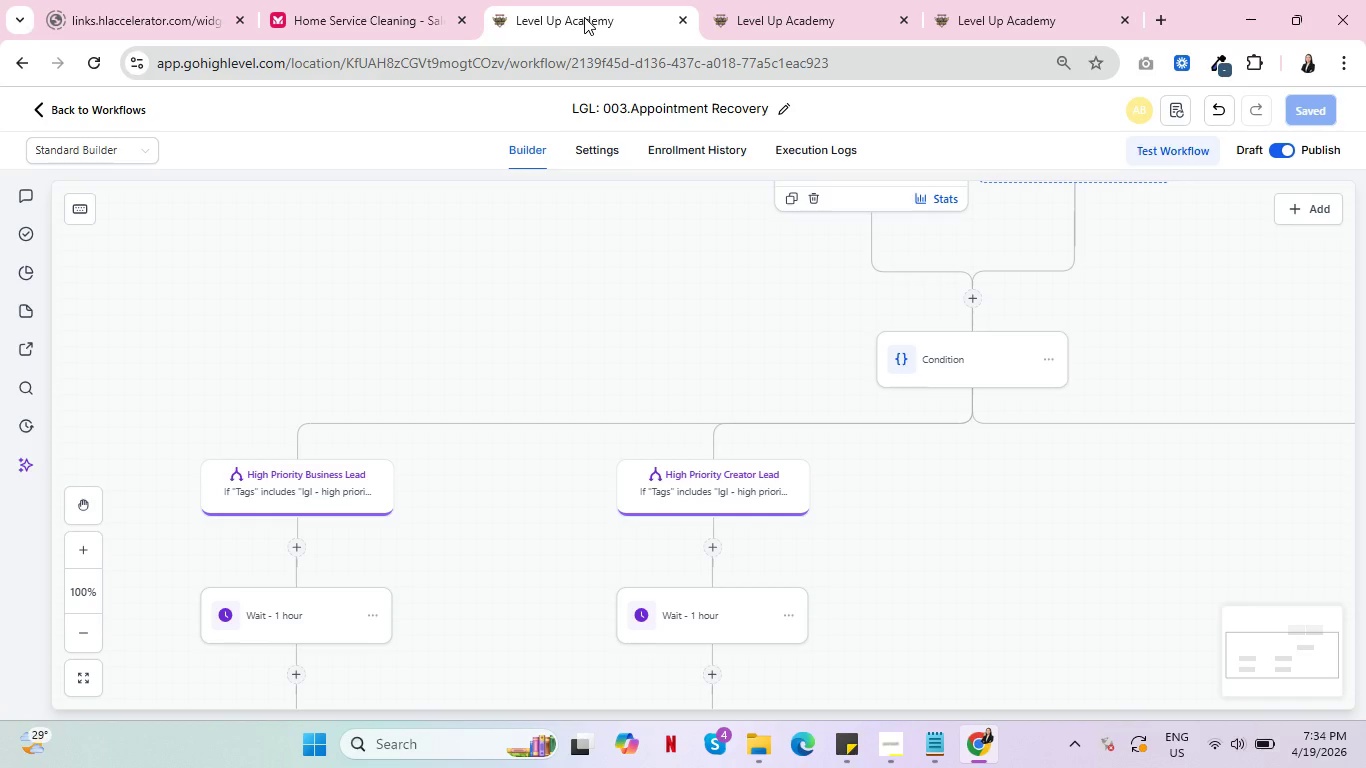 
left_click_drag(start_coordinate=[622, 431], to_coordinate=[504, 308])
 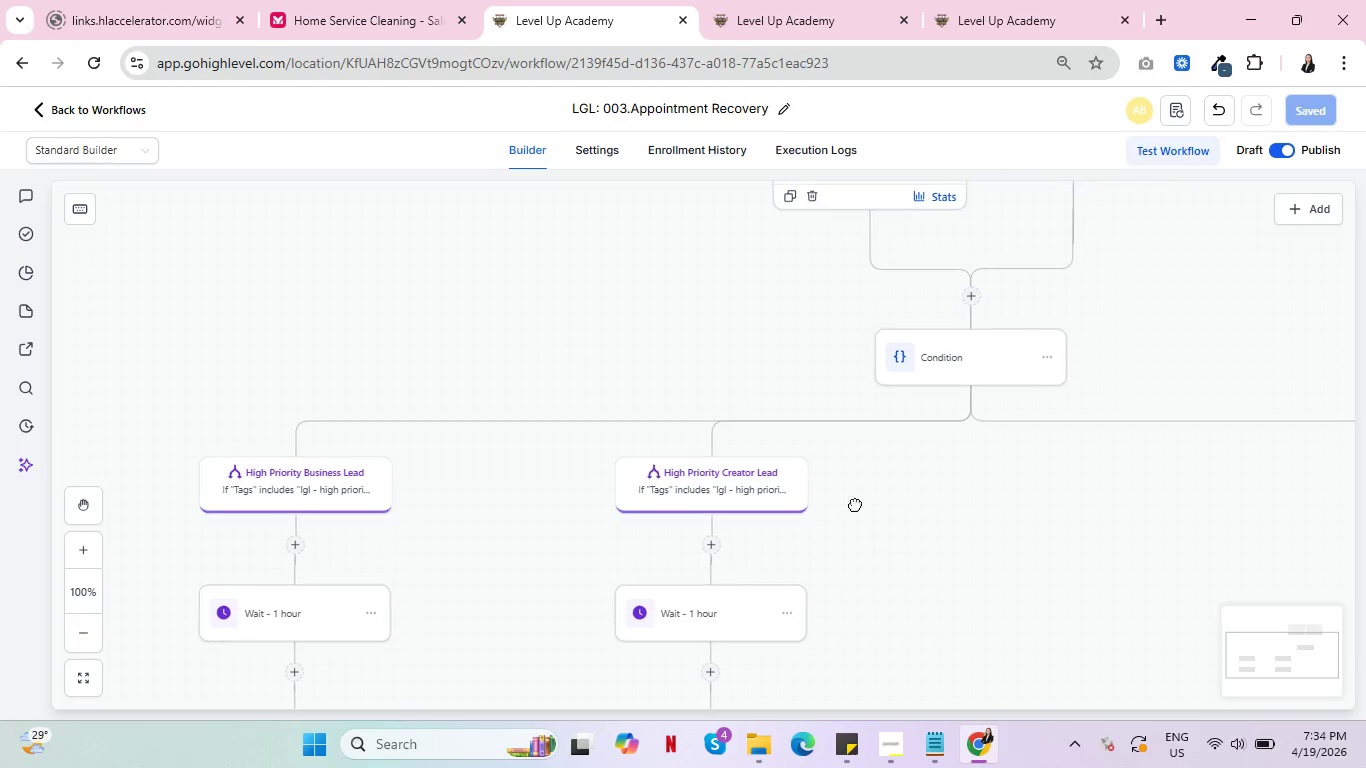 
left_click_drag(start_coordinate=[882, 536], to_coordinate=[658, 340])
 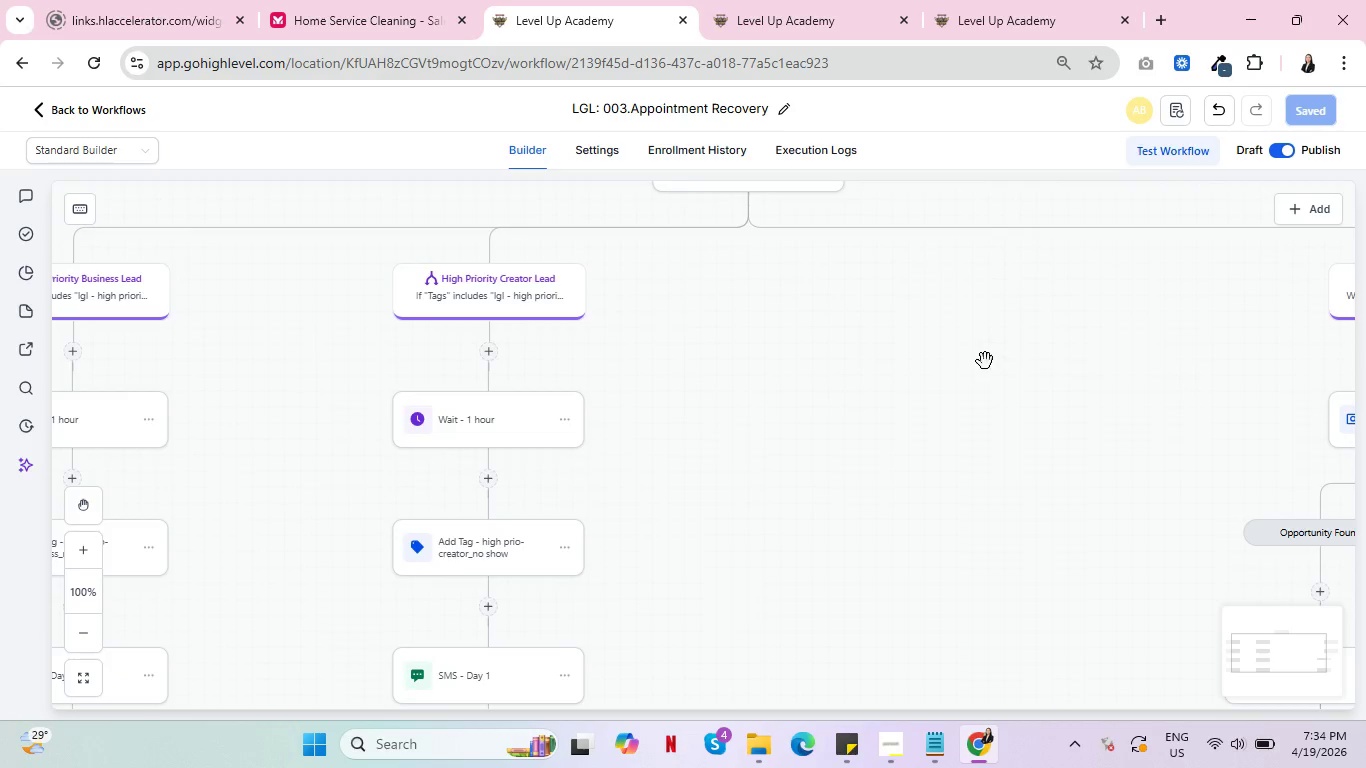 
left_click_drag(start_coordinate=[985, 361], to_coordinate=[636, 477])
 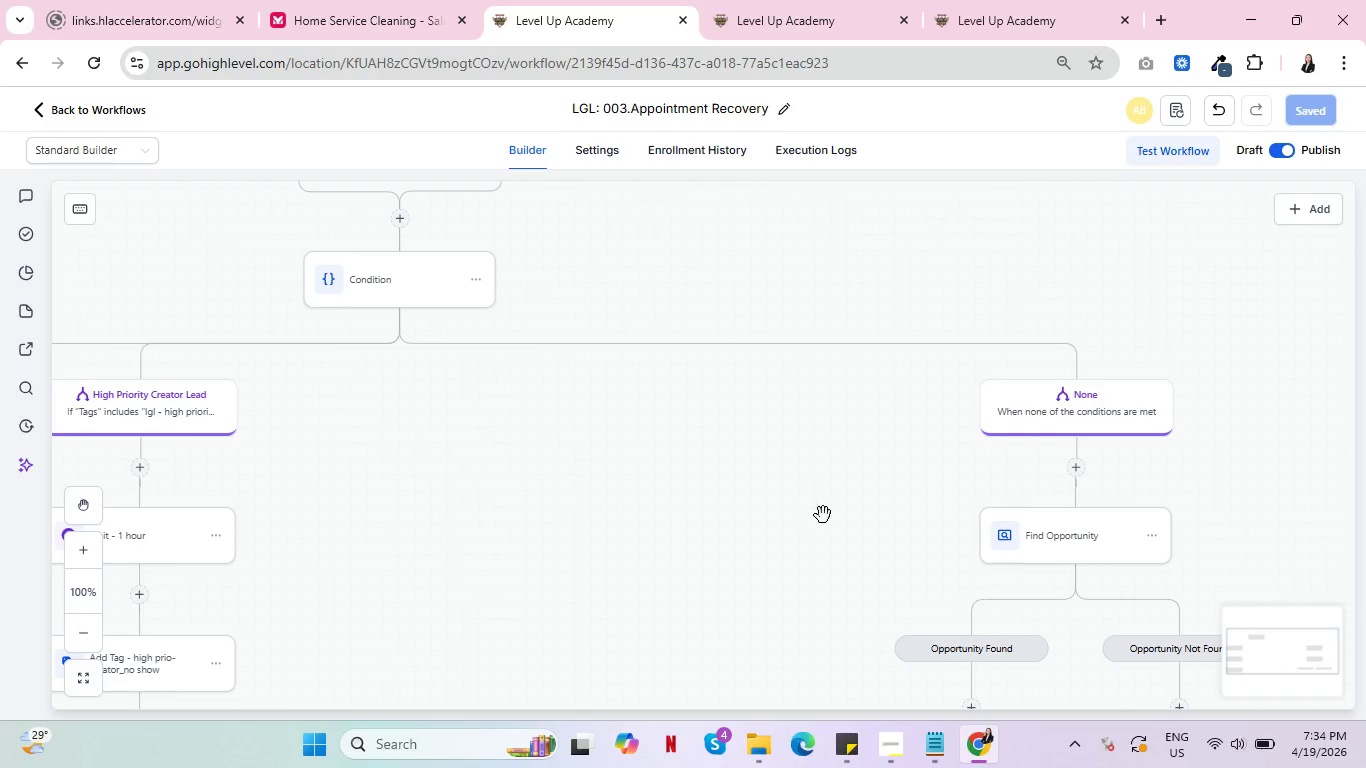 
left_click_drag(start_coordinate=[823, 515], to_coordinate=[741, 291])
 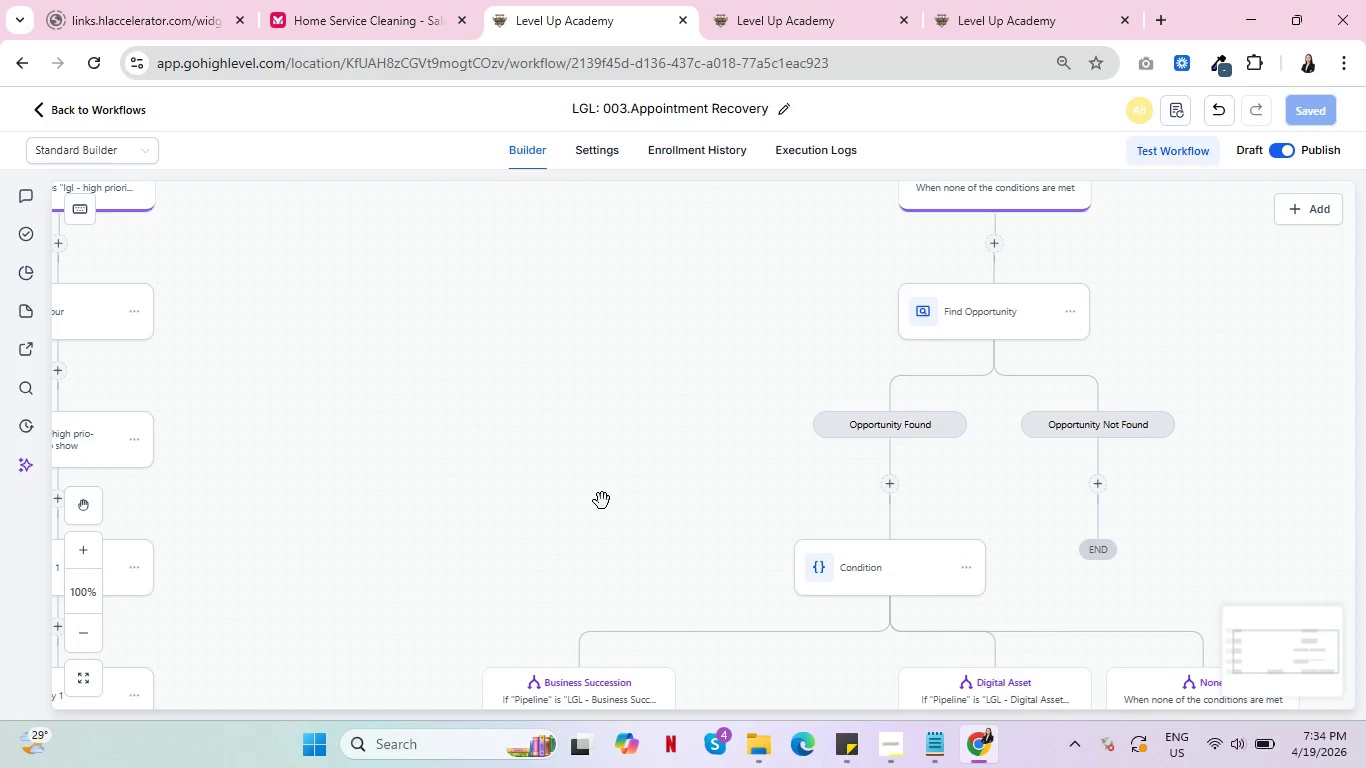 
left_click_drag(start_coordinate=[602, 501], to_coordinate=[816, 305])
 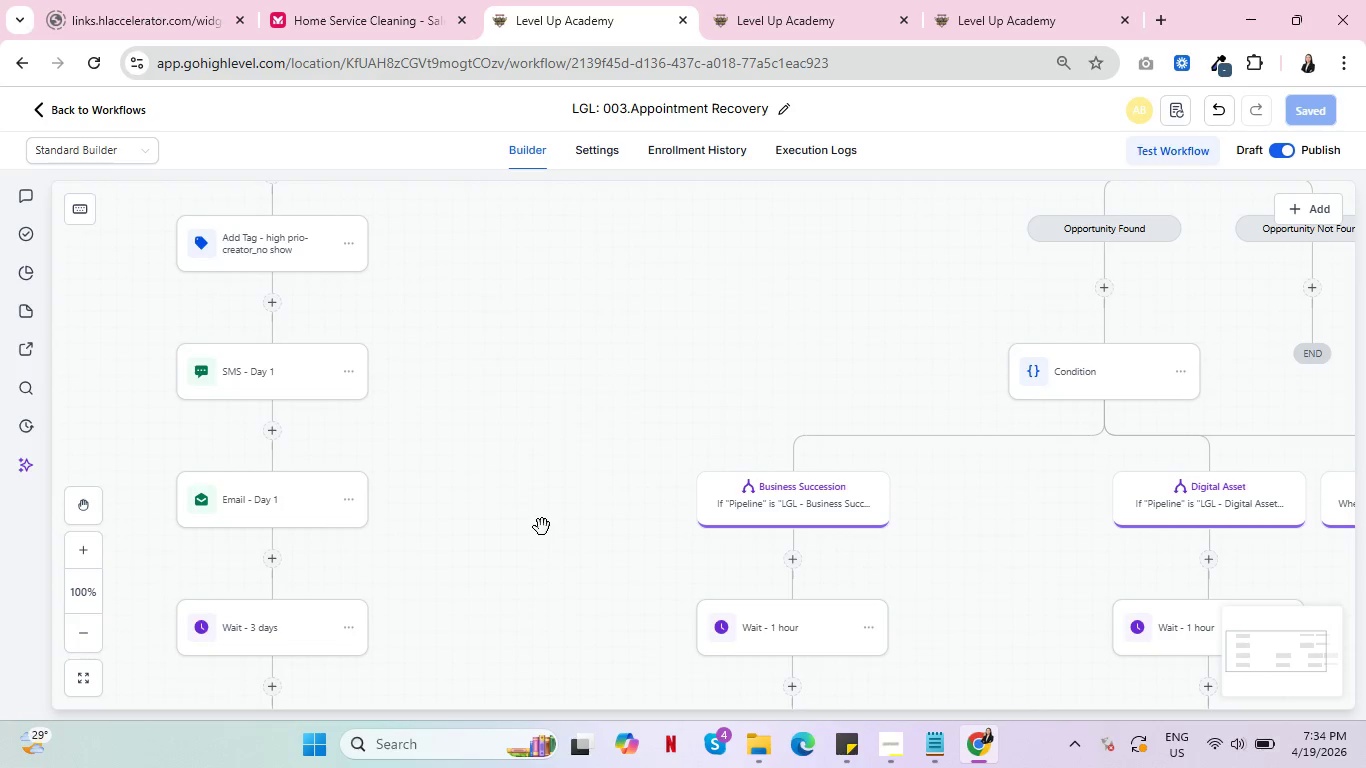 
left_click_drag(start_coordinate=[542, 527], to_coordinate=[831, 362])
 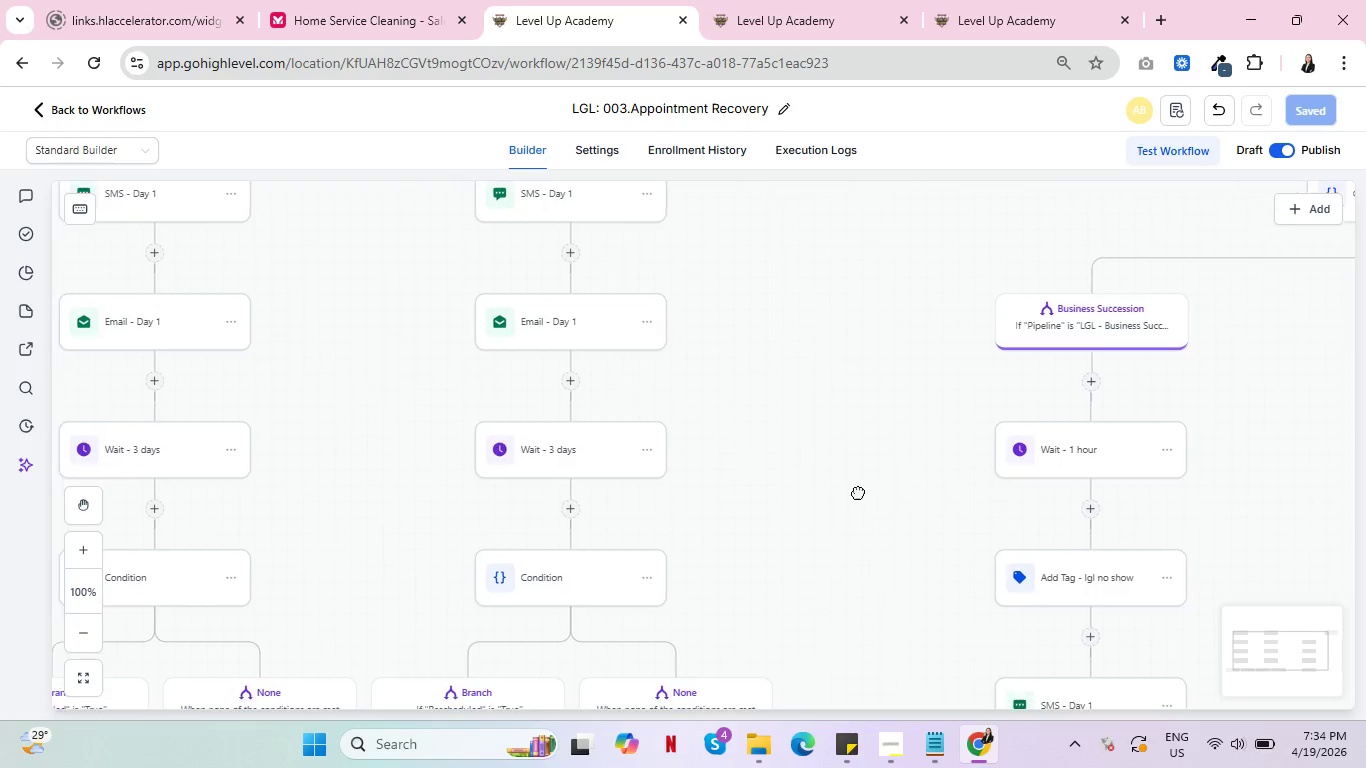 
left_click_drag(start_coordinate=[816, 538], to_coordinate=[965, 390])
 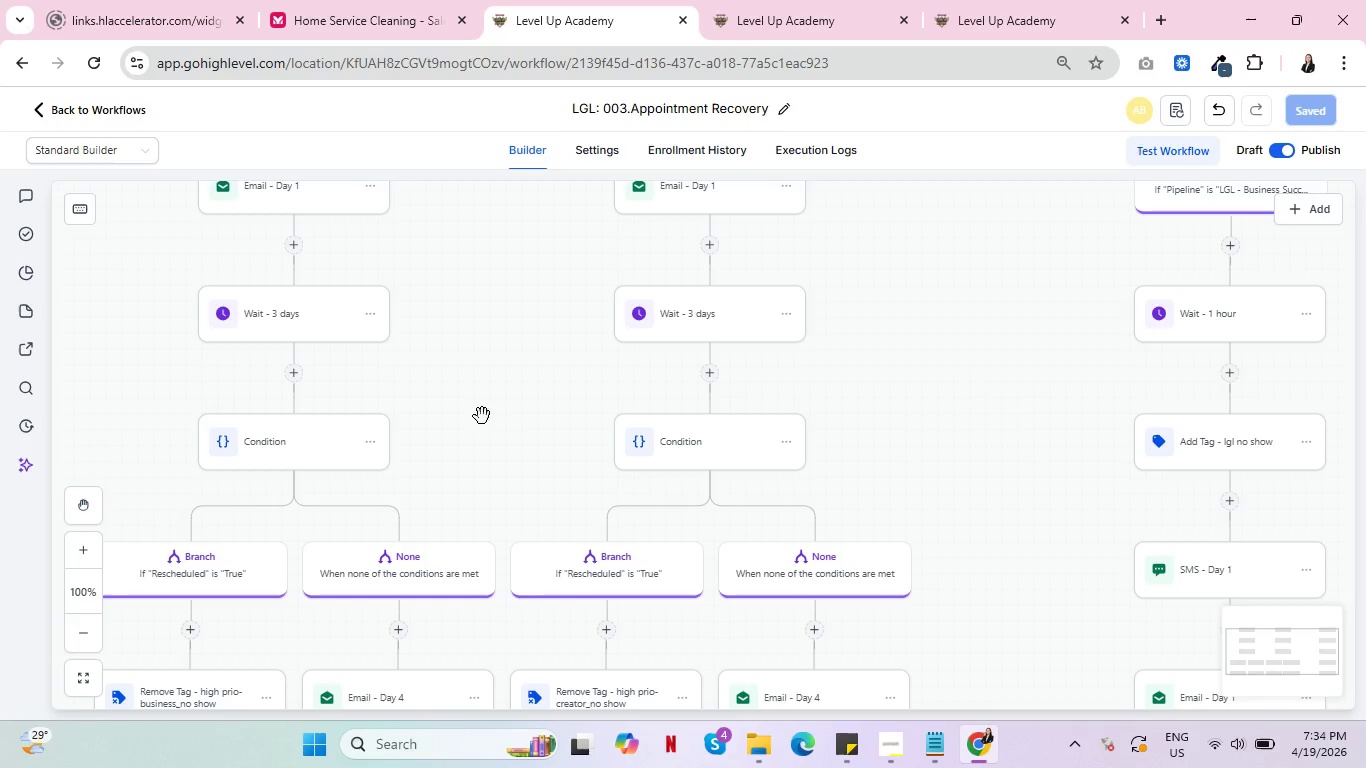 
left_click_drag(start_coordinate=[482, 416], to_coordinate=[692, 247])
 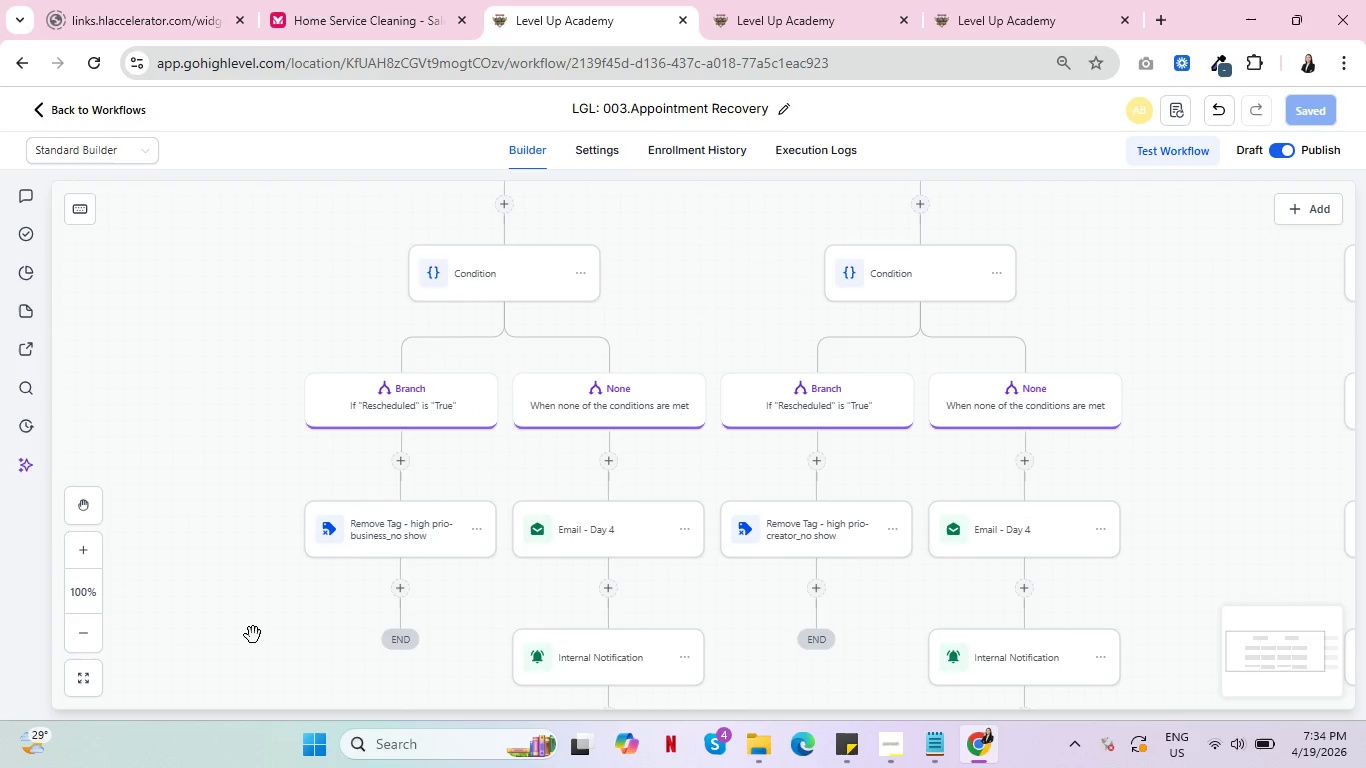 
left_click_drag(start_coordinate=[254, 635], to_coordinate=[226, 680])
 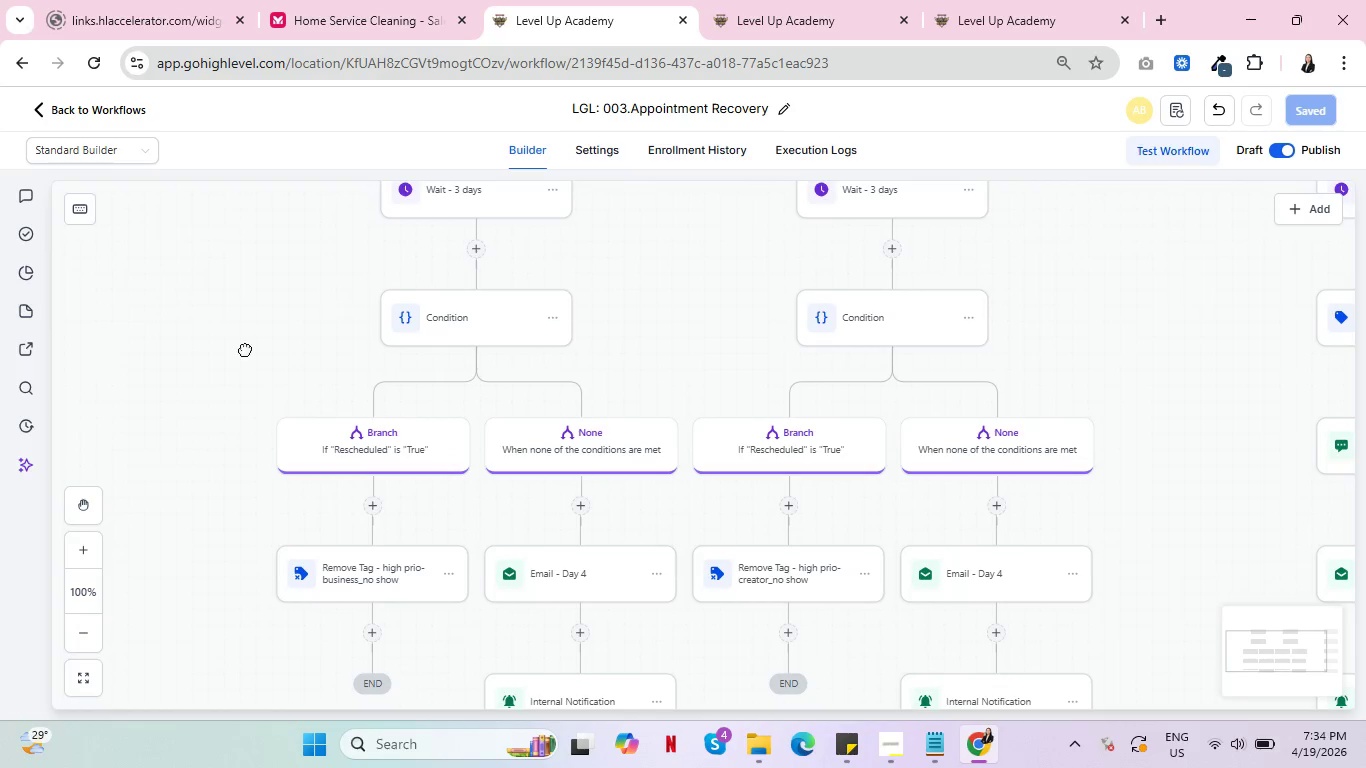 
left_click_drag(start_coordinate=[245, 322], to_coordinate=[282, 646])
 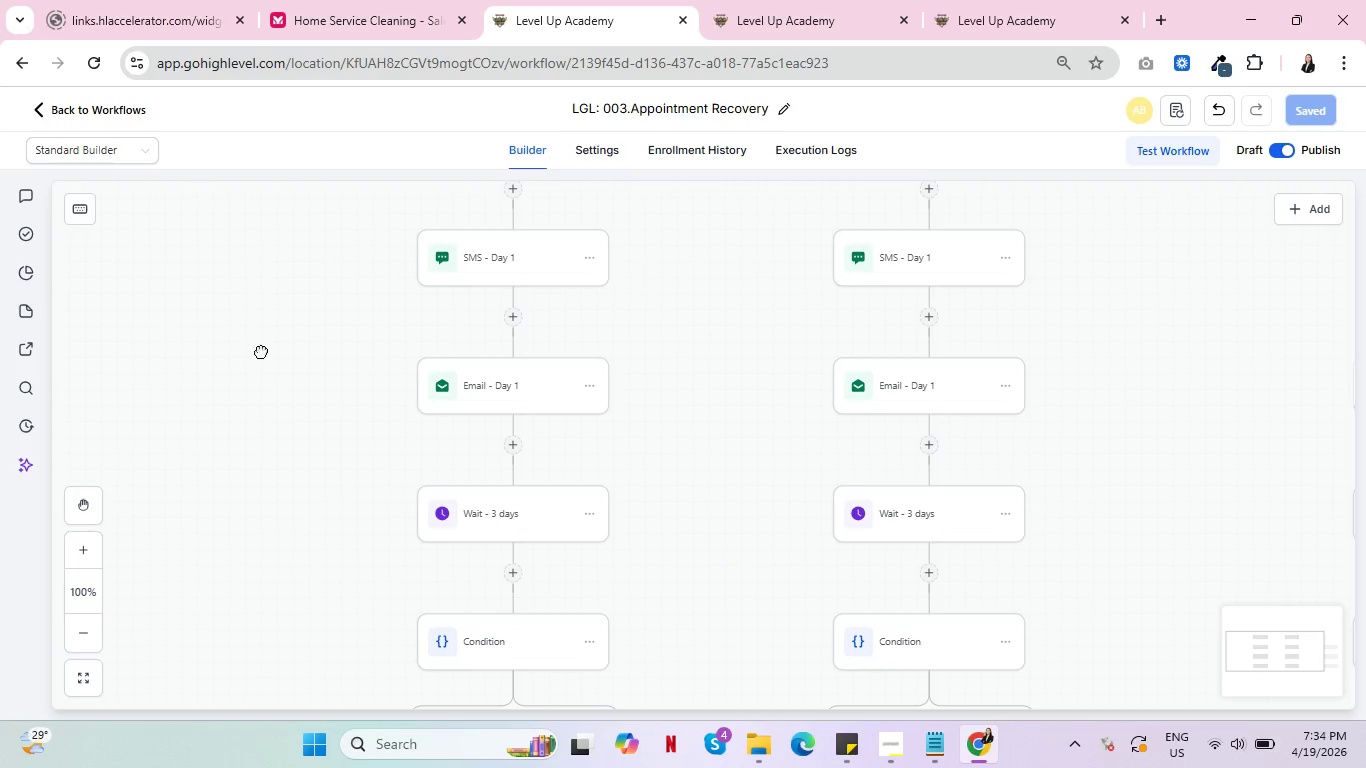 
left_click_drag(start_coordinate=[261, 346], to_coordinate=[316, 614])
 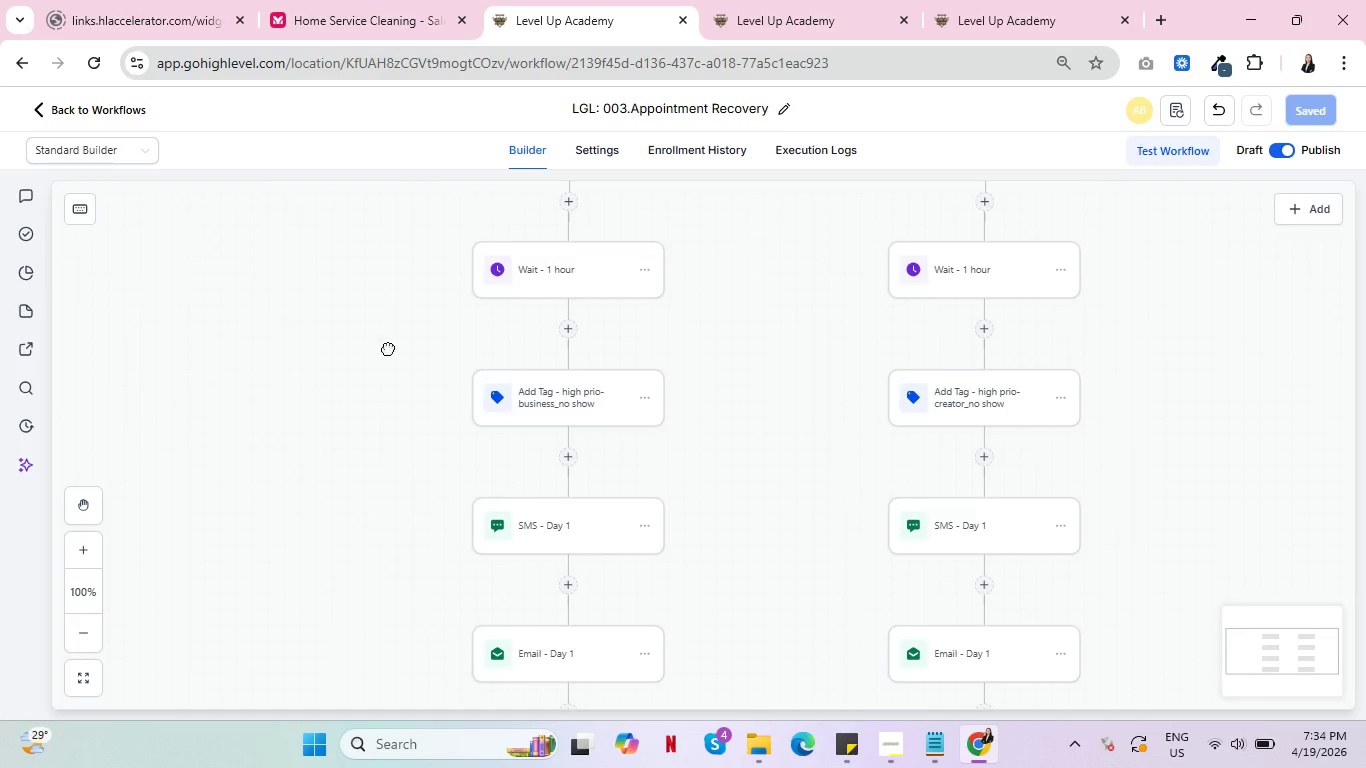 
left_click_drag(start_coordinate=[388, 322], to_coordinate=[362, 351])
 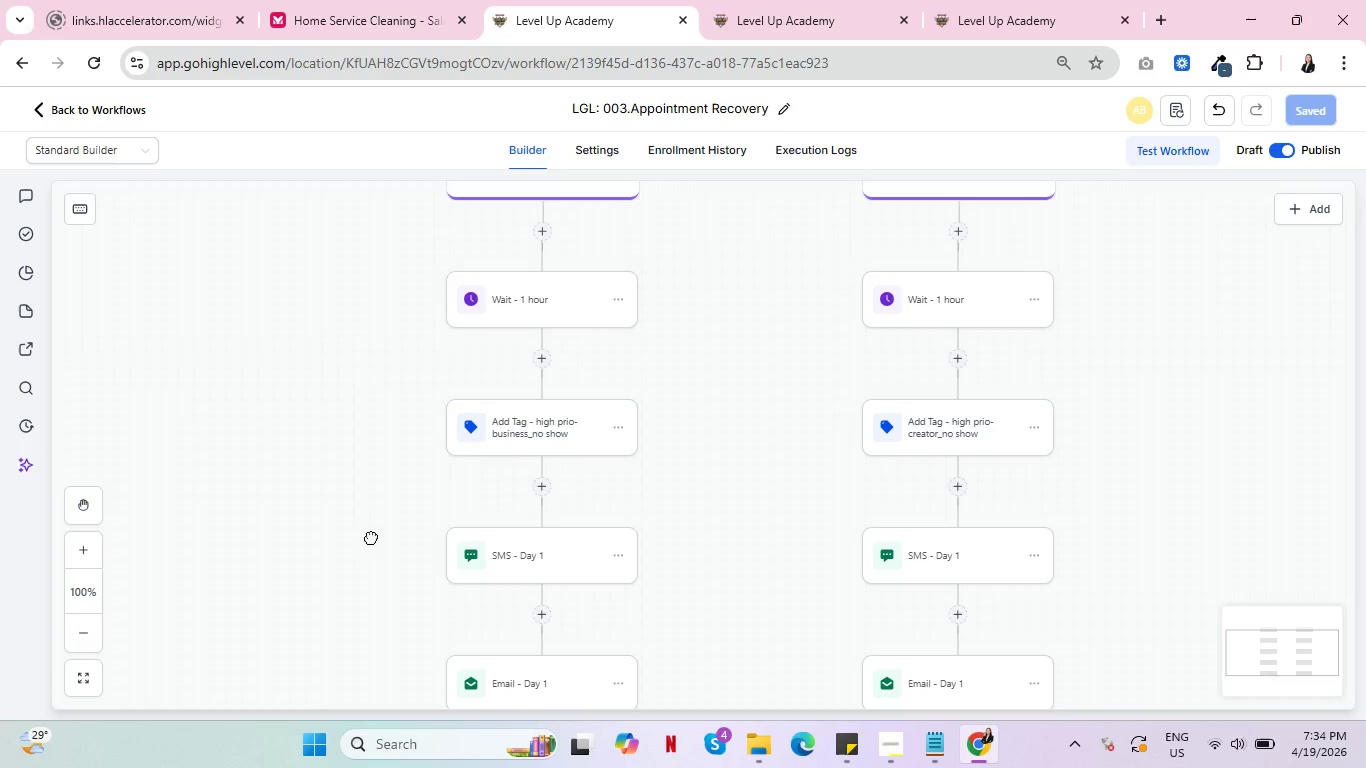 
left_click_drag(start_coordinate=[371, 537], to_coordinate=[360, 374])
 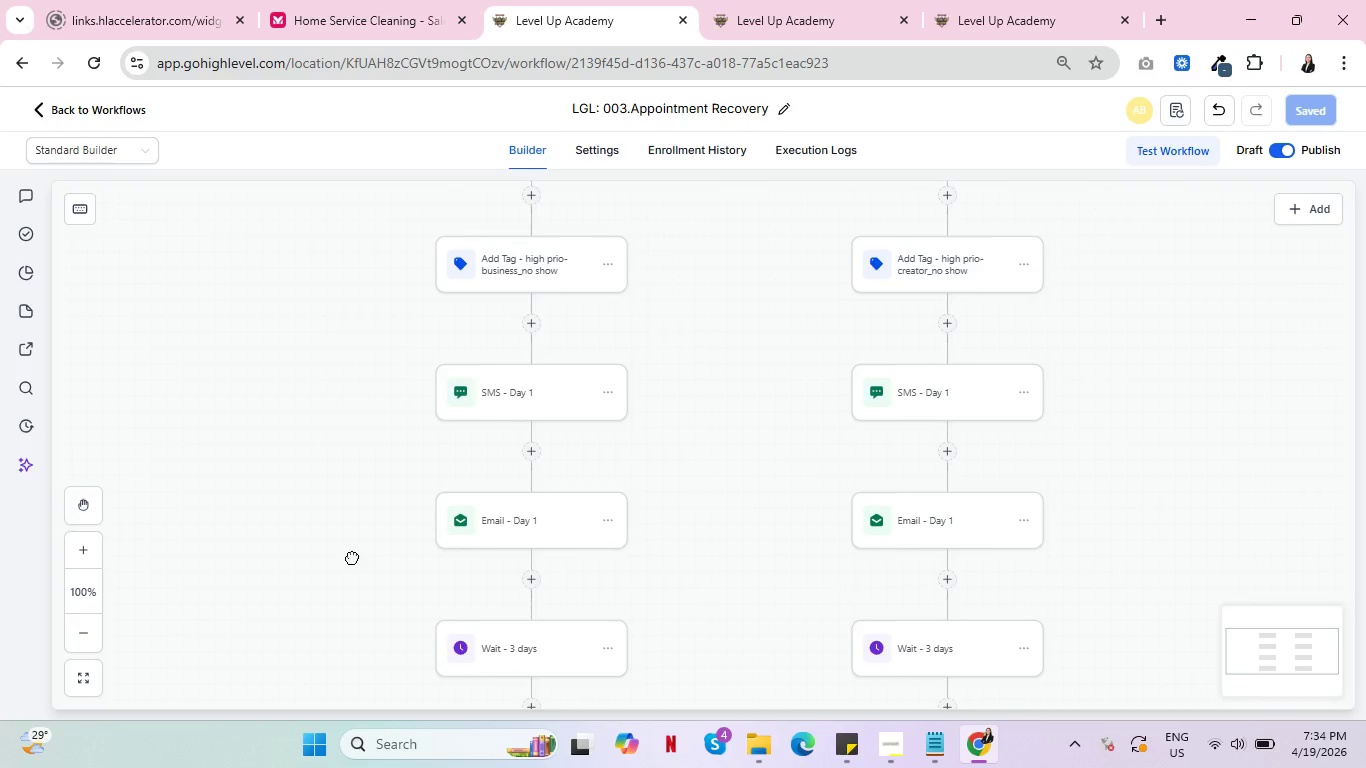 
left_click_drag(start_coordinate=[352, 557], to_coordinate=[390, 293])
 